 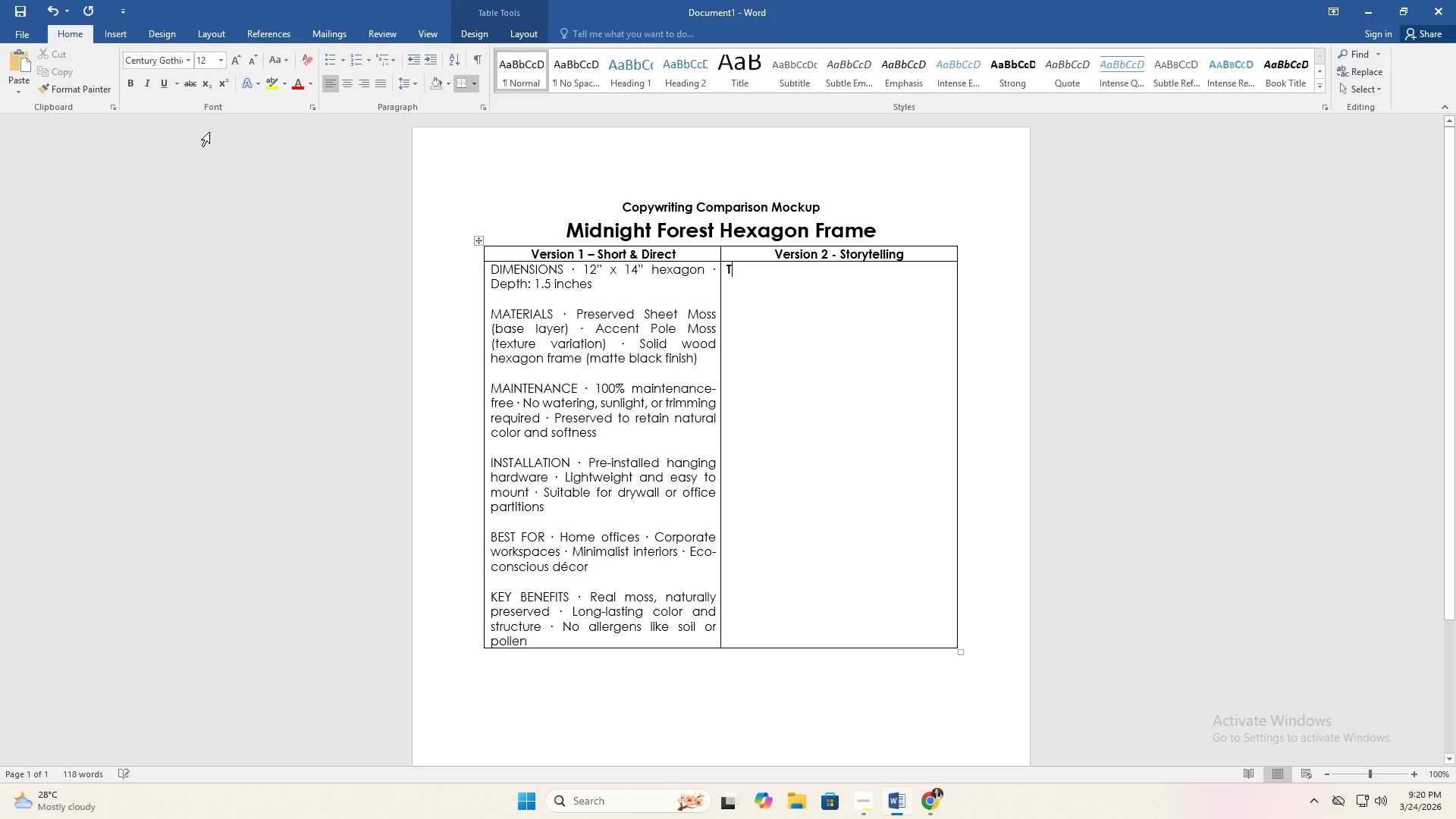 
left_click_drag(start_coordinate=[749, 275], to_coordinate=[721, 279])
 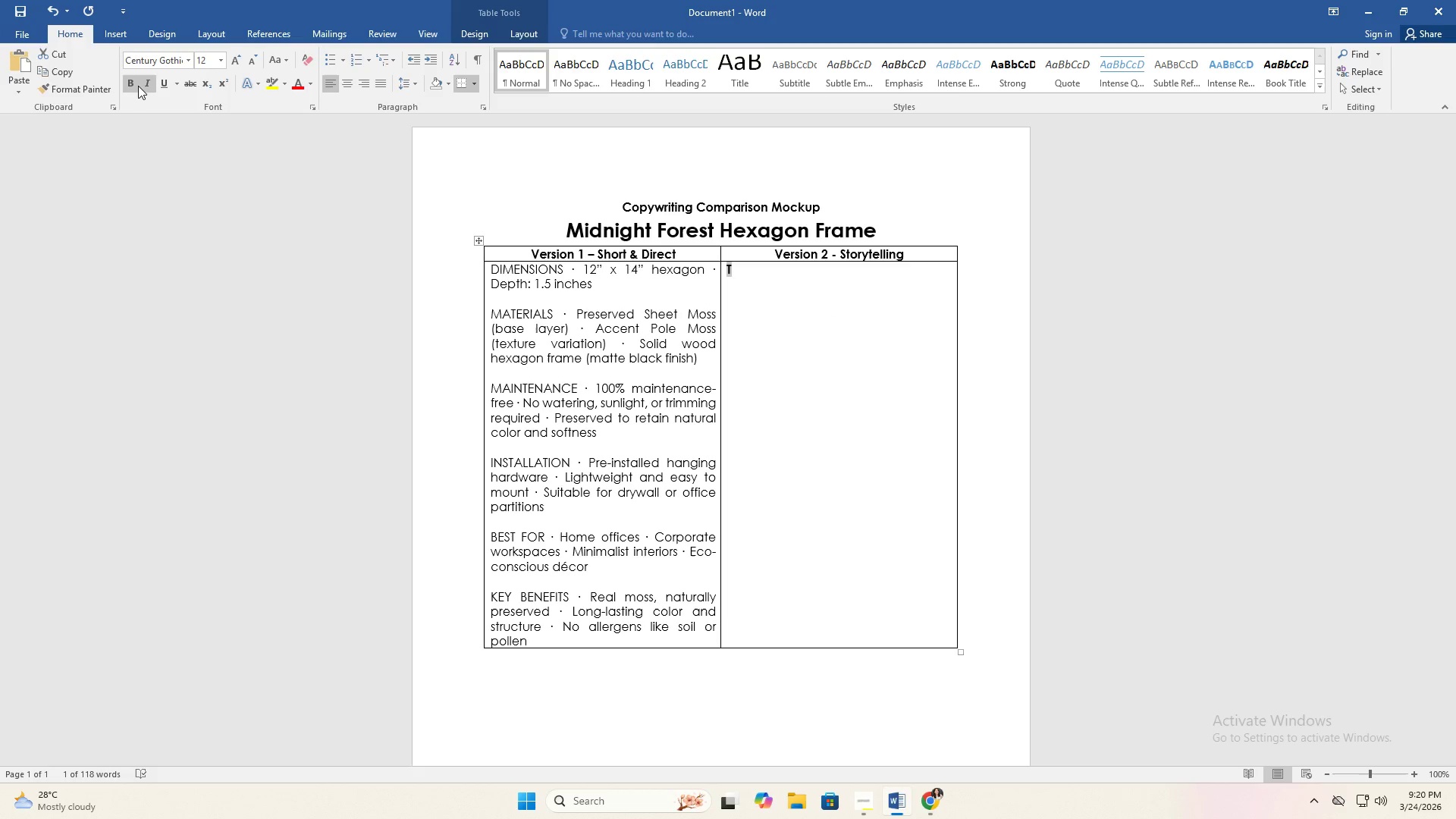 
left_click([134, 86])
 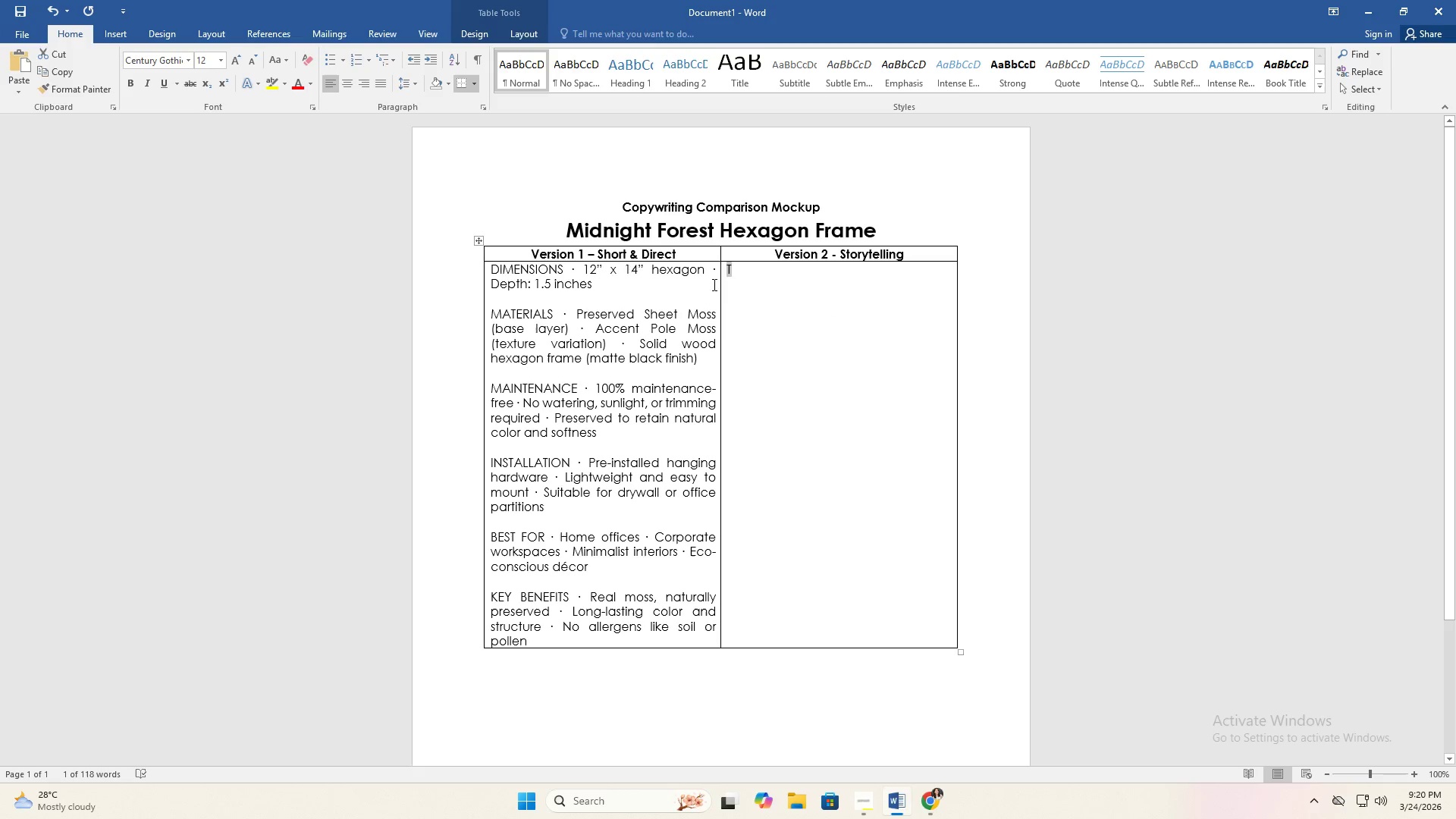 
left_click([761, 284])
 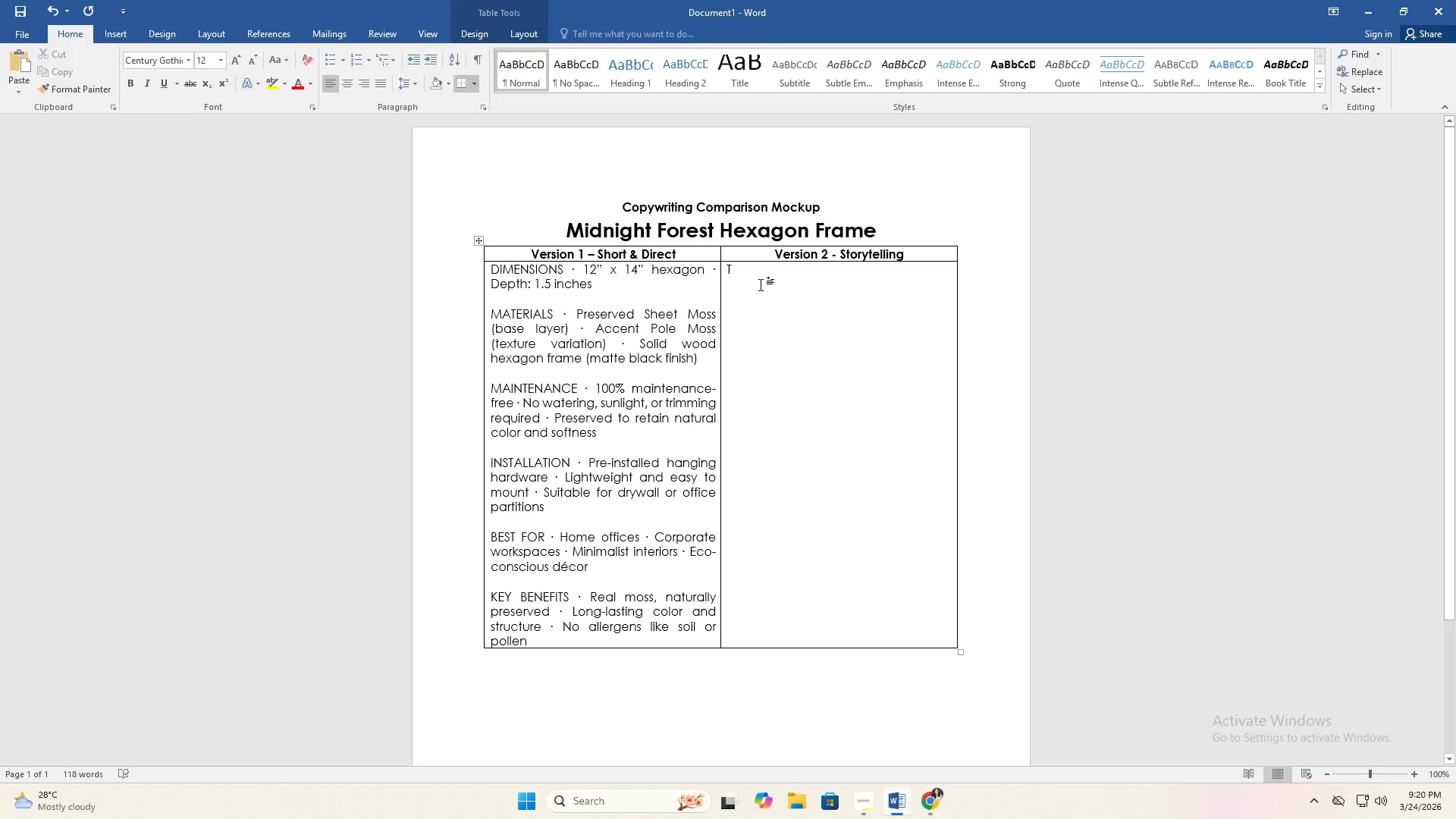 
type(ransform your workspace into a quiet )
 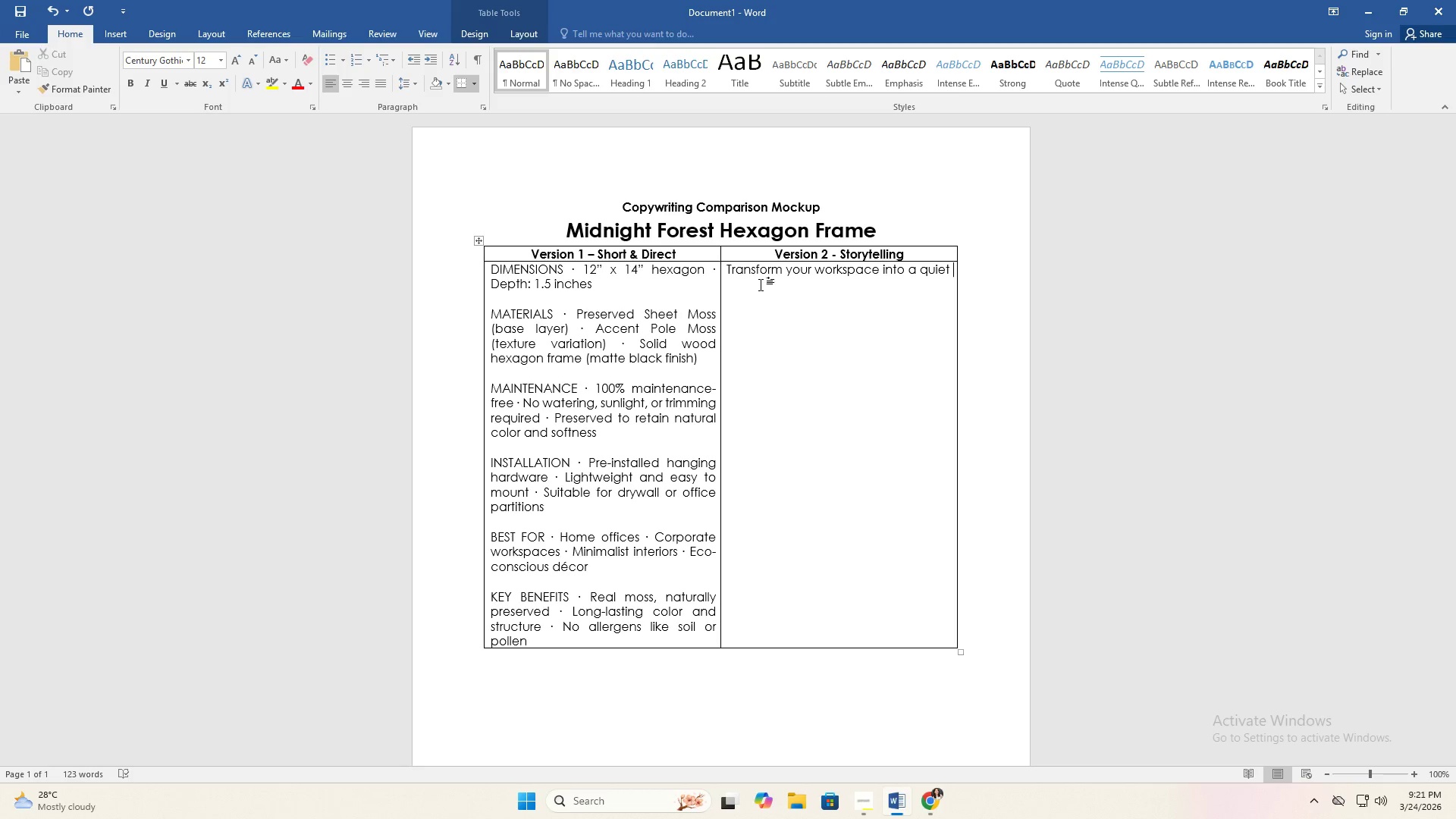 
type(sanctuary )
 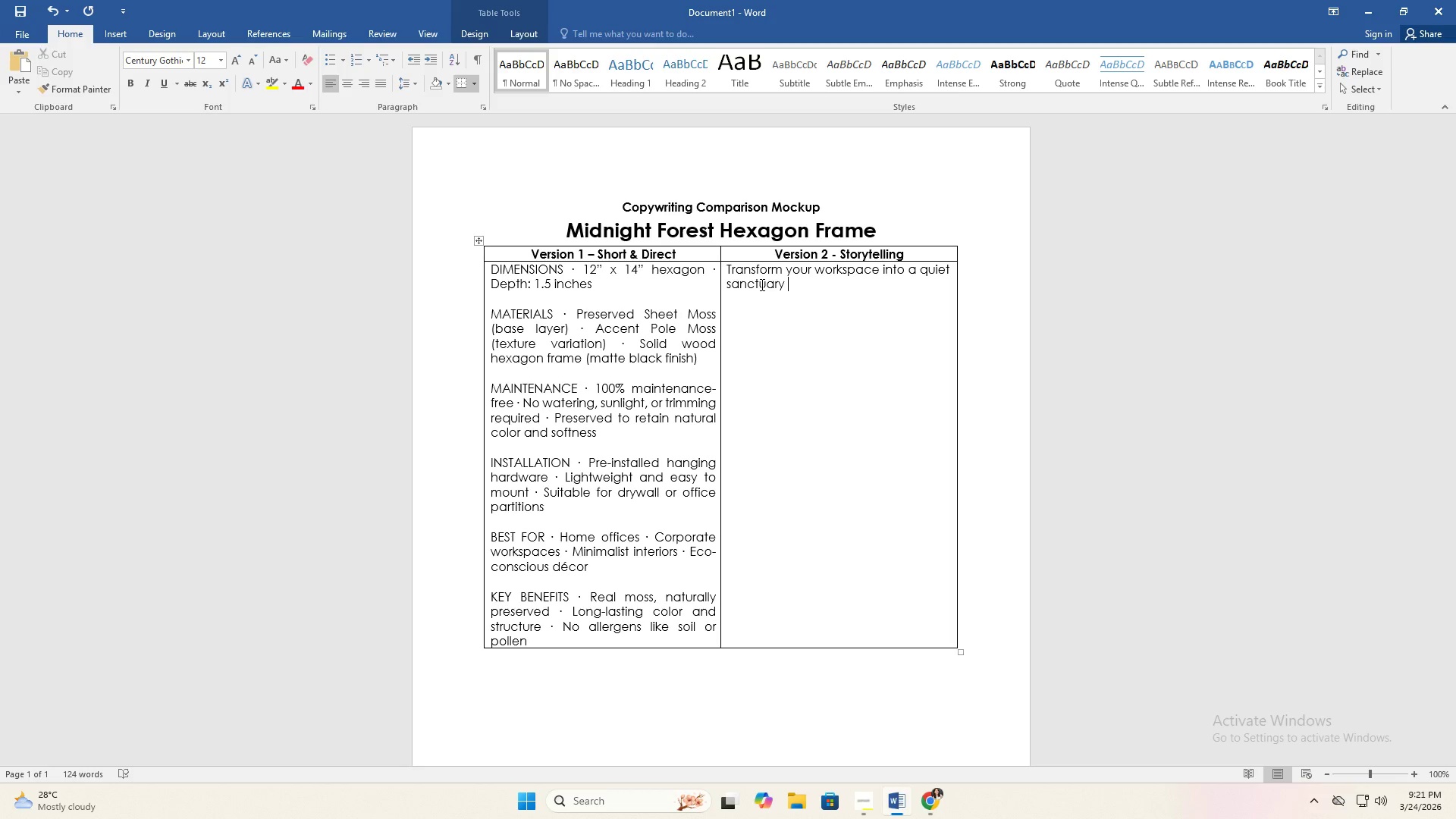 
type(with )
 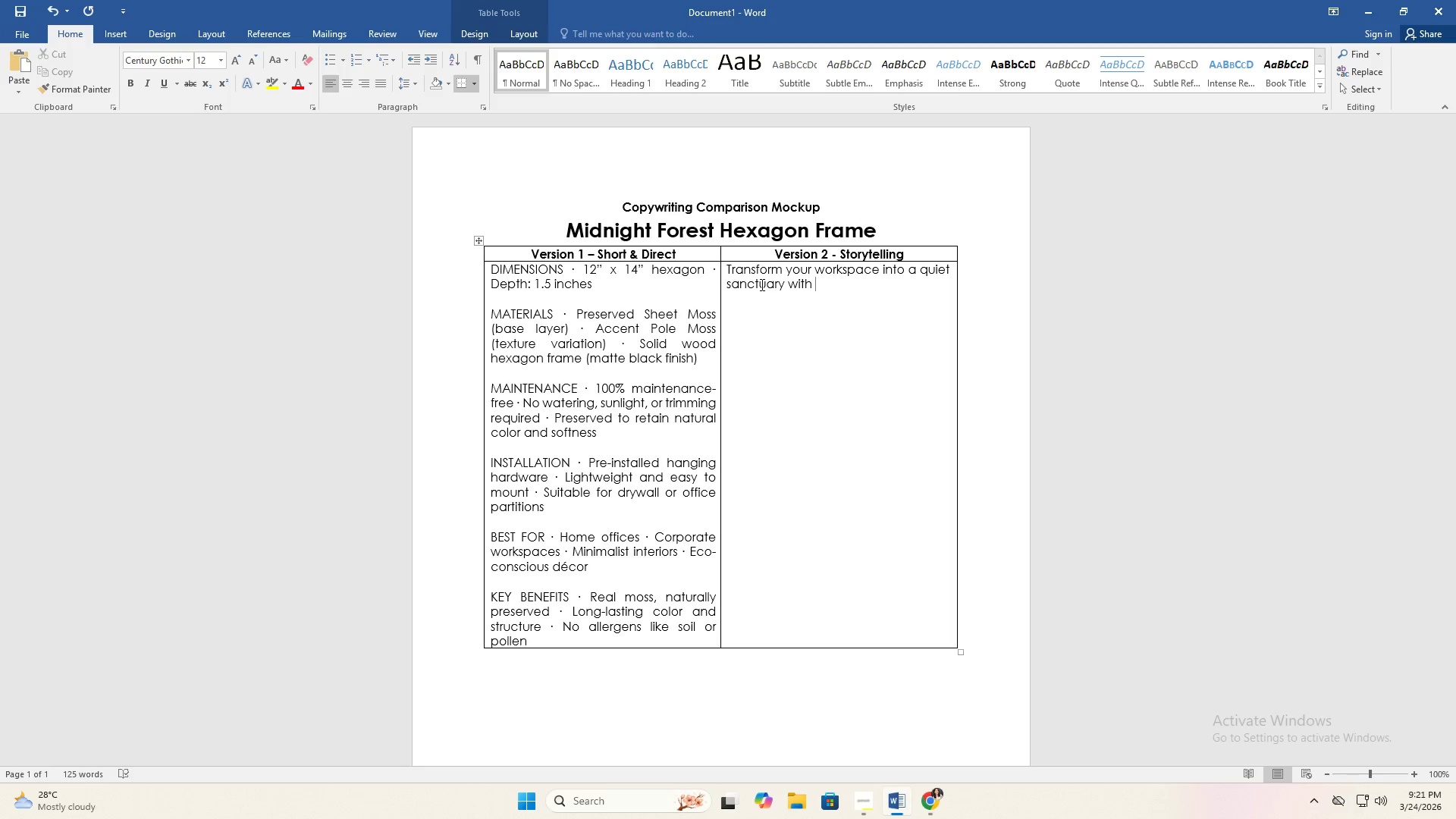 
wait(5.77)
 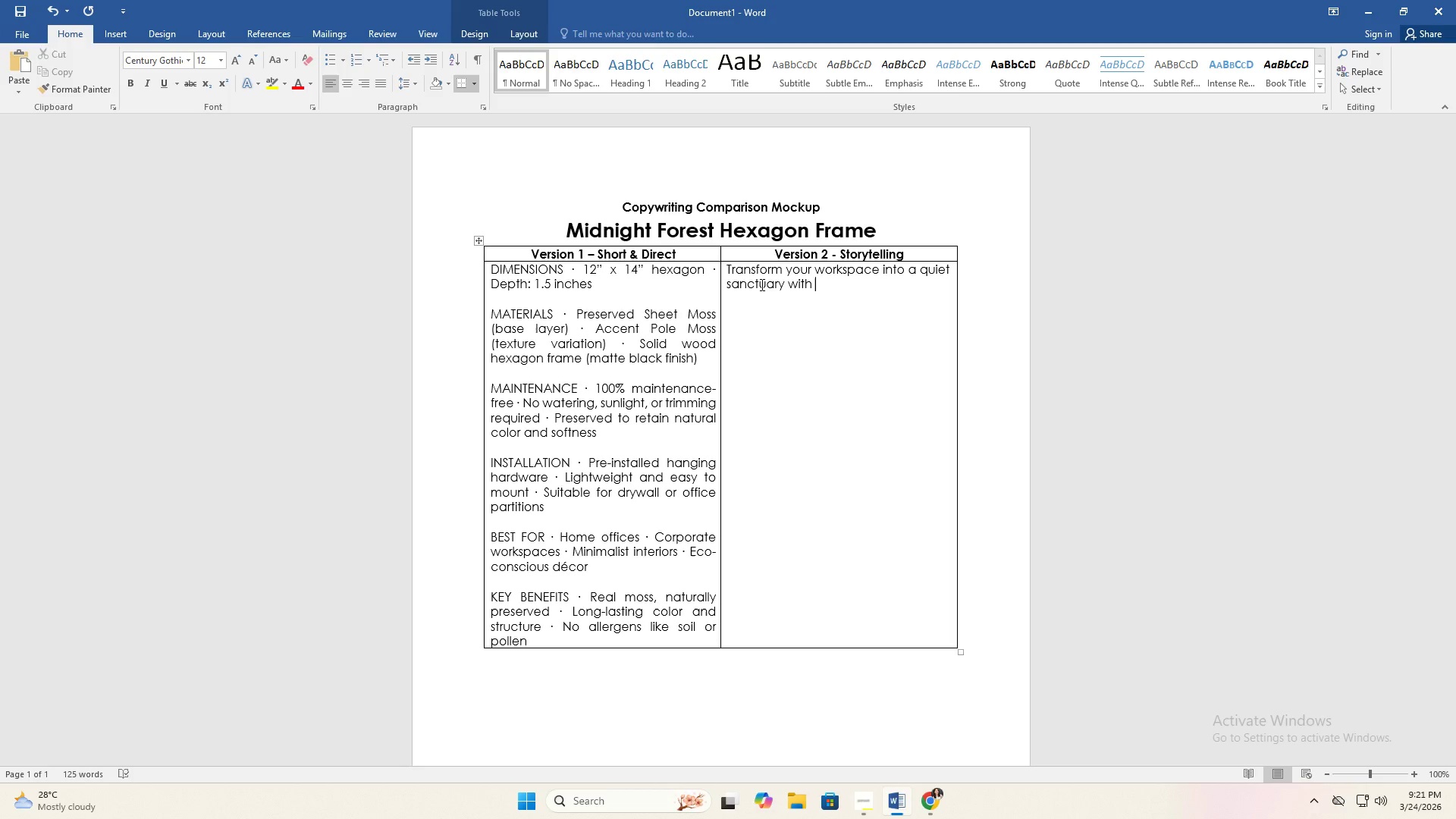 
type(Midnight Forest )
 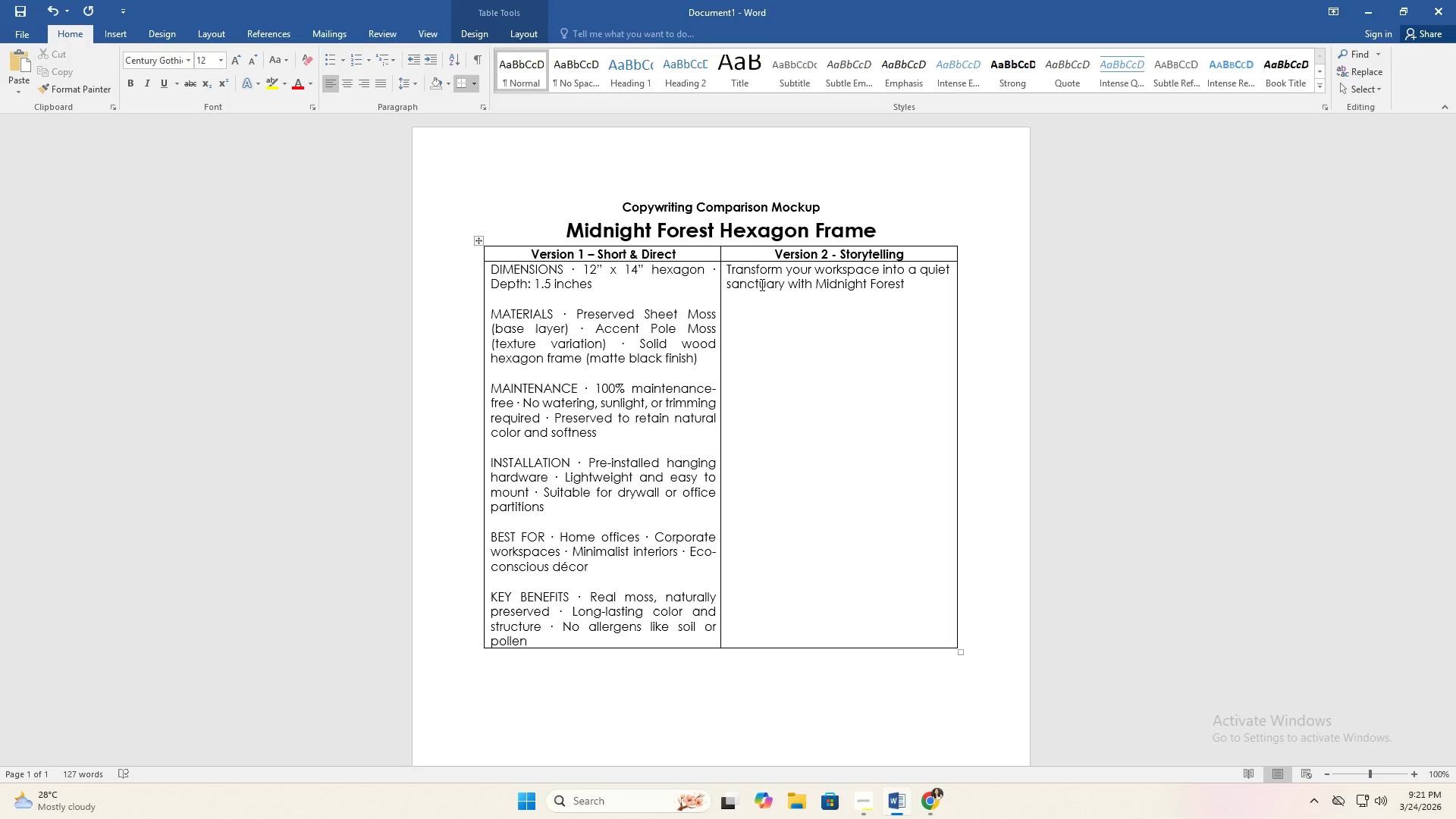 
wait(6.67)
 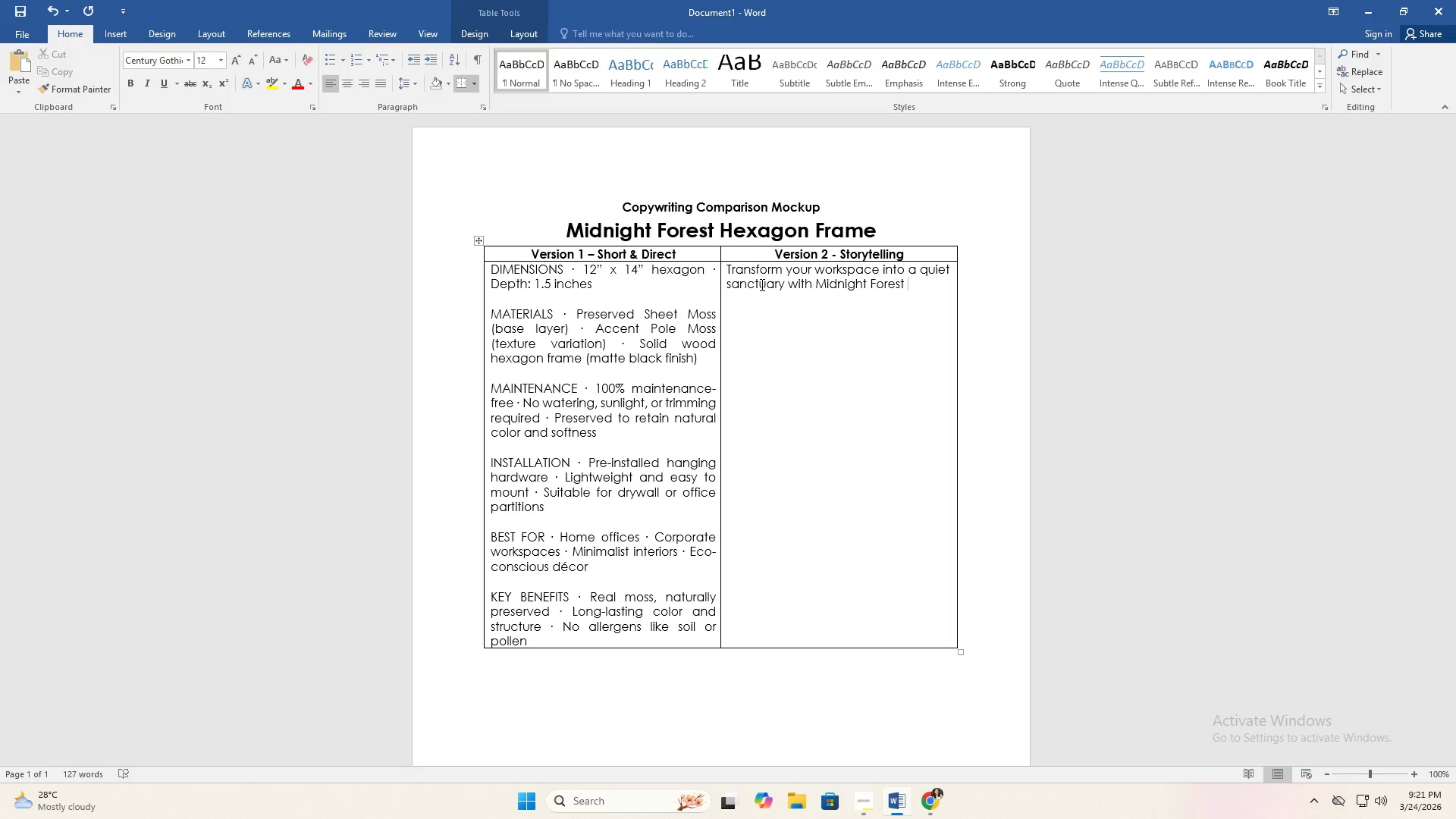 
type(Hexagon Frame )
key(Backspace)
type(, a piece designed to restore calm )
 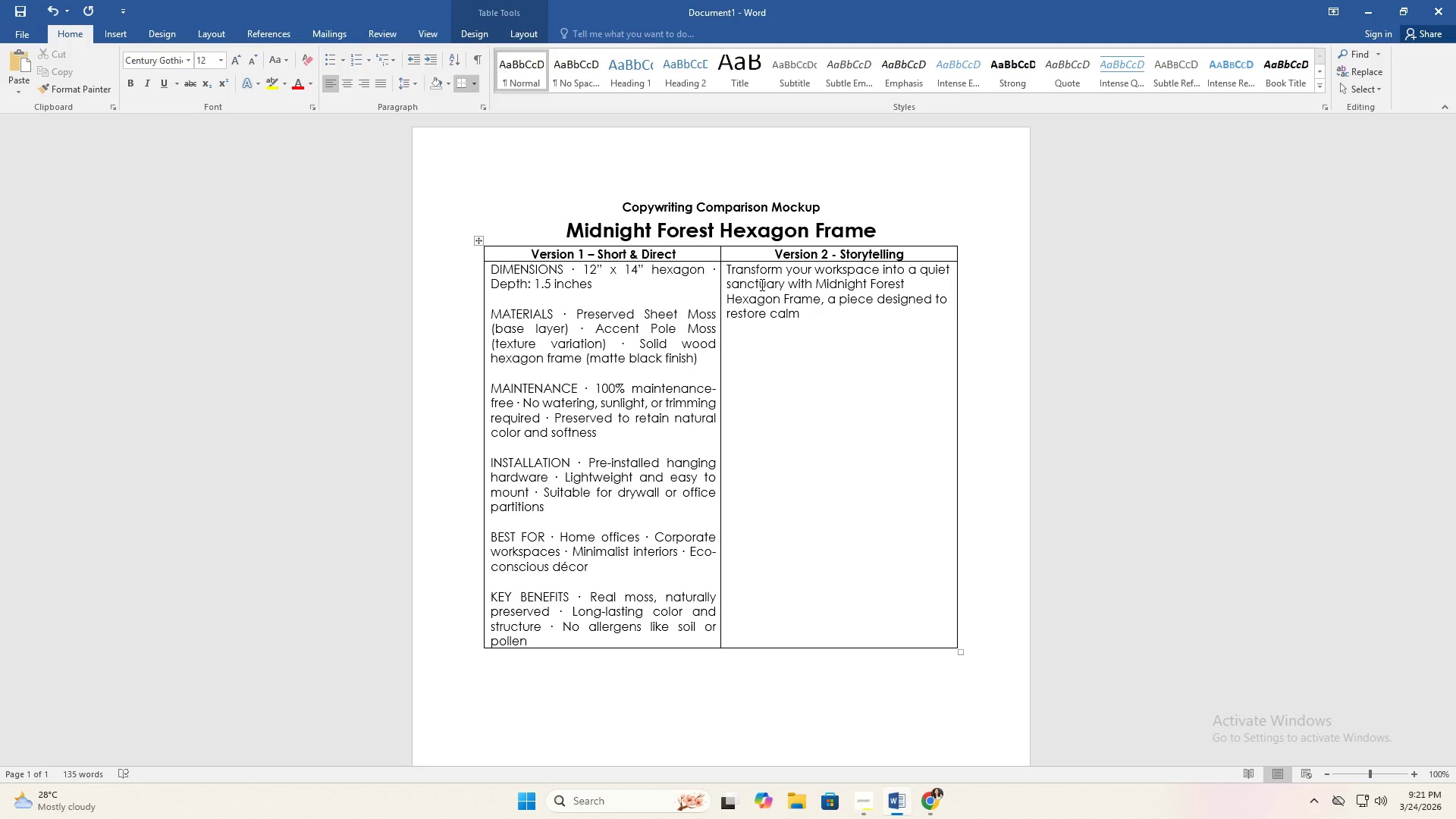 
wait(5.3)
 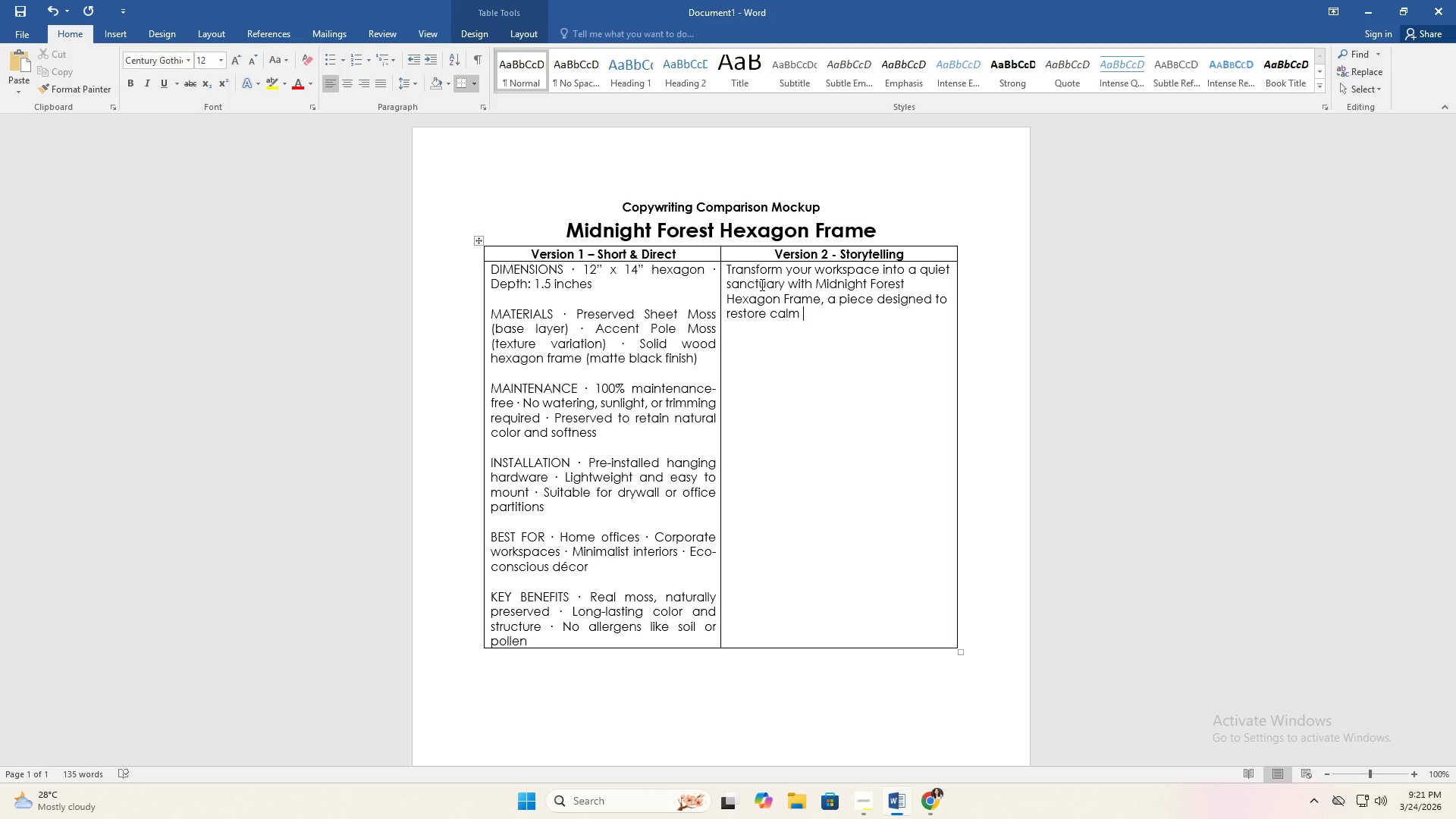 
type(and conncetion)
key(Backspace)
key(Backspace)
key(Backspace)
key(Backspace)
key(Backspace)
type(tion to nature)
 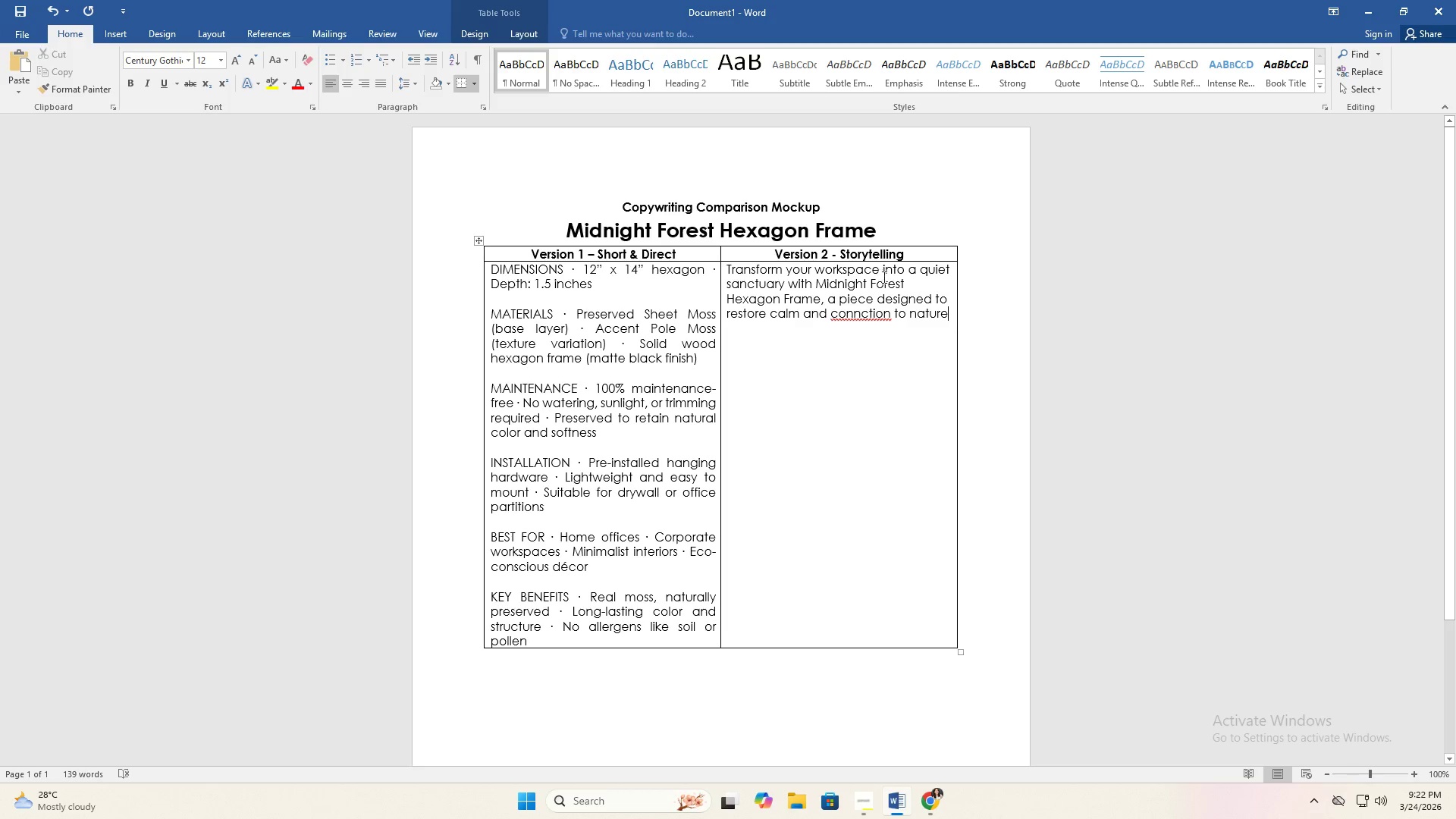 
double_click([845, 313])
 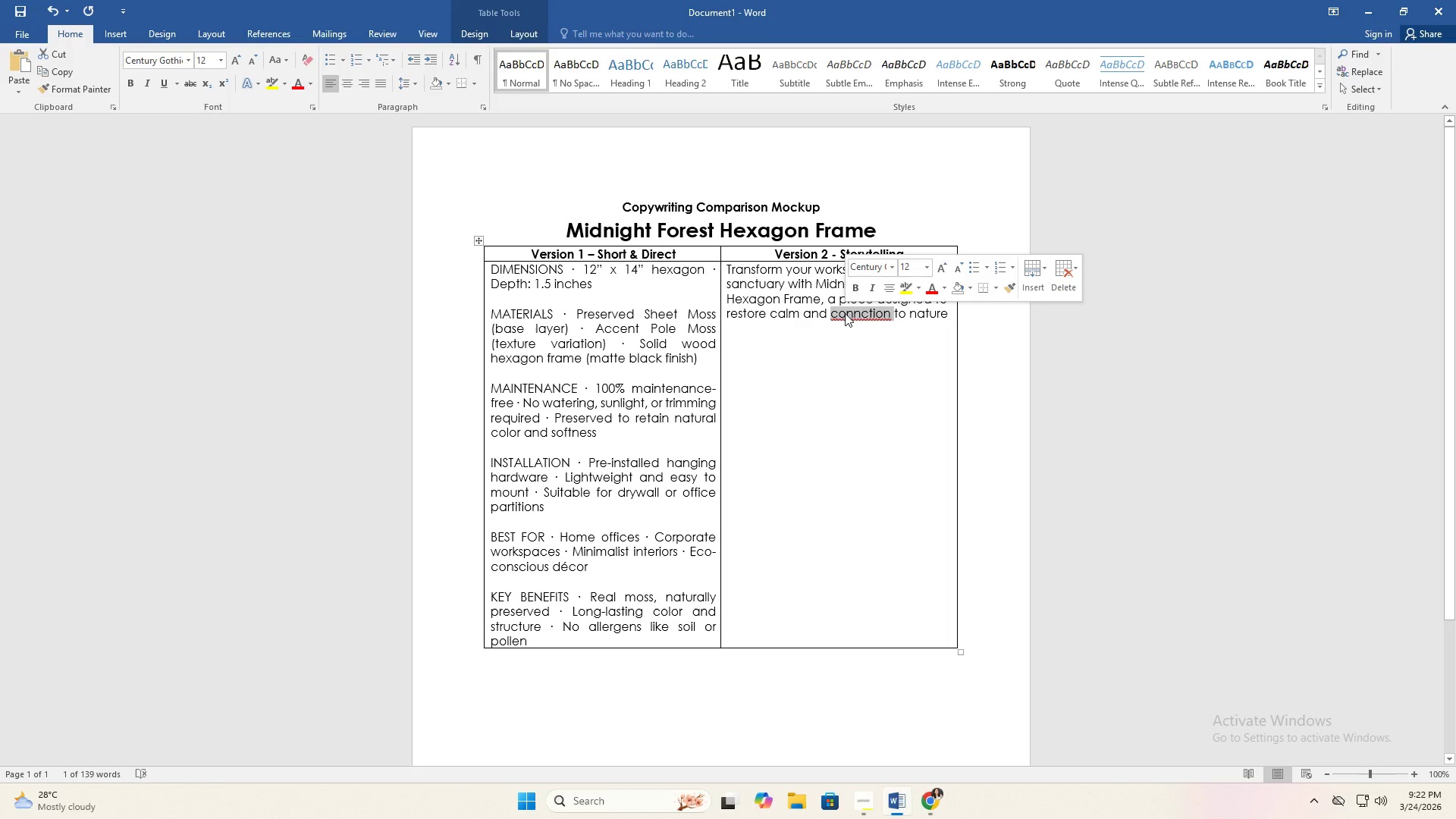 
type(connection)
 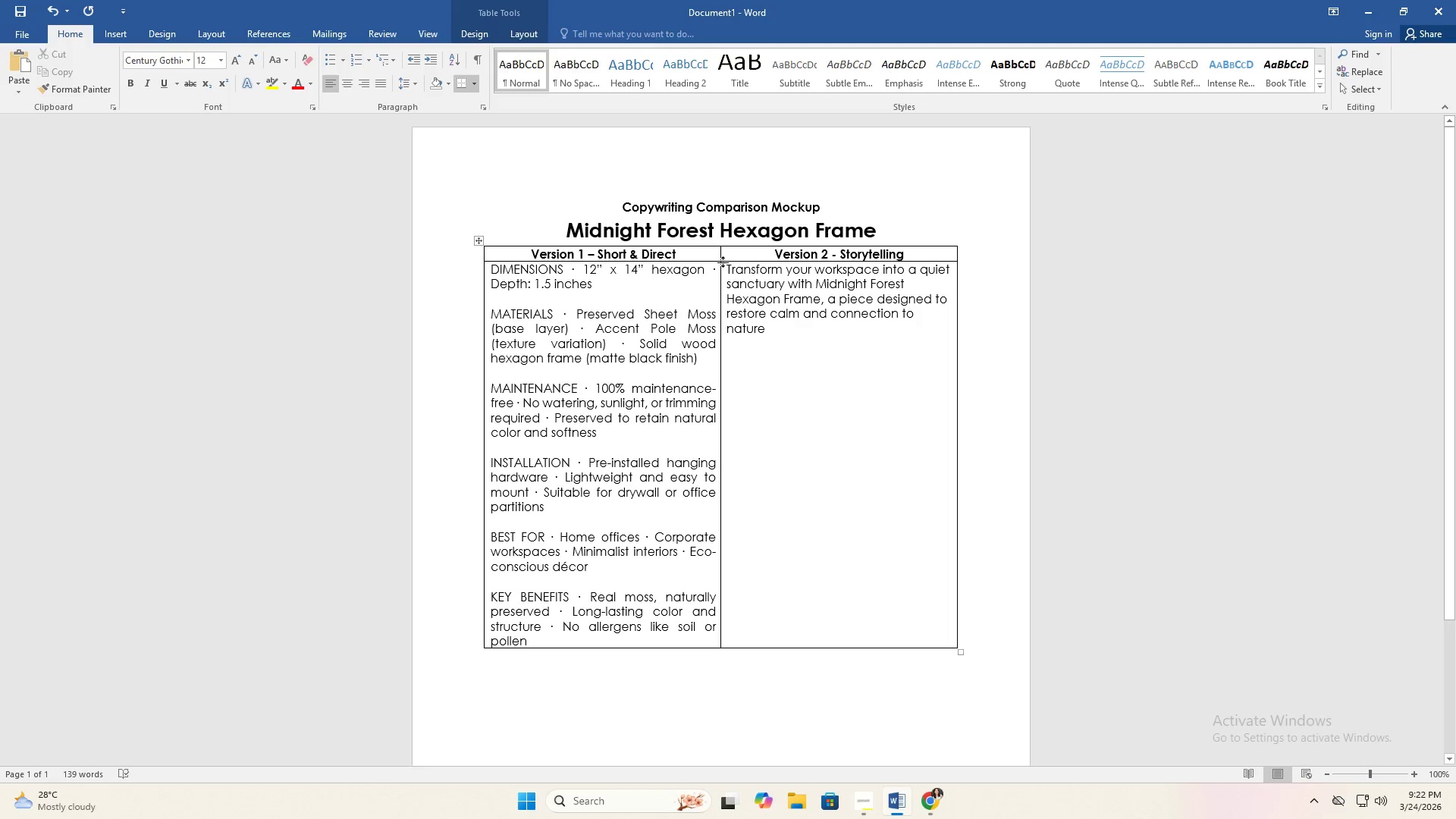 
wait(5.55)
 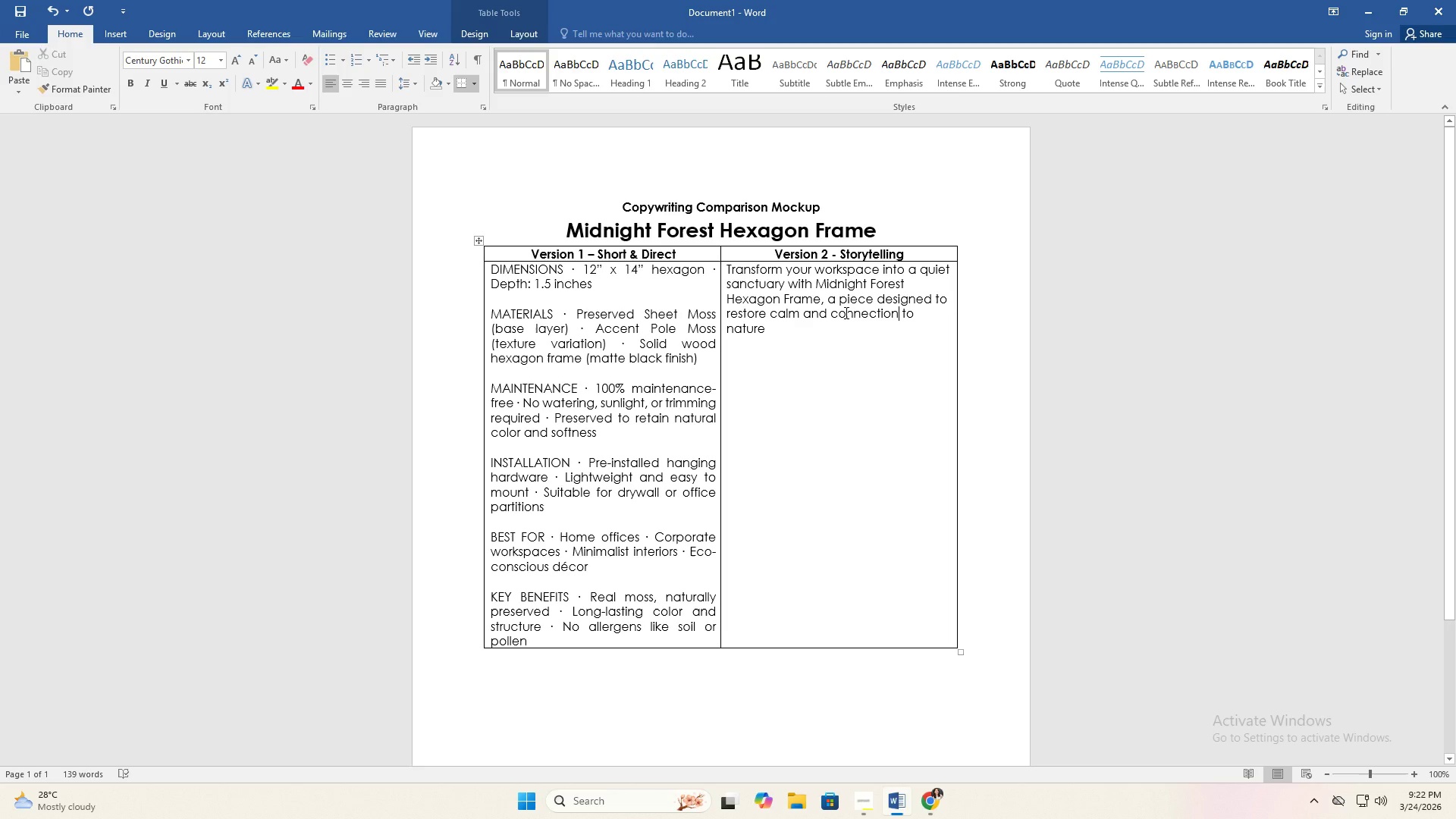 
left_click([723, 264])
 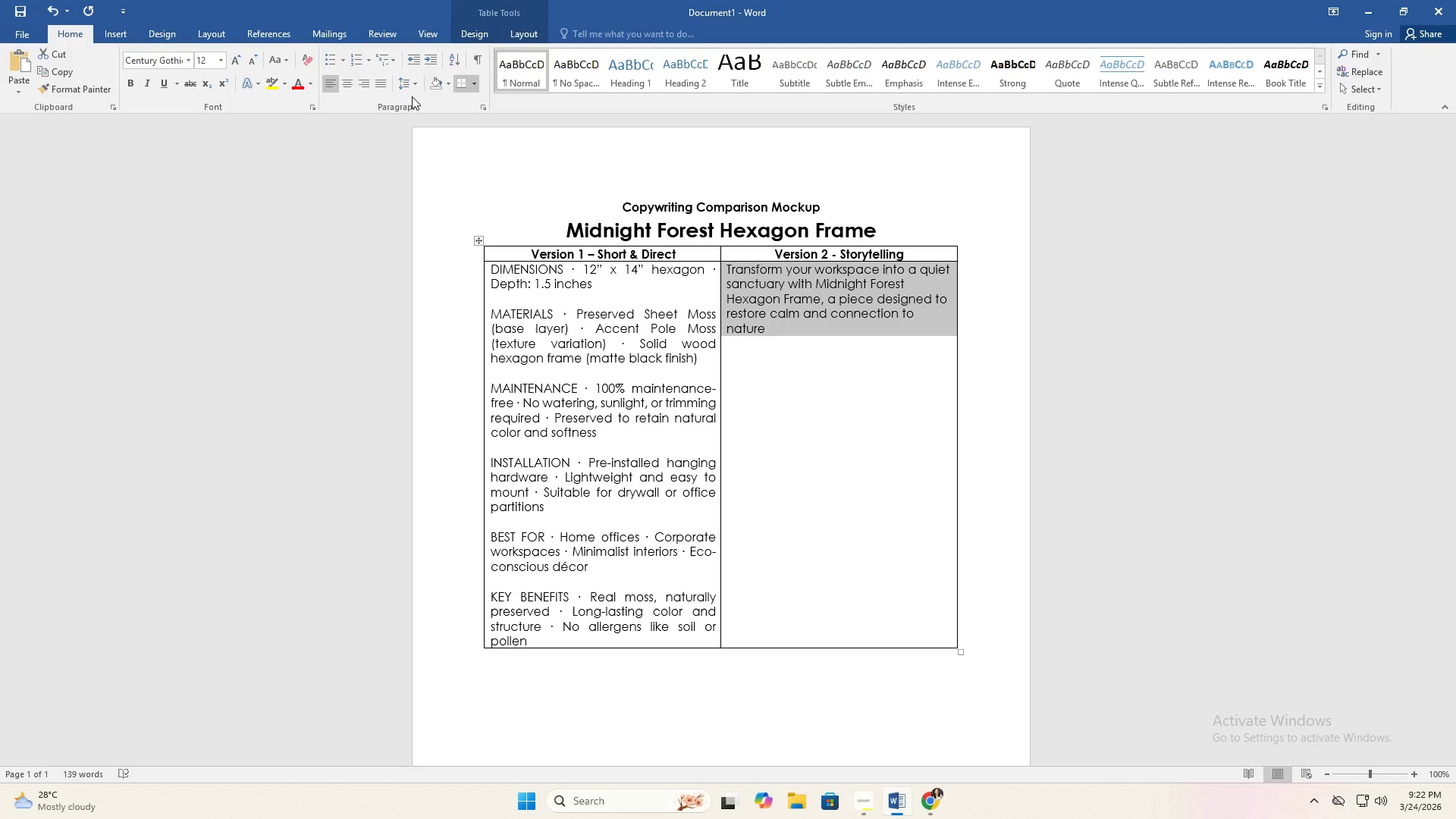 
left_click([384, 90])
 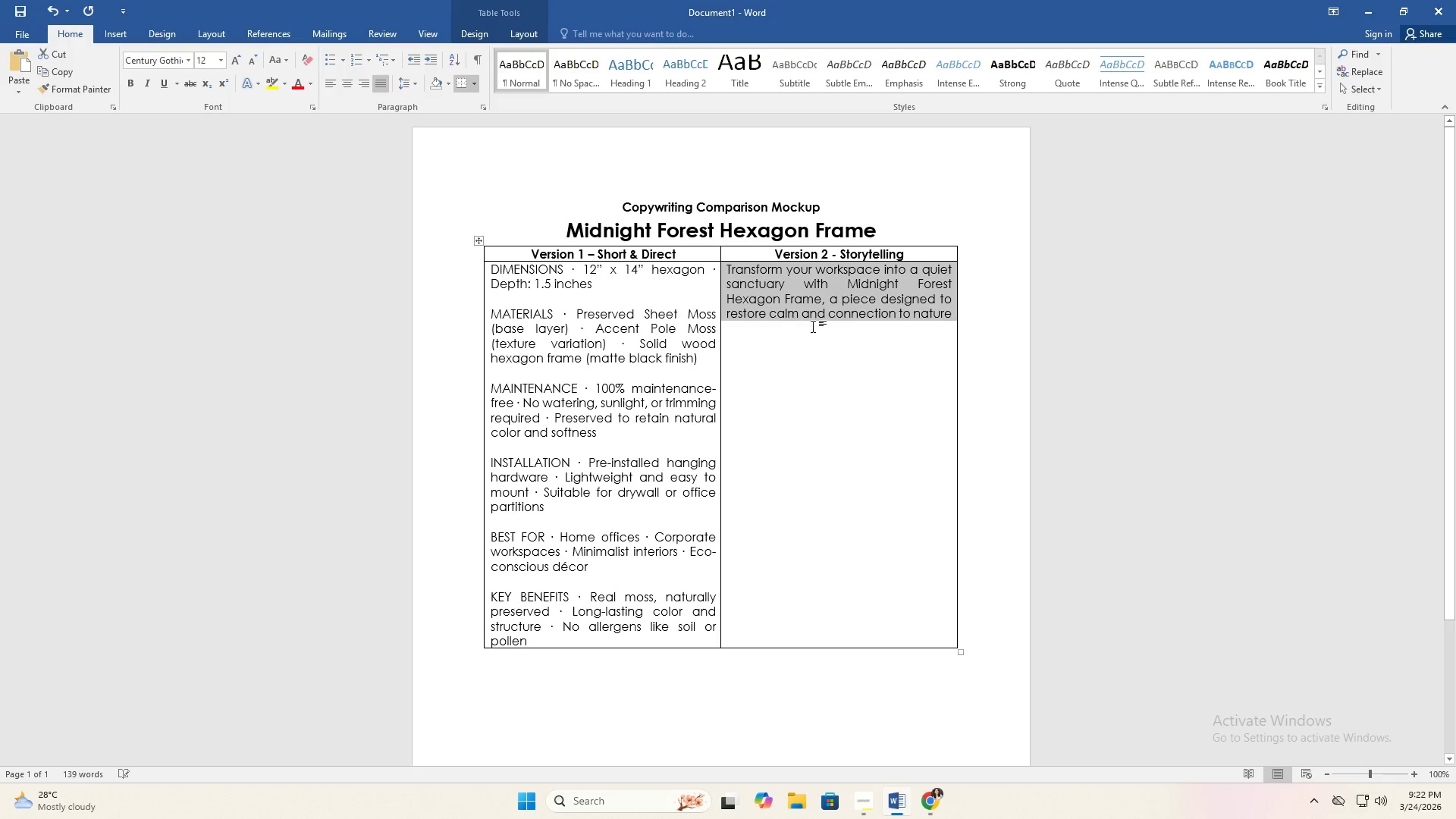 
left_click([843, 340])
 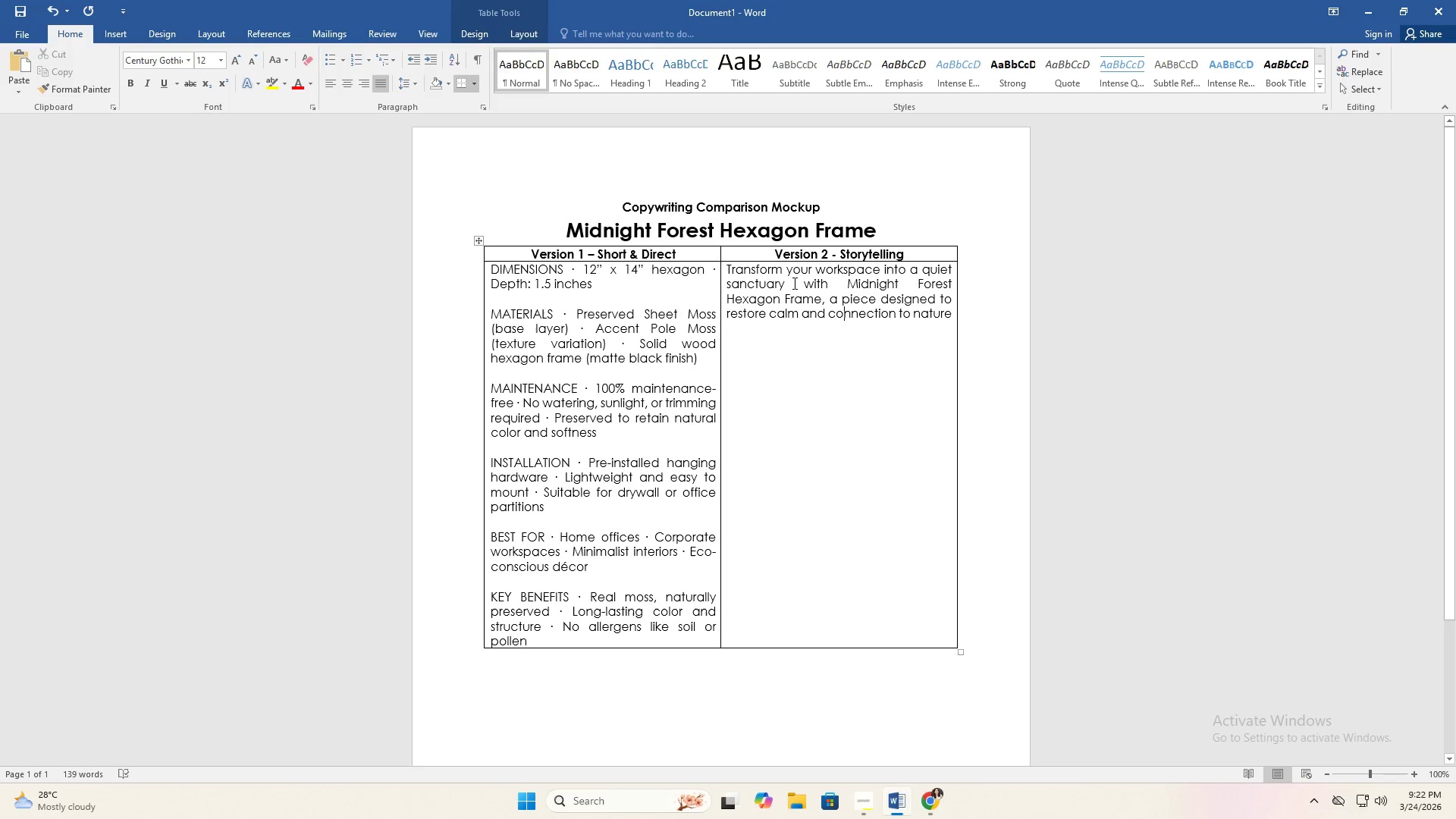 
wait(12.16)
 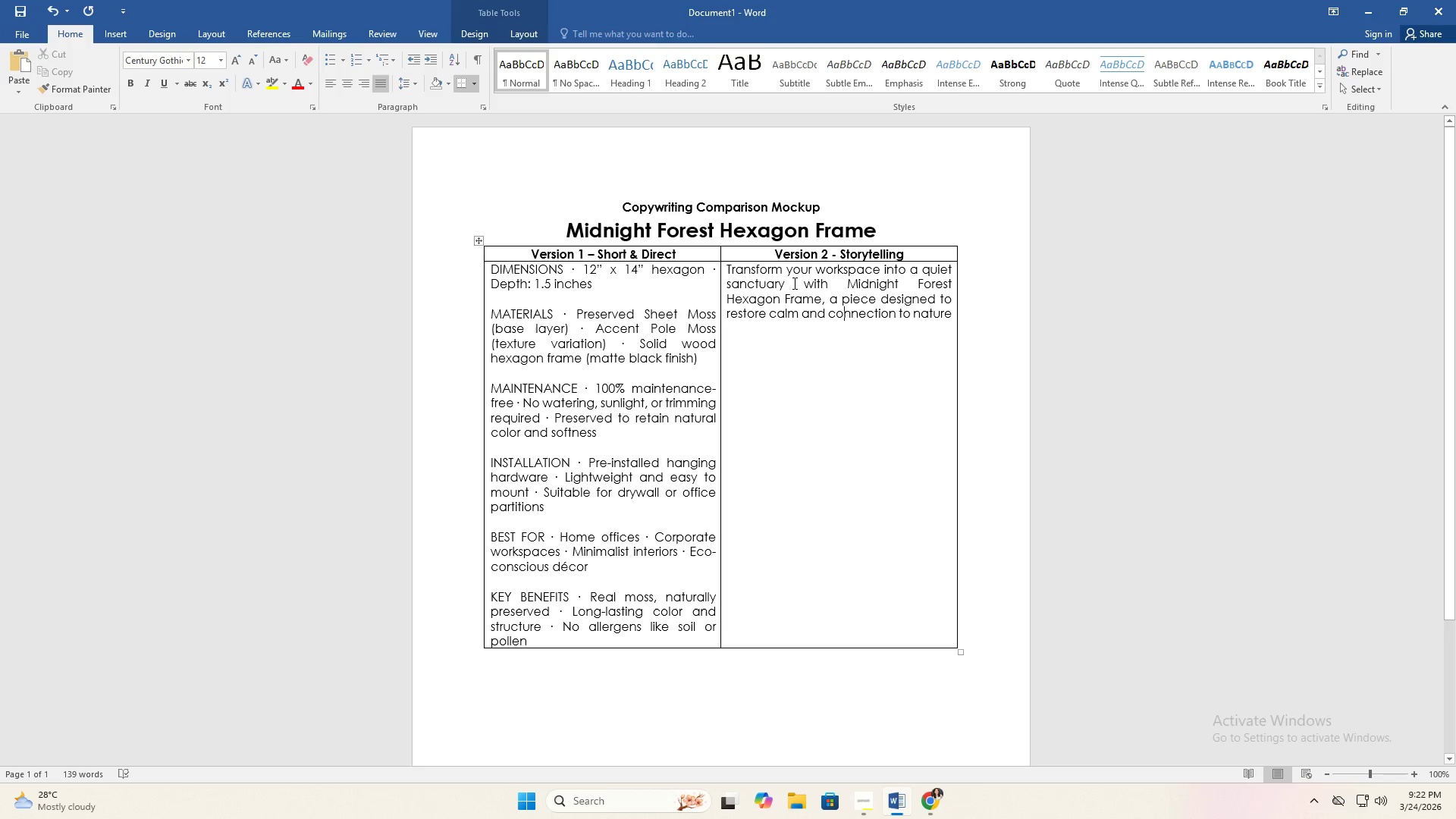 
left_click([849, 286])
 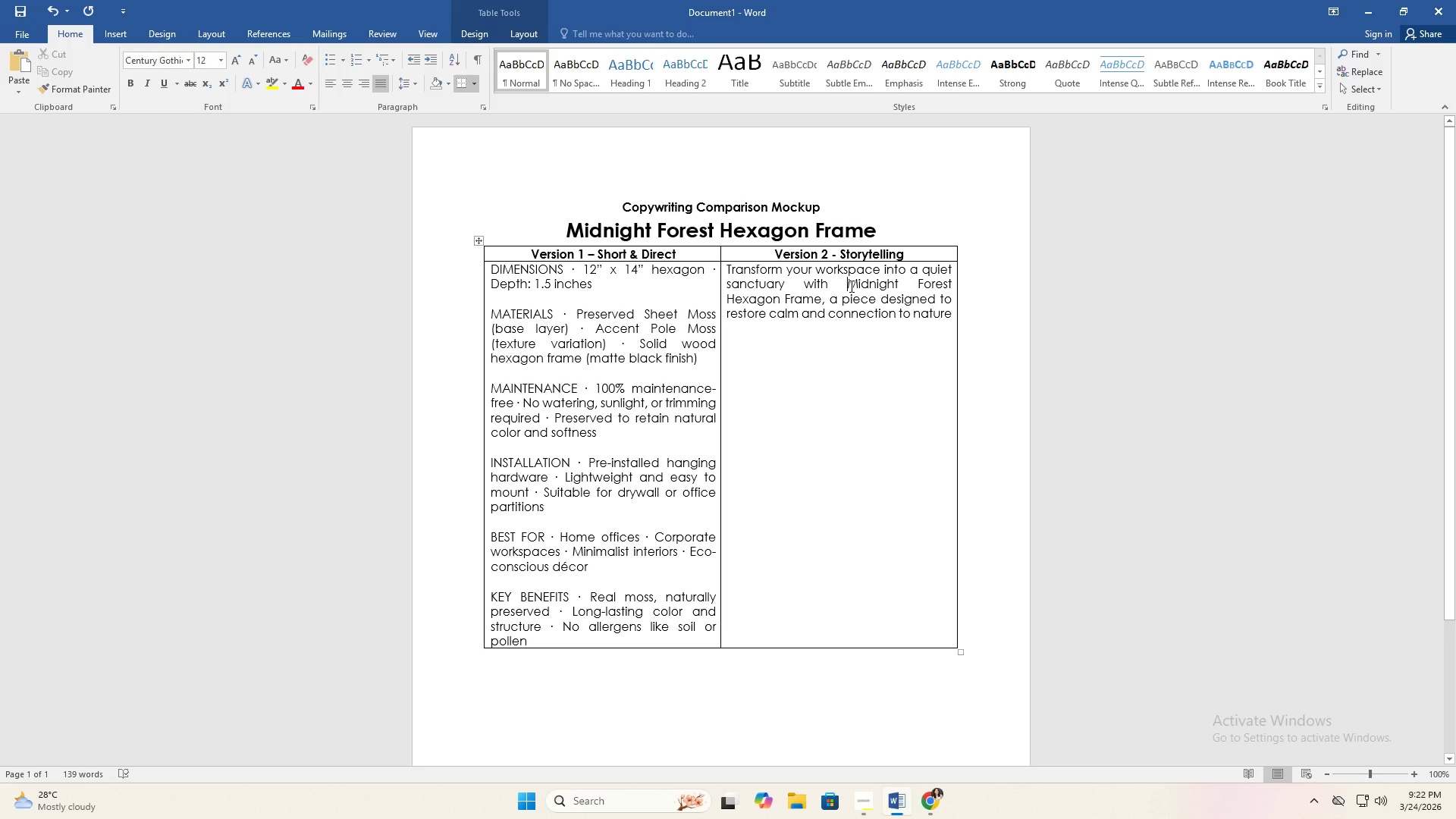 
type(the )
 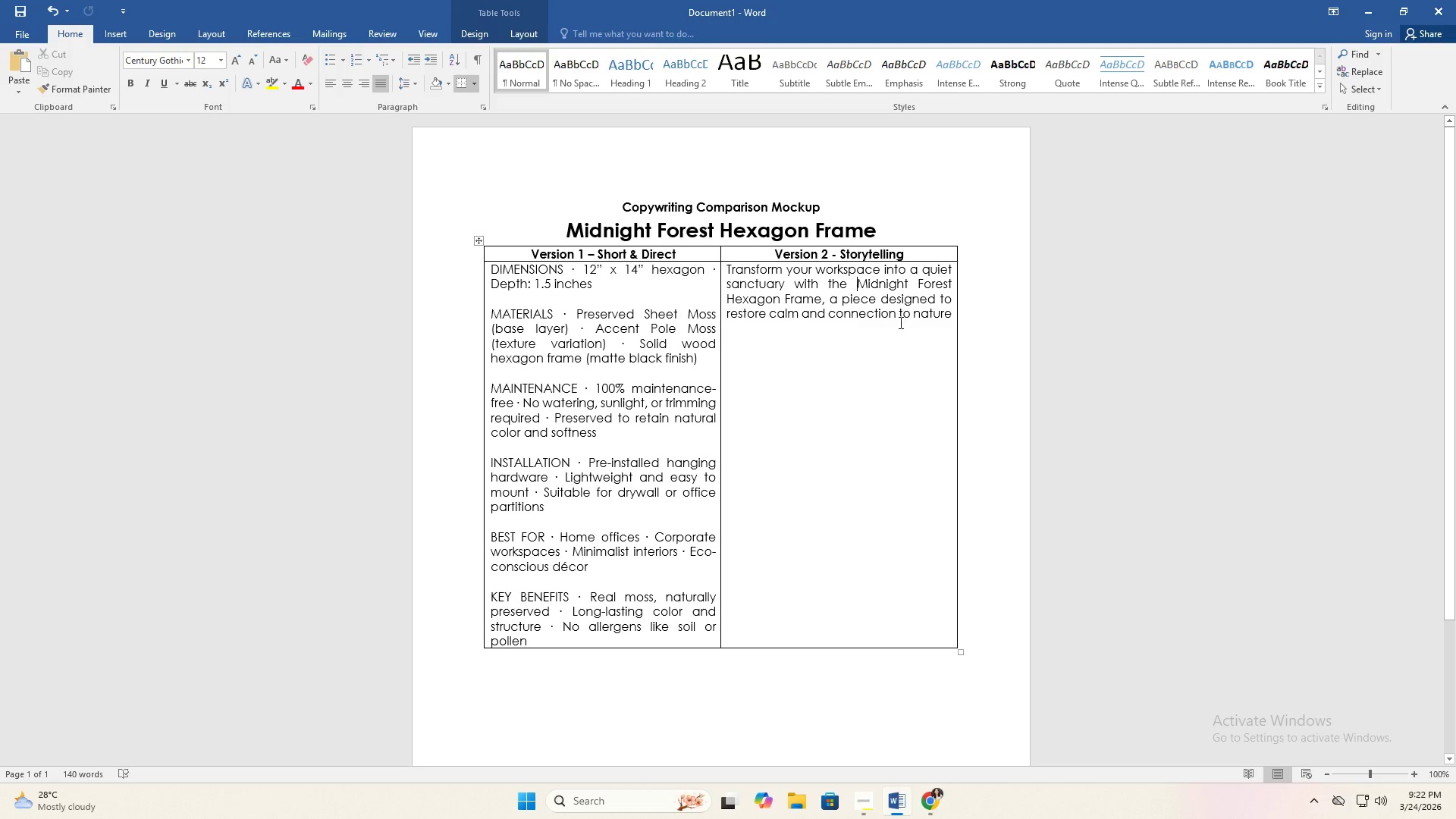 
wait(6.67)
 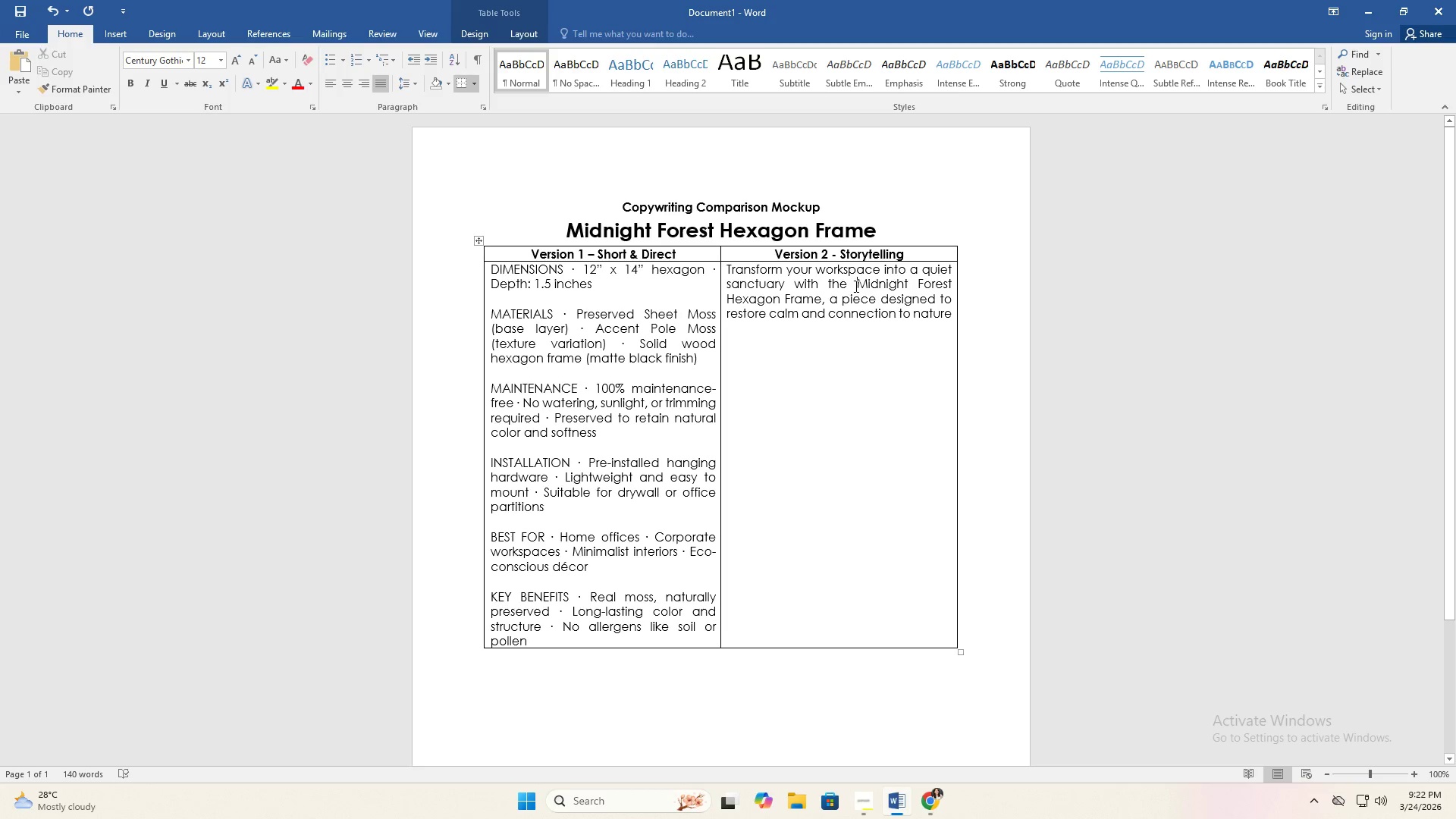 
double_click([1257, 393])
 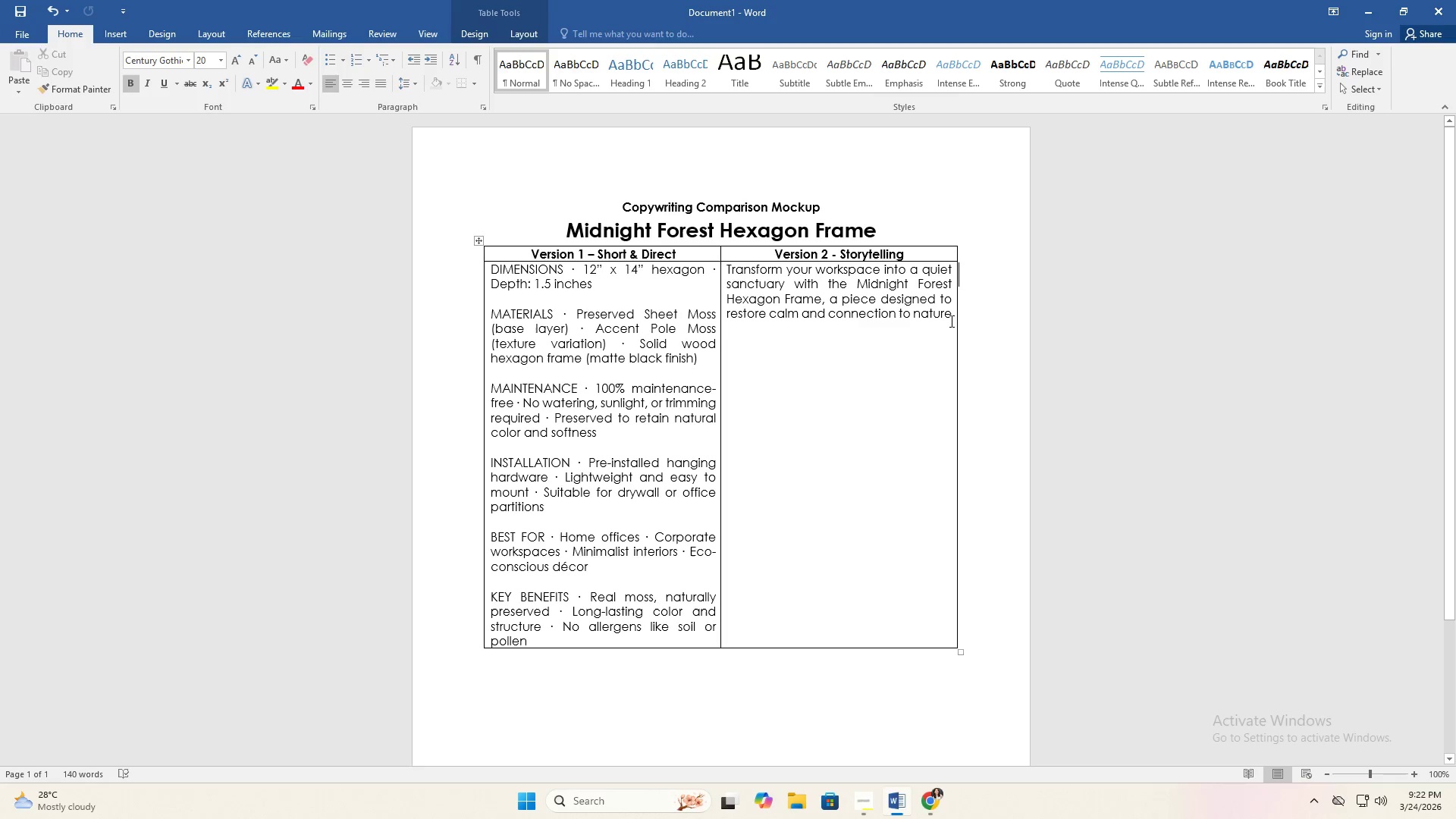 
left_click([951, 315])
 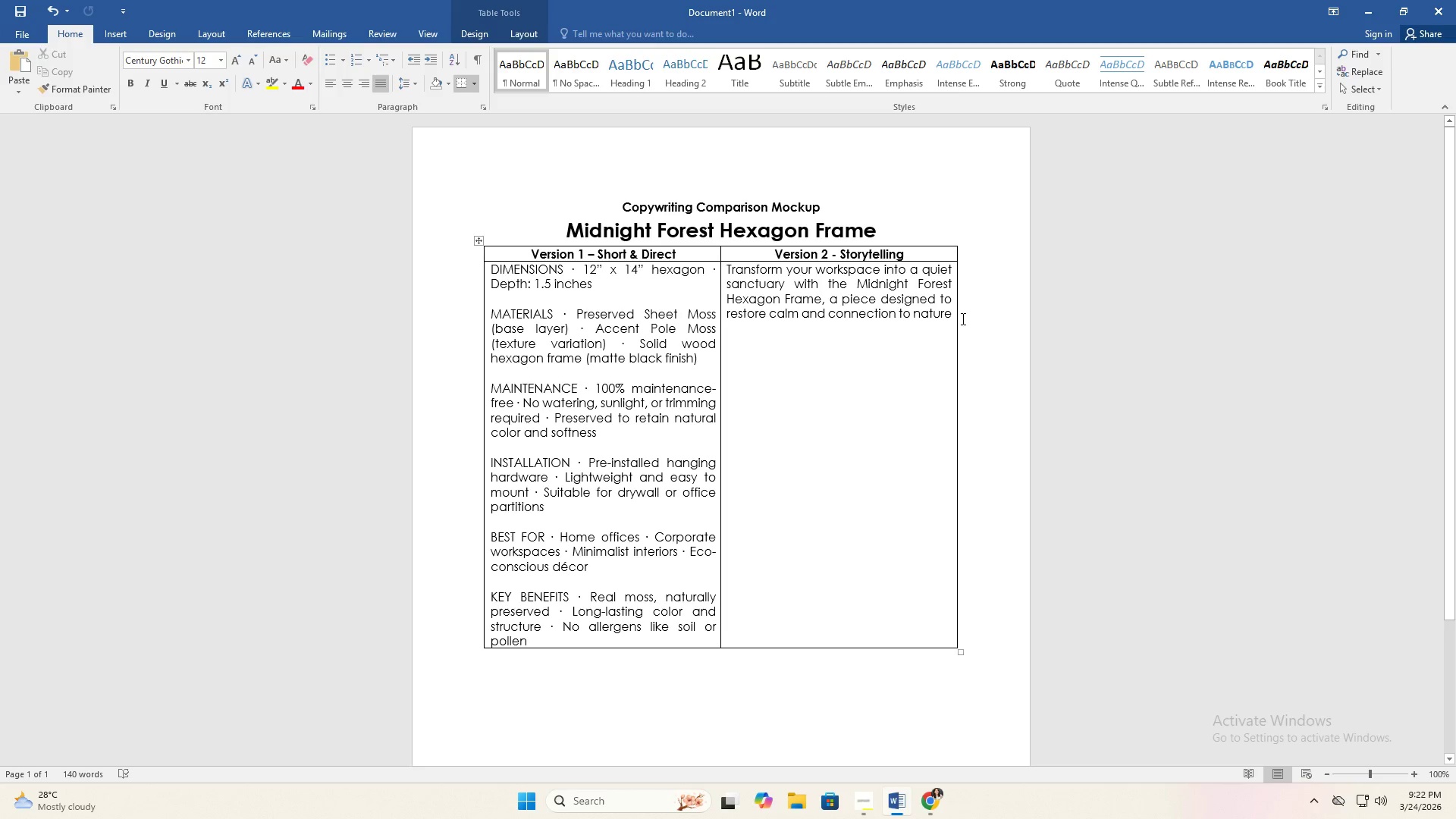 
key(Period)
 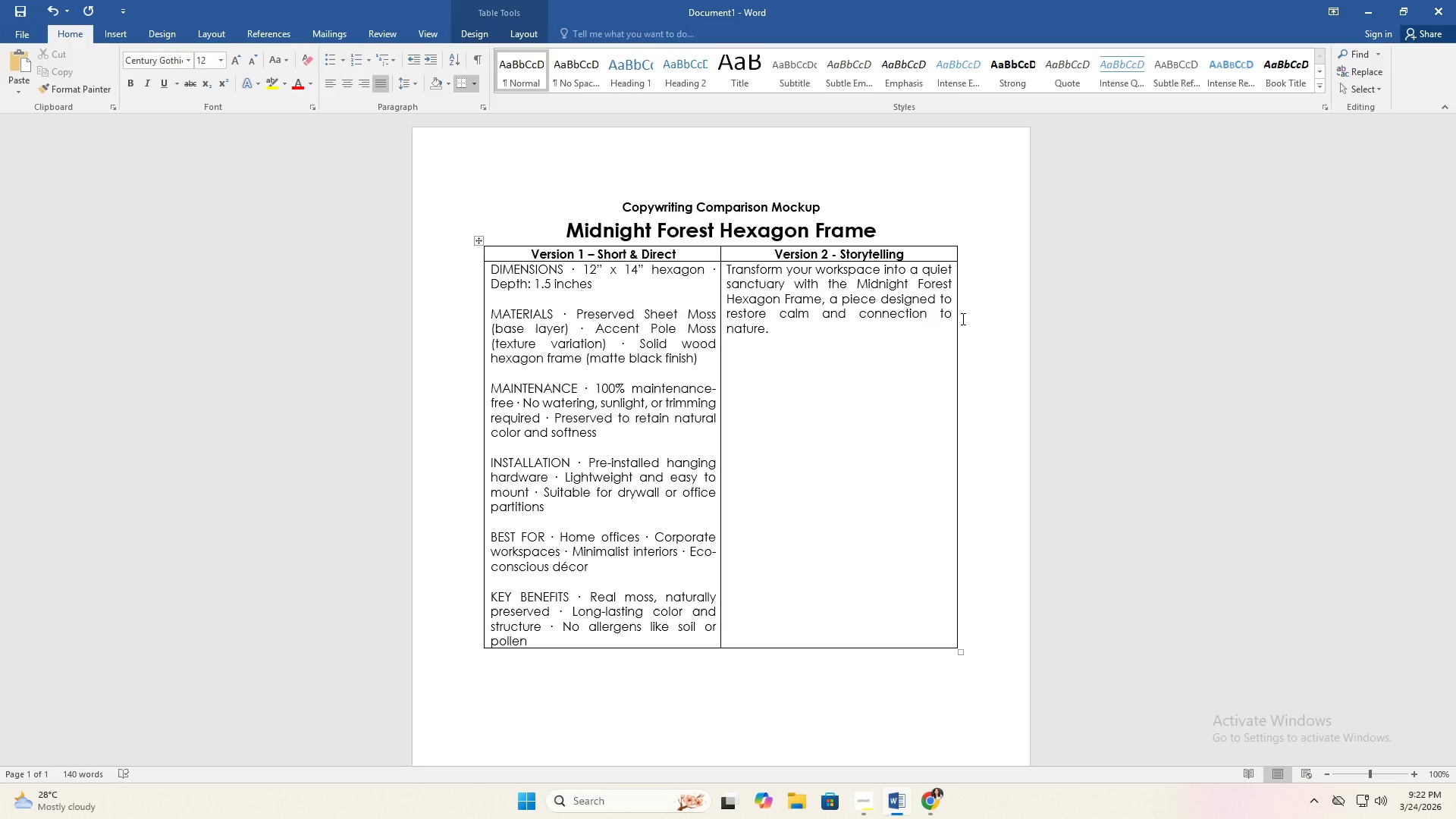 
key(Enter)
 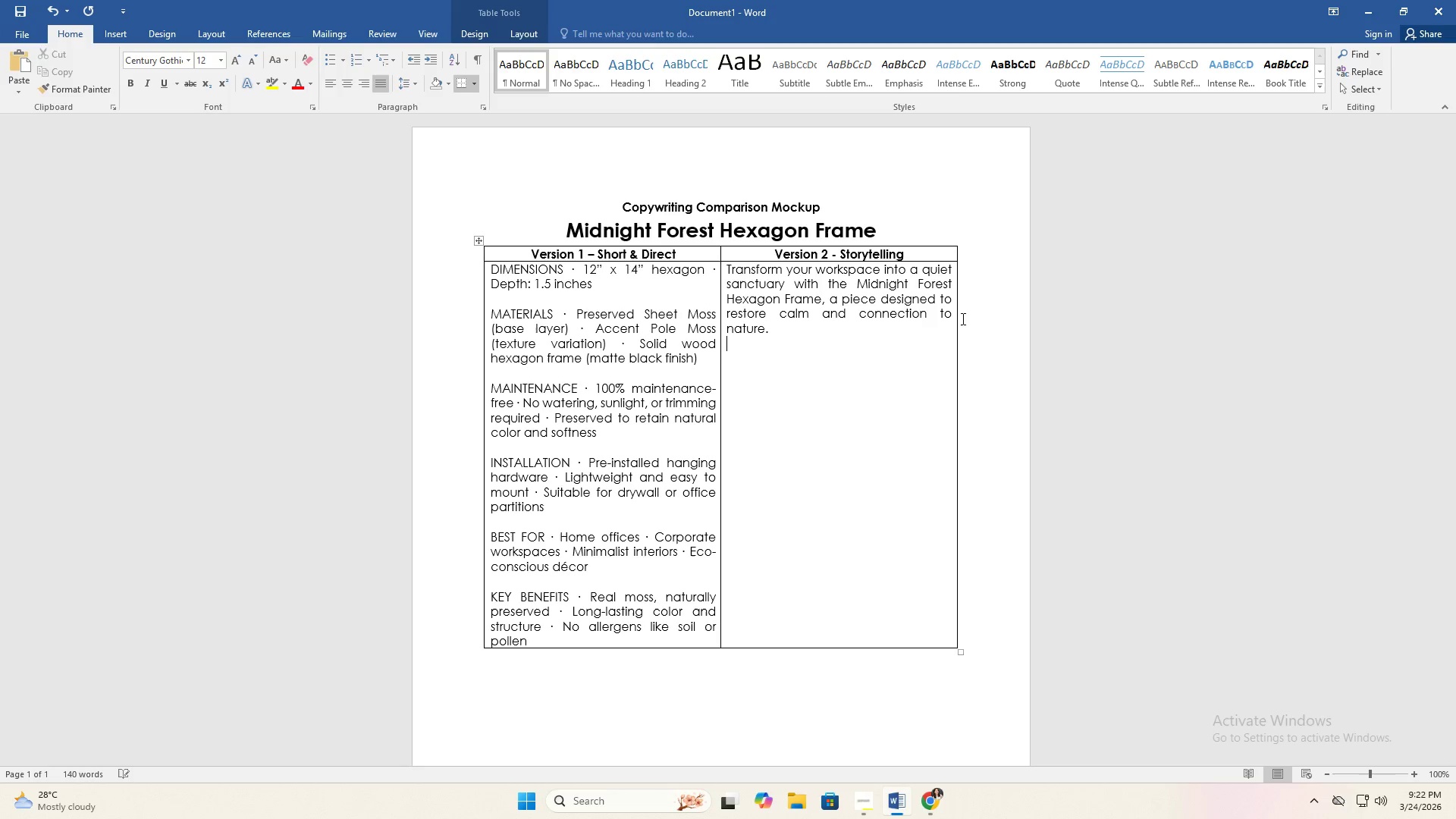 
key(Enter)
 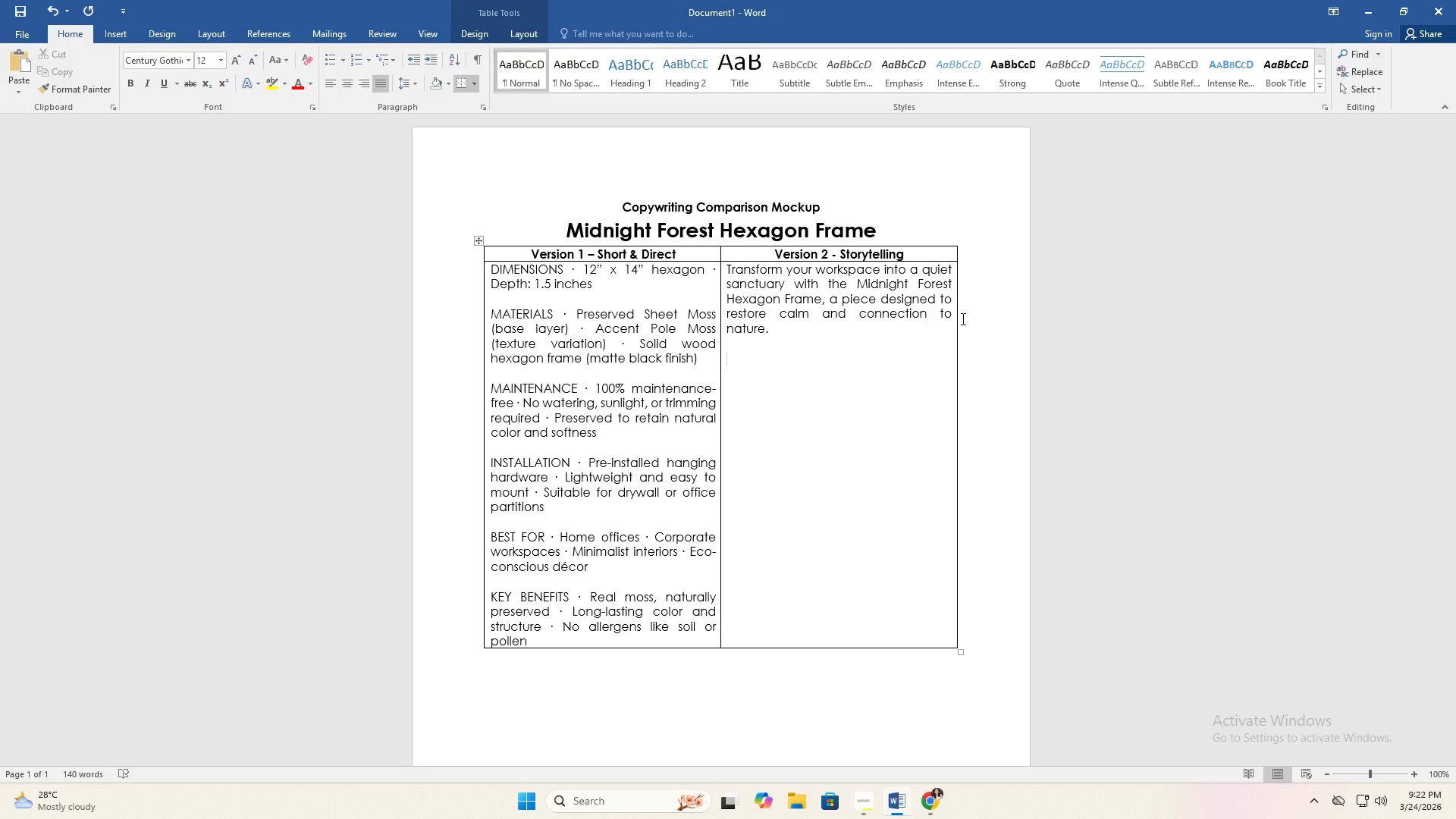 
type(Layers of presrved sheet moss )
 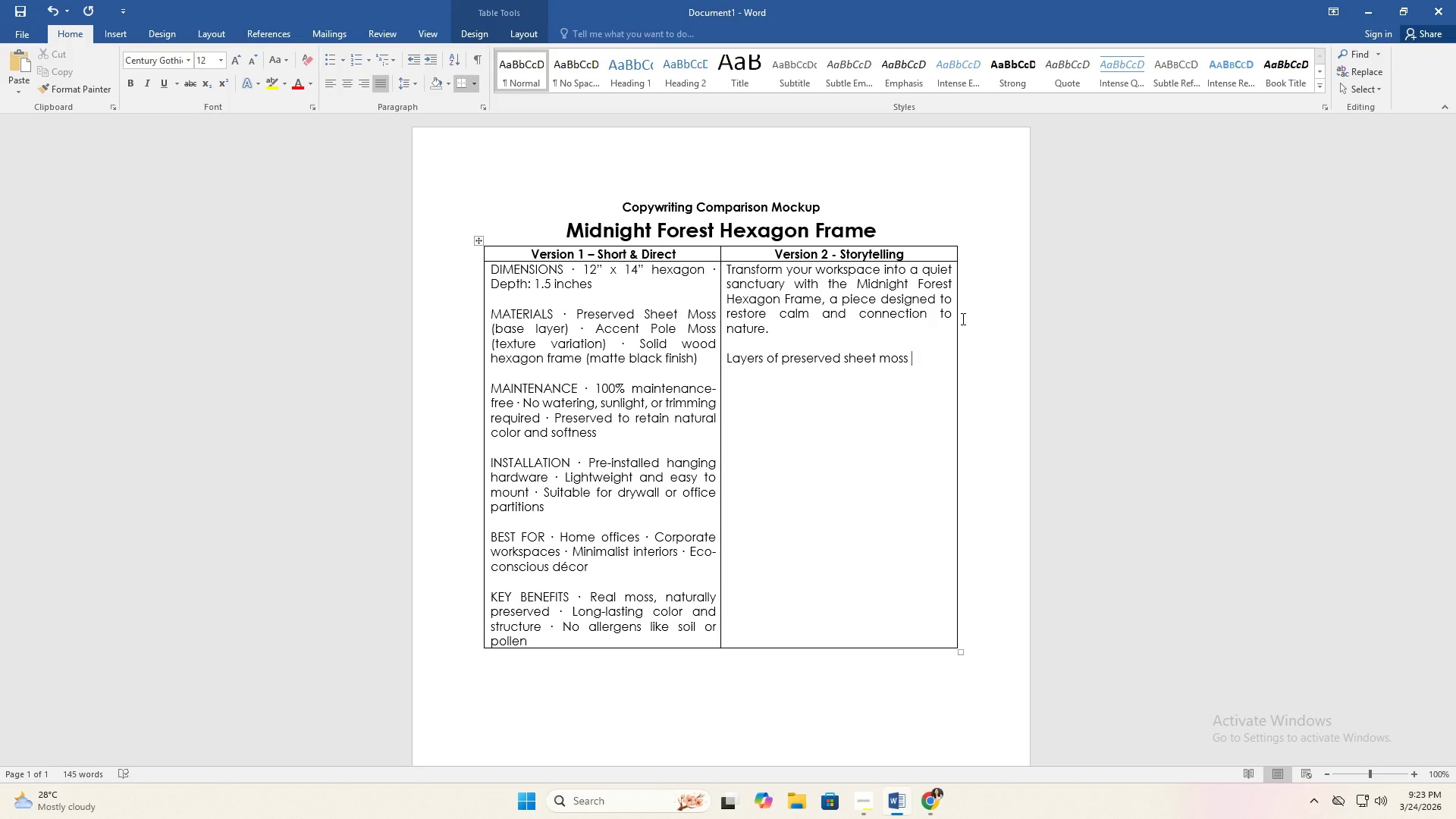 
wait(22.88)
 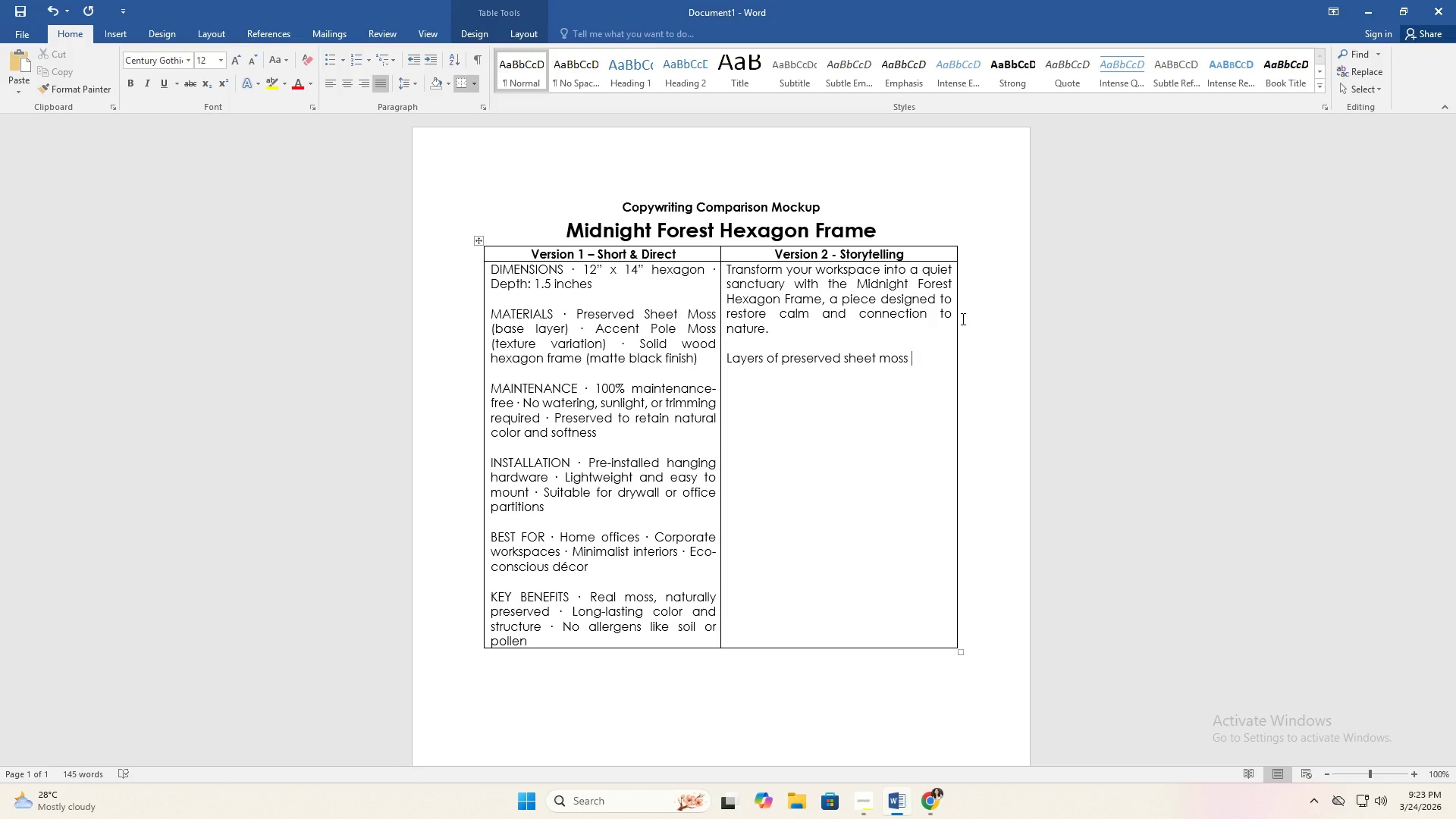 
type(form a soft forest floor base )
key(Backspace)
type(, while )
 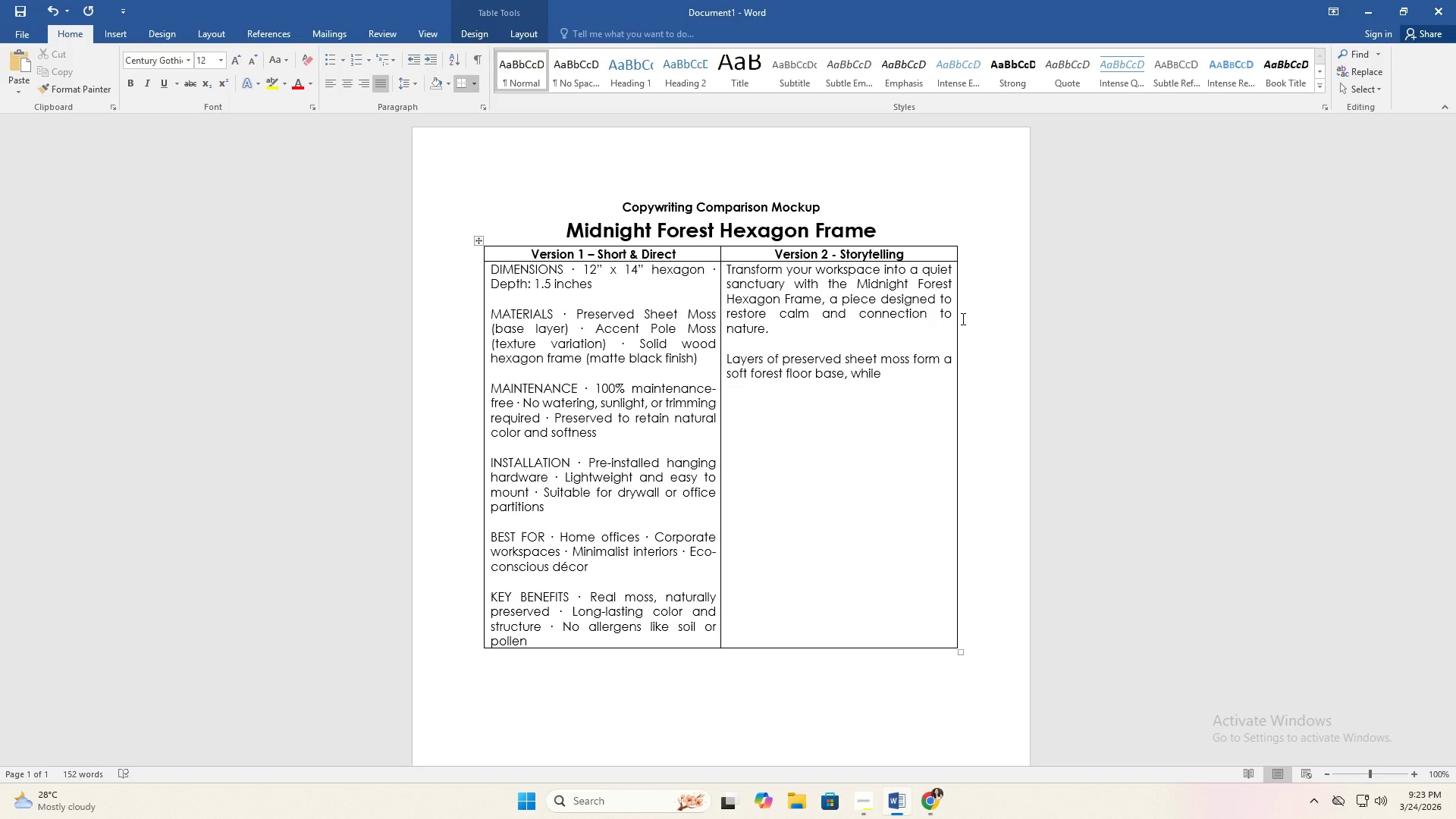 
wait(16.69)
 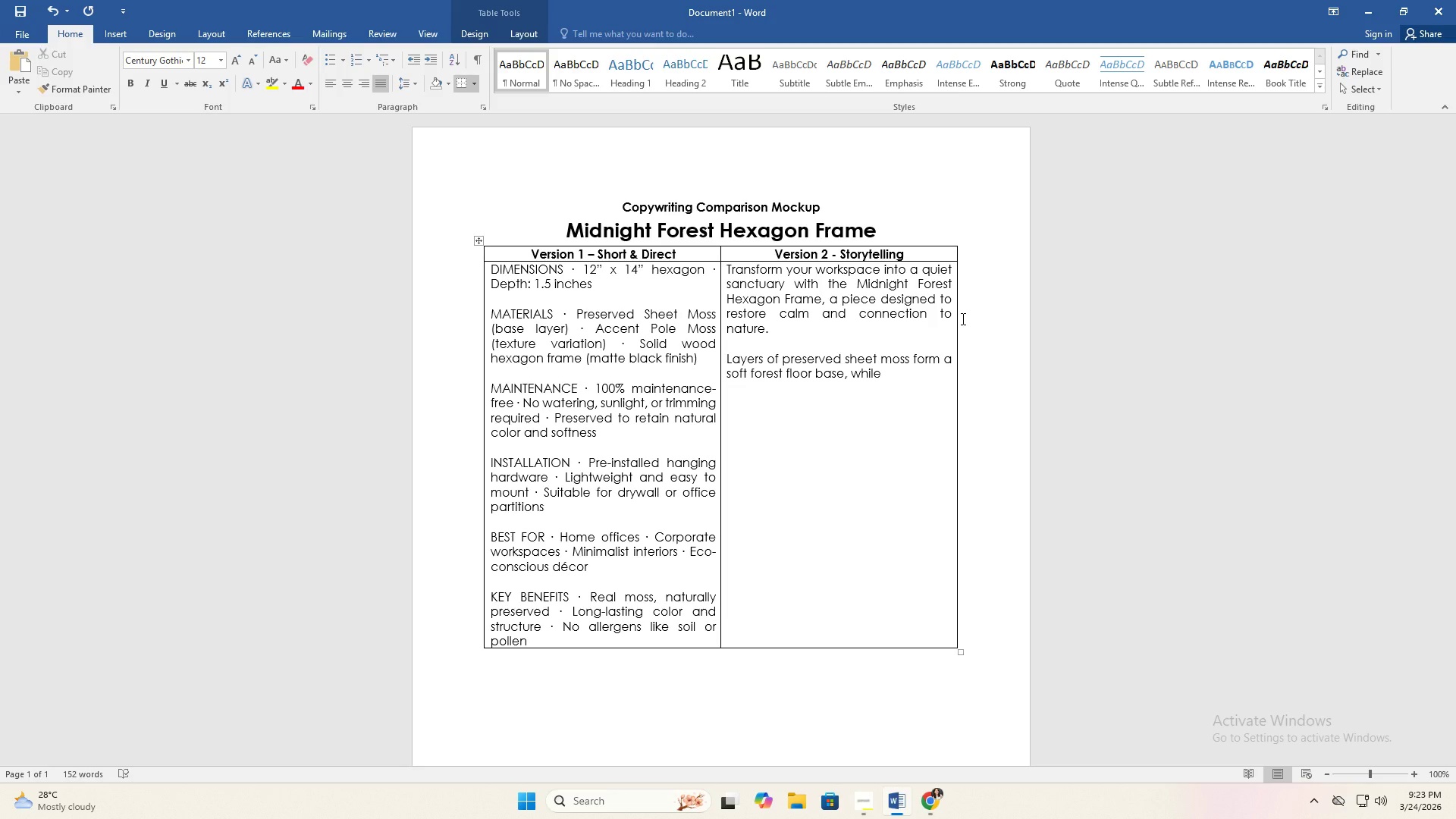 
type( )
key(Backspace)
type(clusters of pole moss rise gently like miniature )
 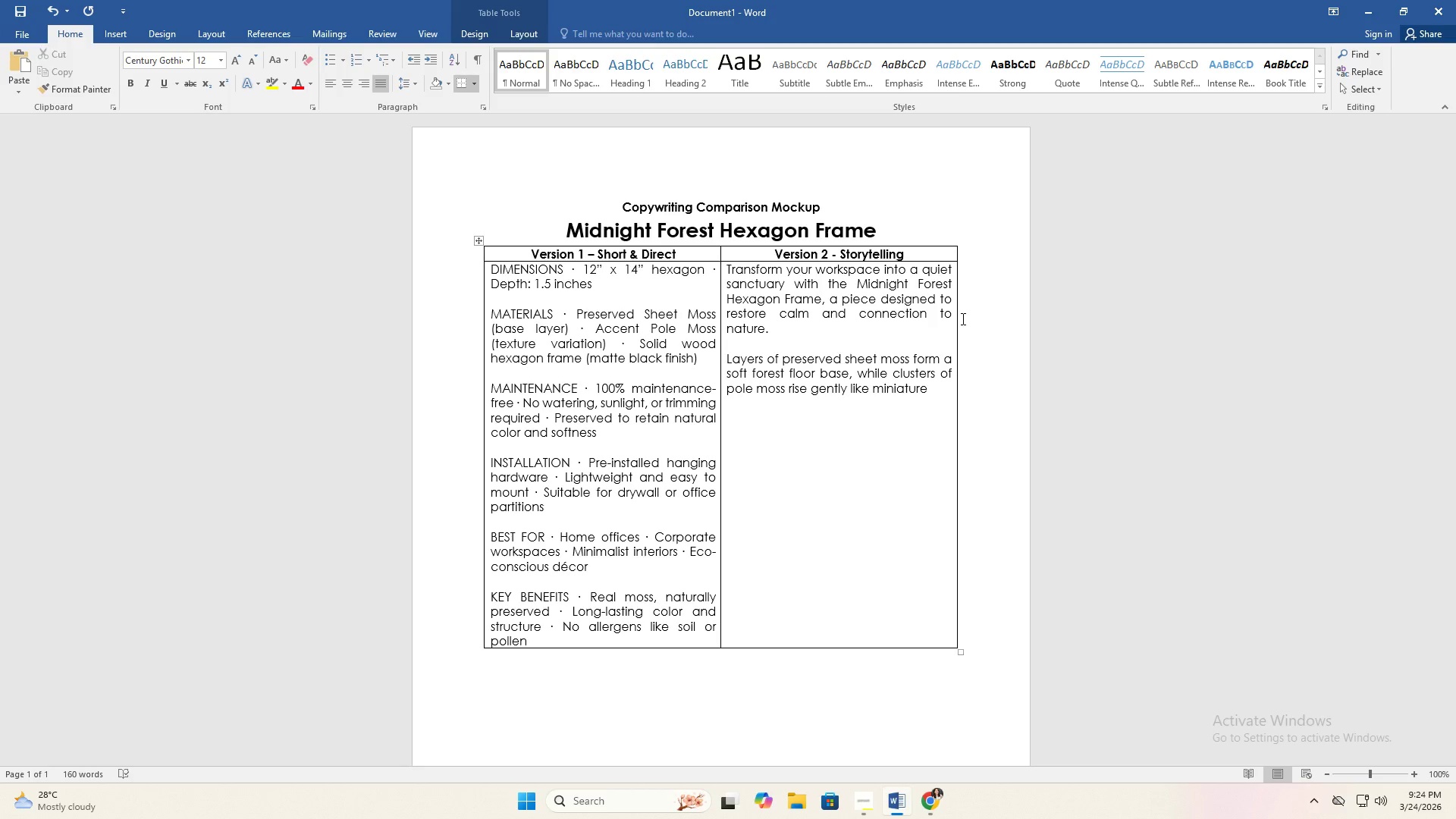 
wait(28.56)
 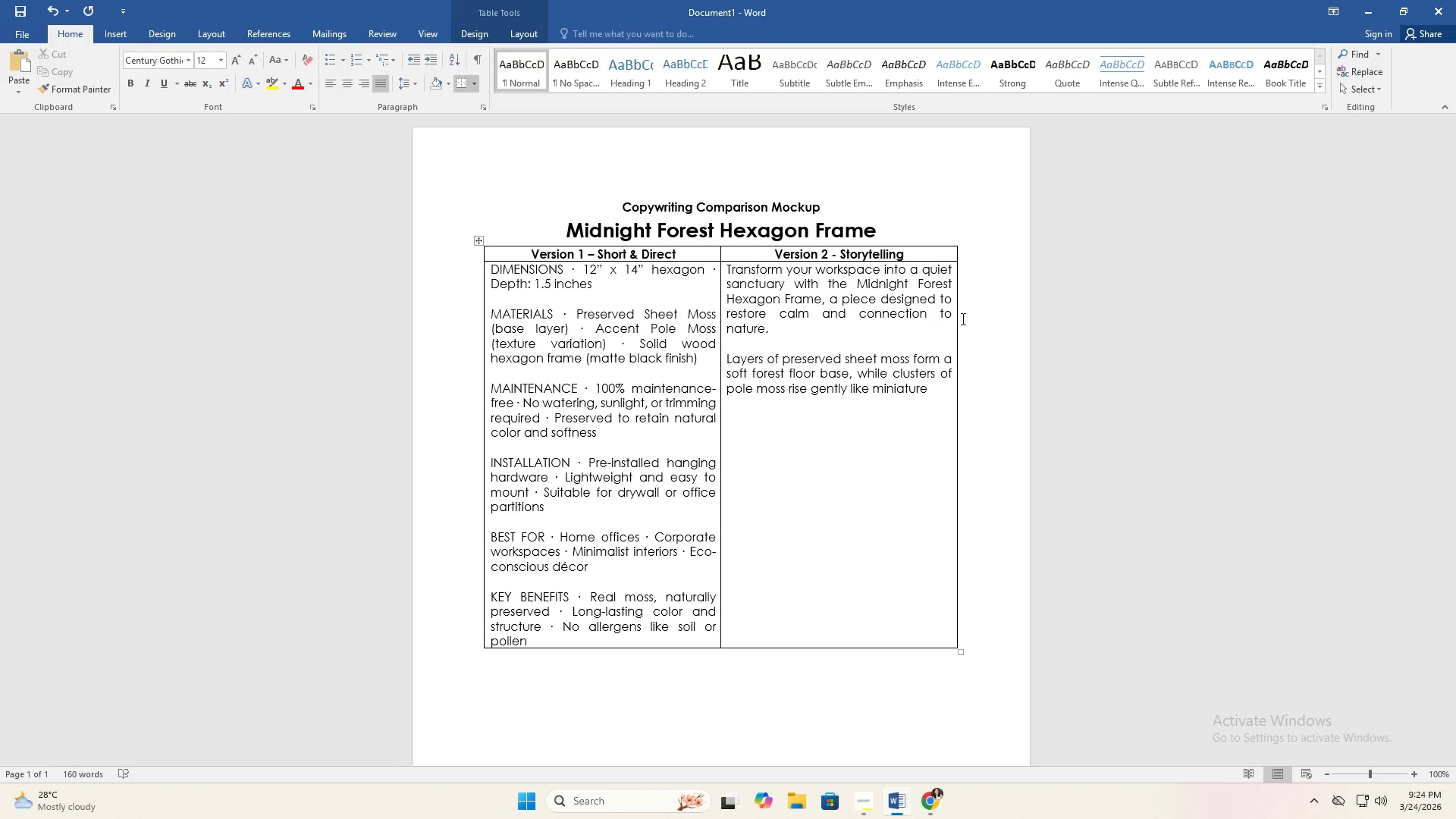 
type(canopies. The textures invite youb)
key(Backspace)
type( to pause, t)
key(Backspace)
type(touch, and )
key(Backspace)
type( observe the subtle beauty of nature.)
 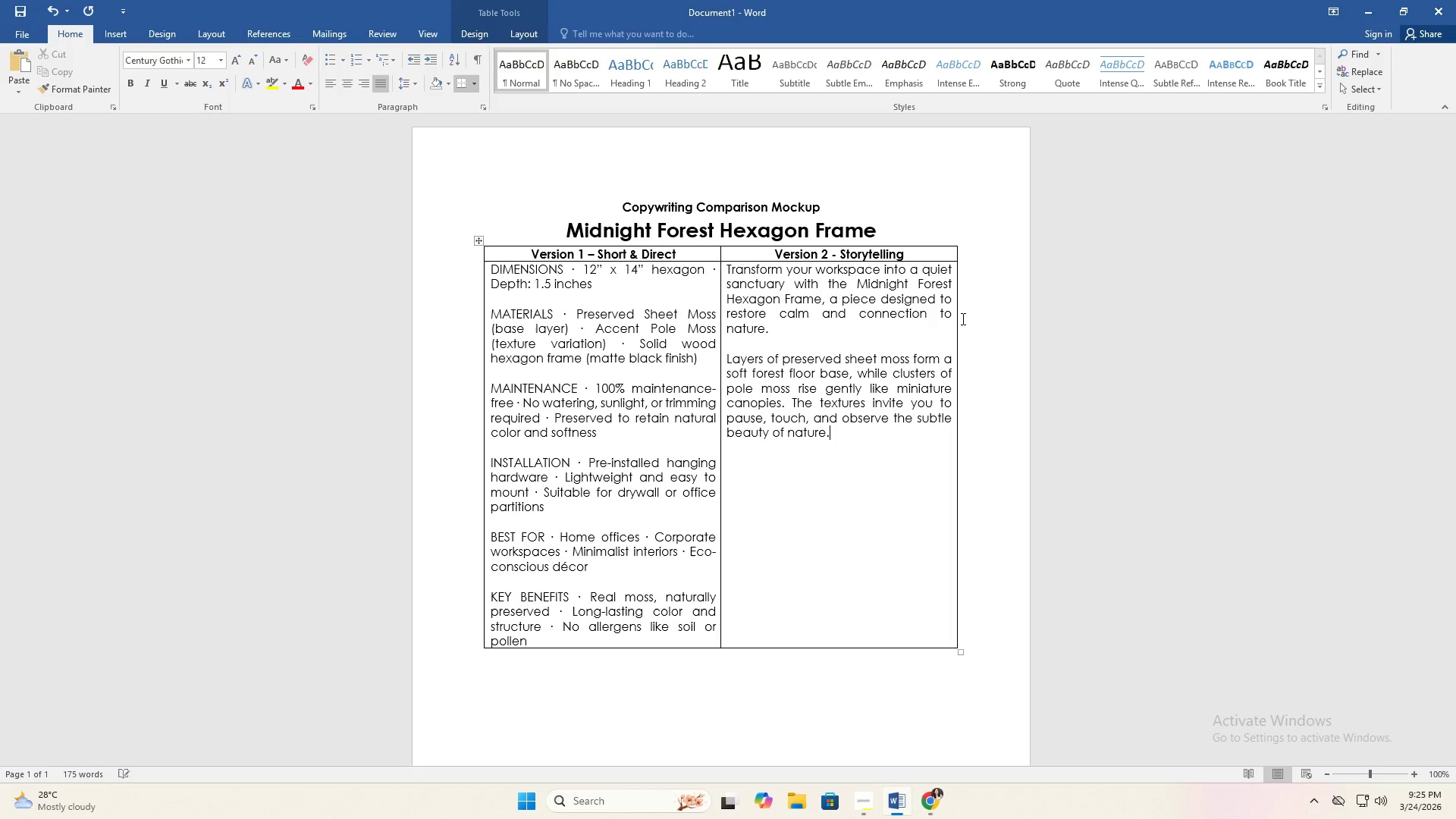 
key(Enter)
 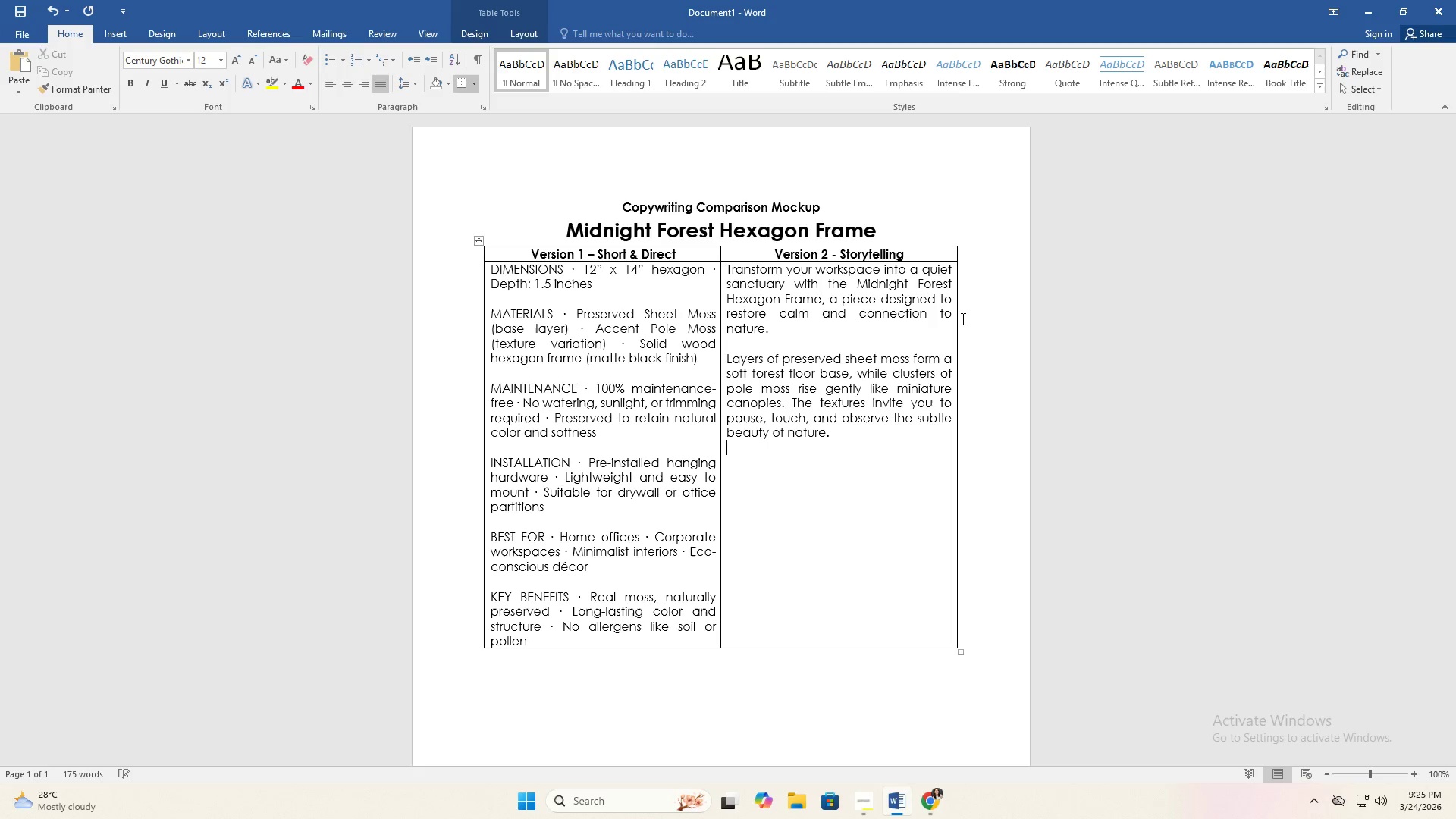 
key(Enter)
 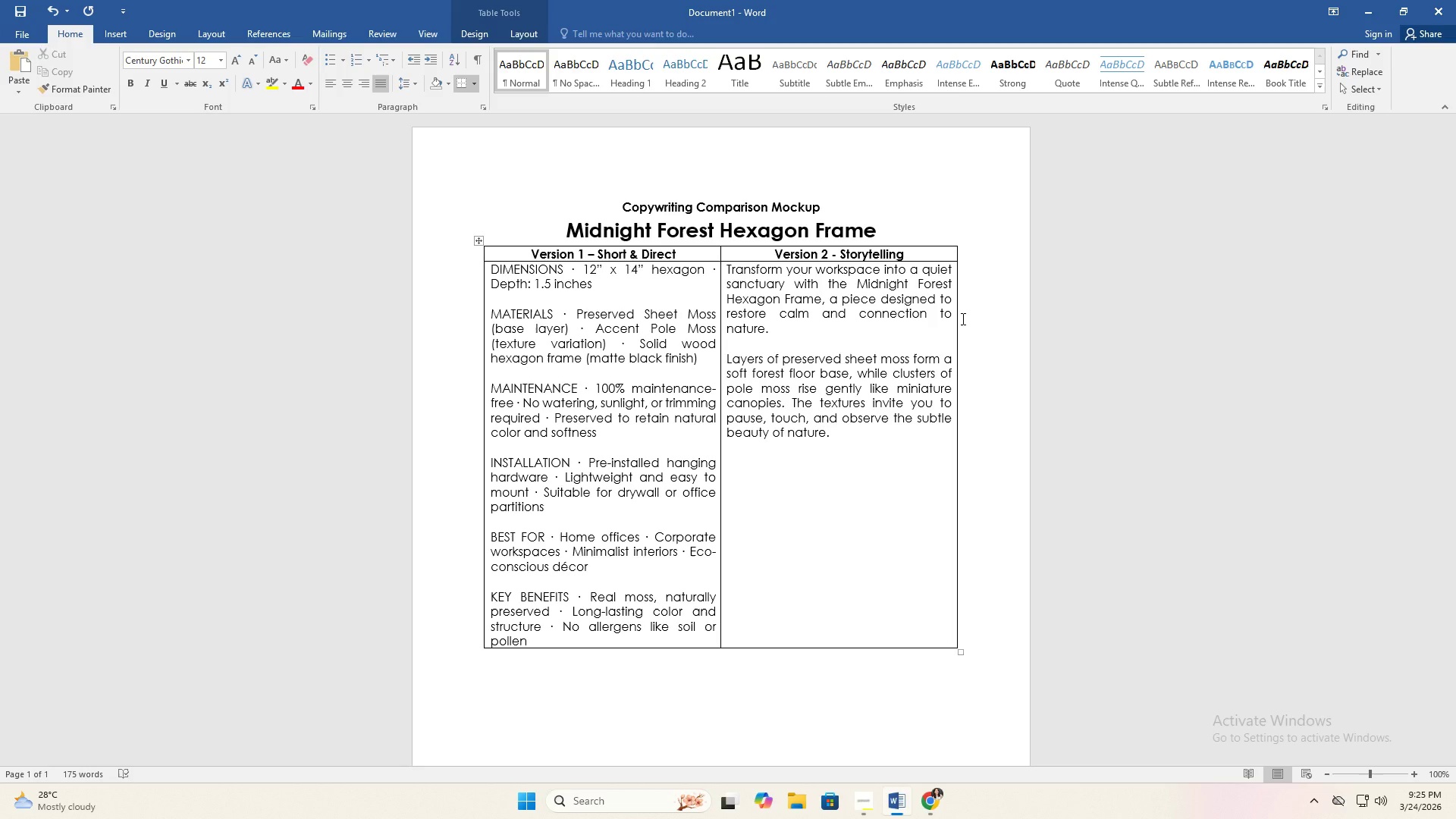 
type(Hand crafted from sustainability )
 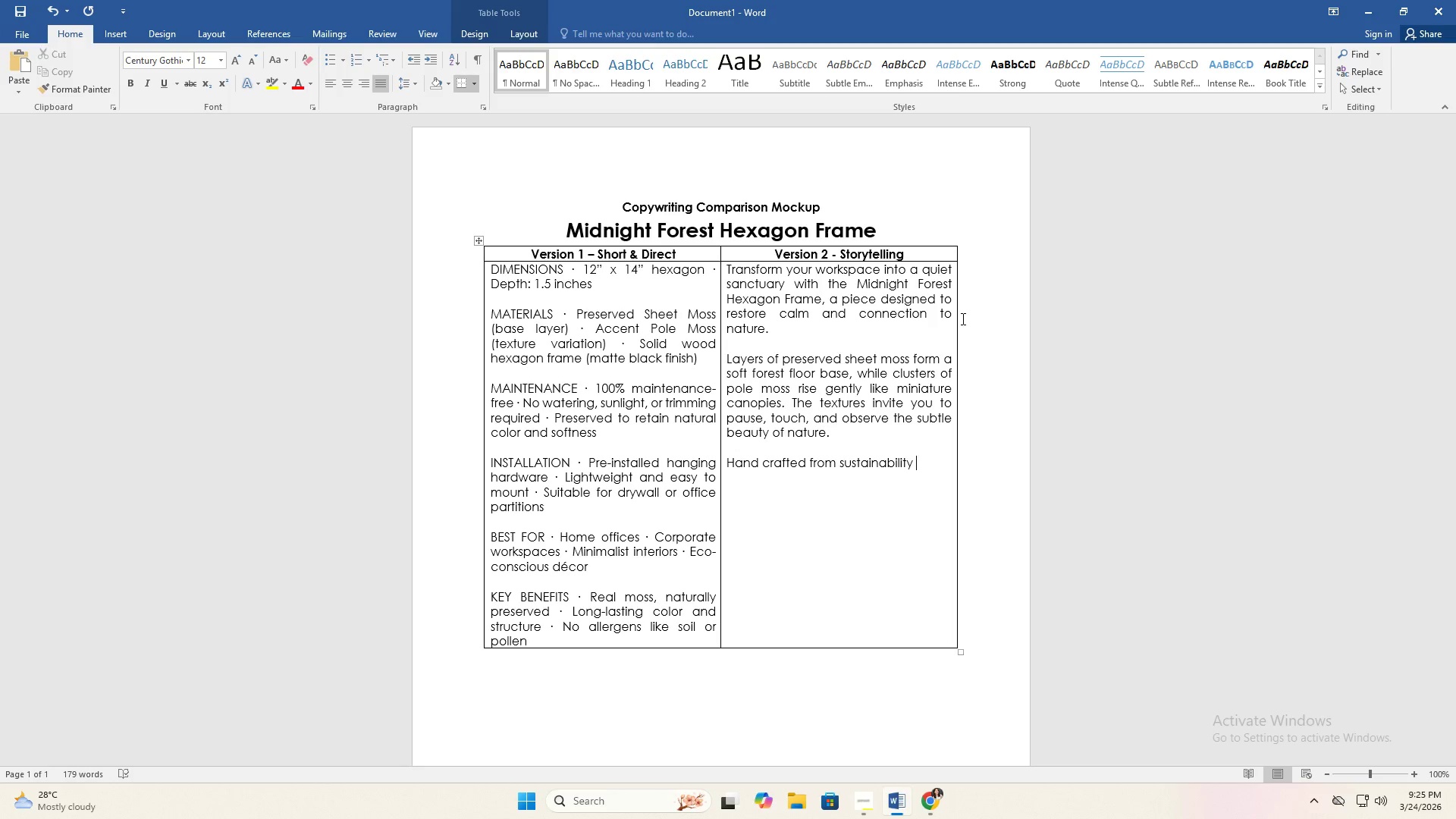 
type(harvested moss )
key(Backspace)
type(, preserved at peak vibramc)
key(Backspace)
key(Backspace)
key(Backspace)
type(ancy )
key(Backspace)
type(. Experience the beauty of greenery without care, no watri)
key(Backspace)
key(Backspace)
type(ering, sunlight, or trimming required.)
 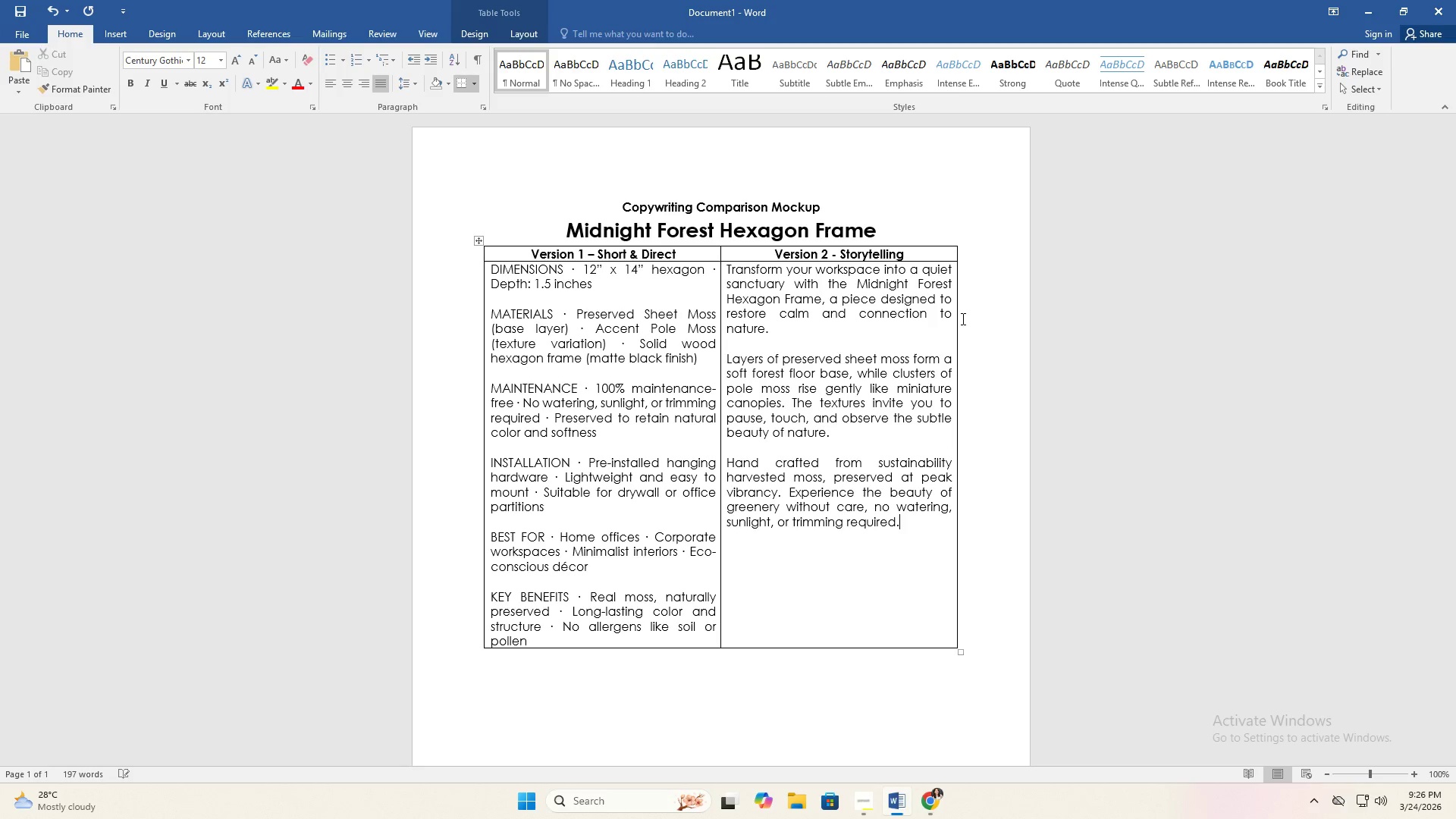 
key(Enter)
 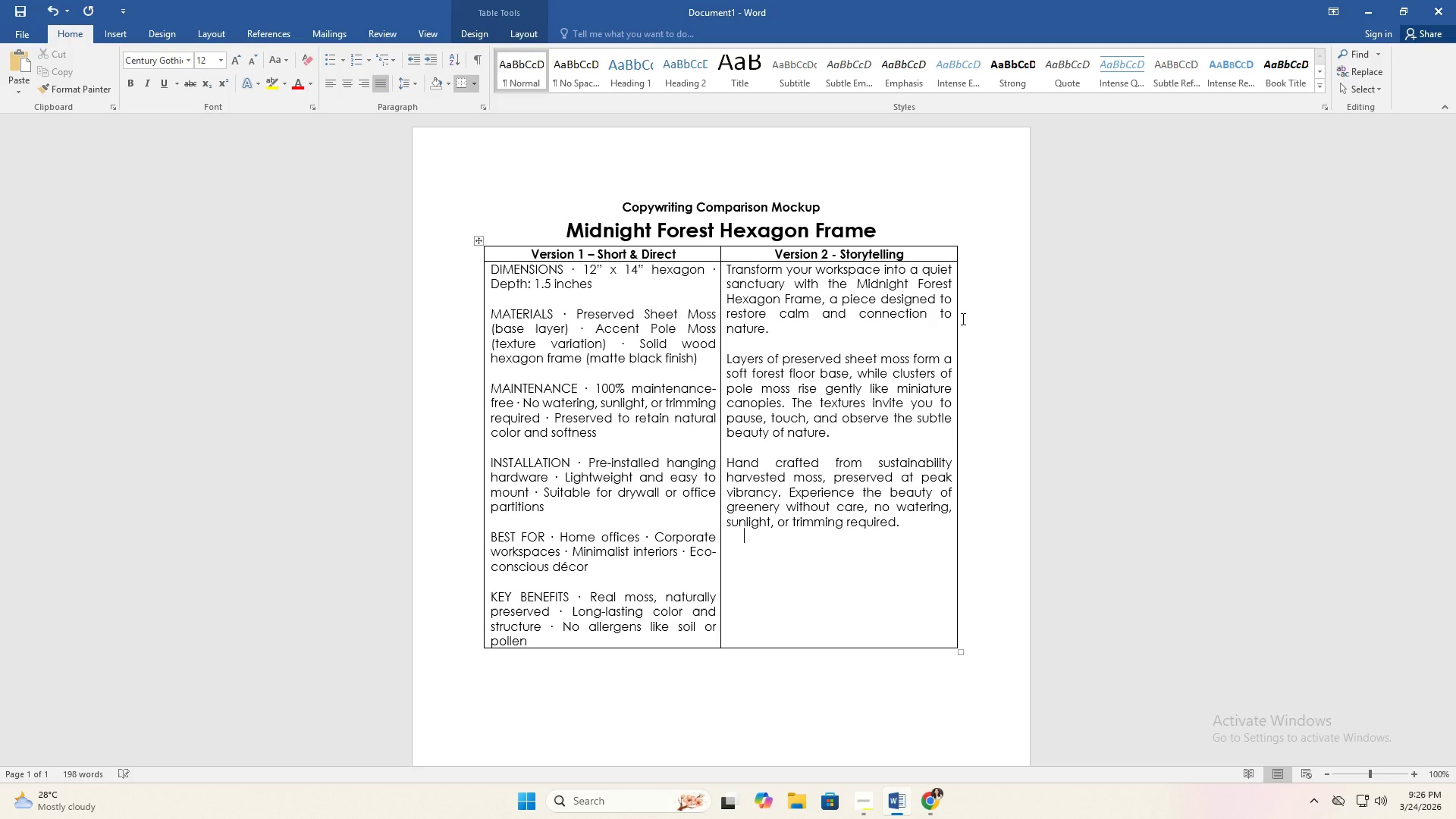 
key(Enter)
 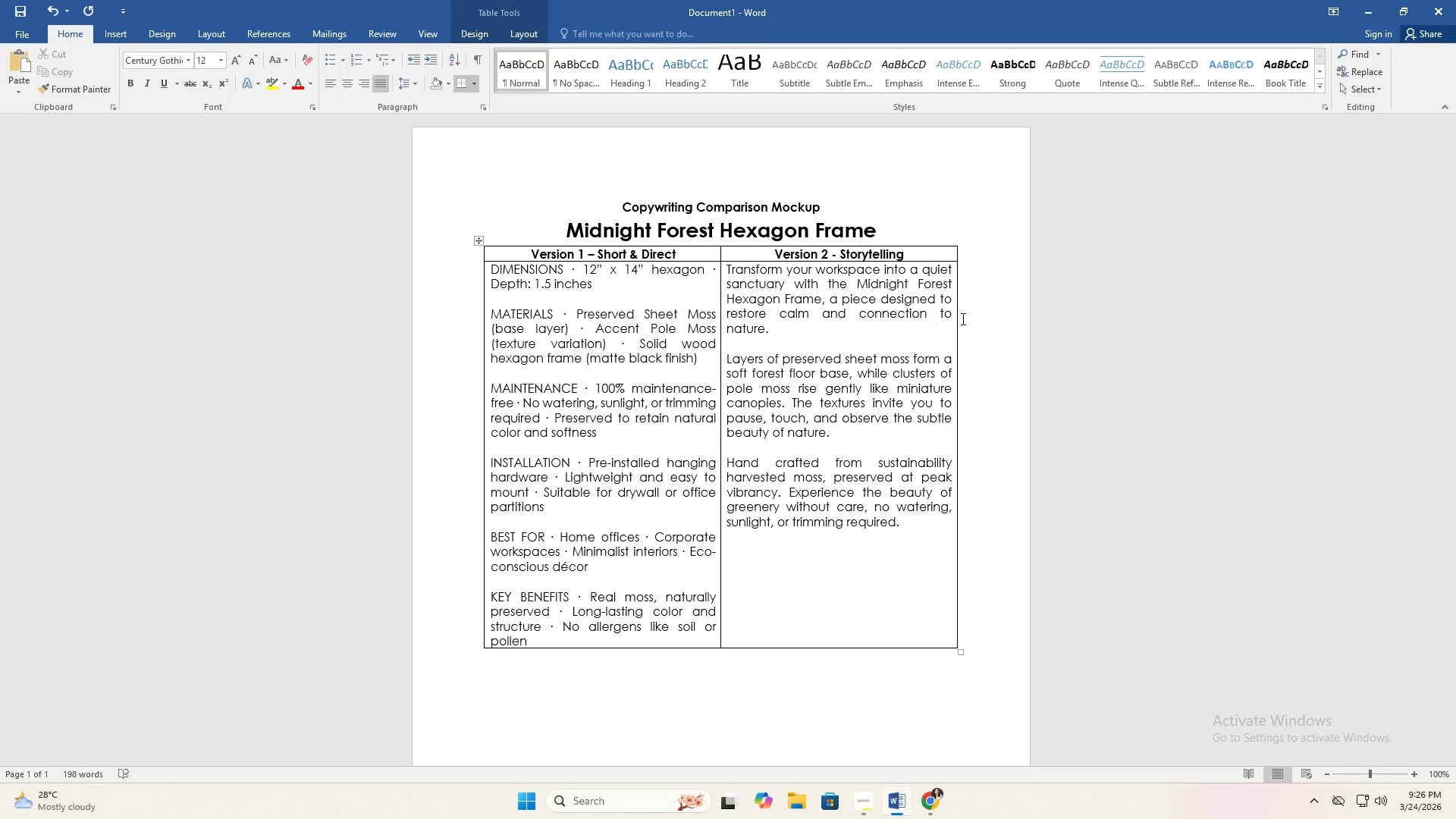 
type(Rooted in biophilic design, it softend)
key(Backspace)
type(s your workspace )
key(Backspace)
type(, eases visual fatigue)
 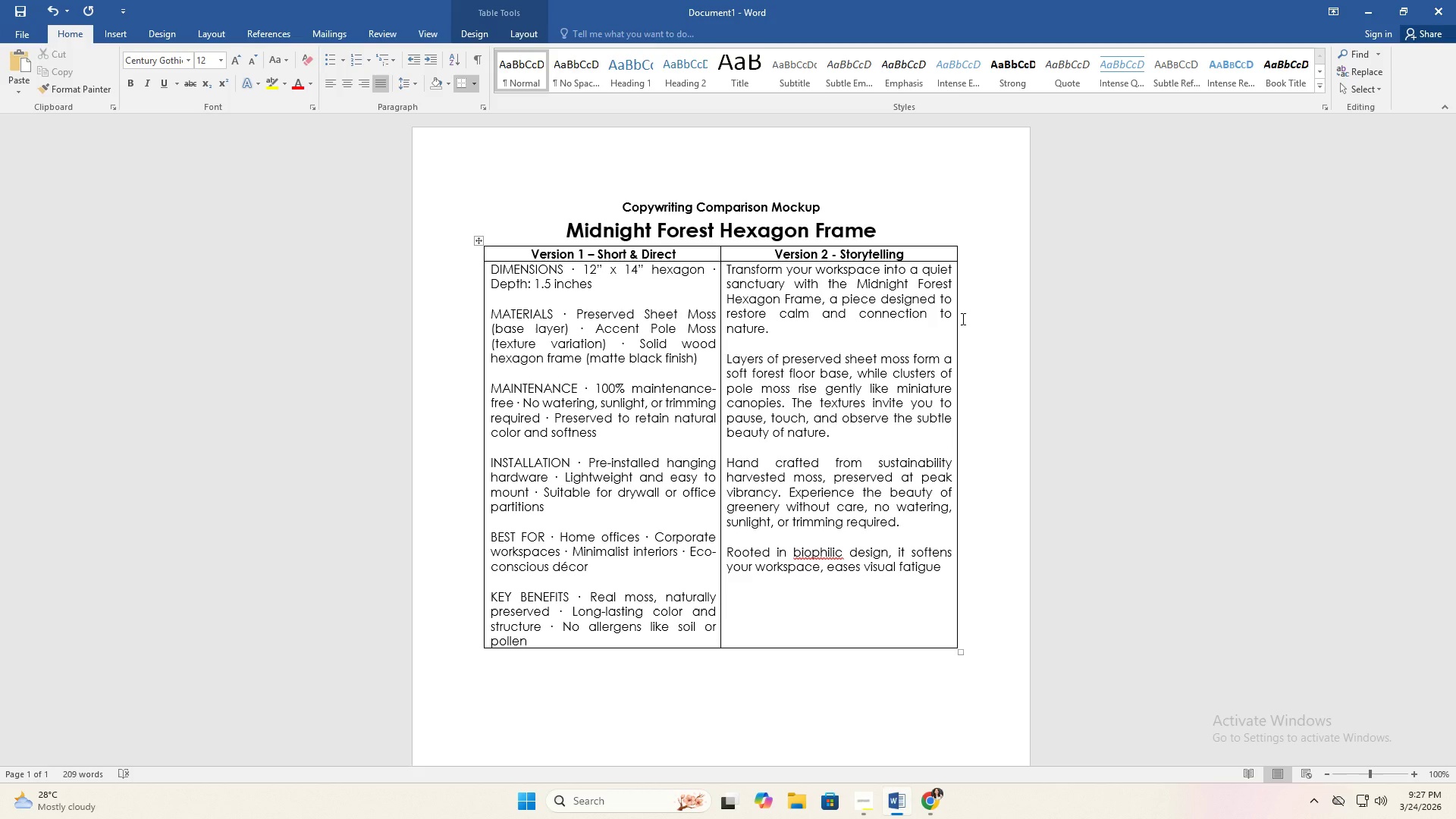 
type(, and fosters focus. MO)
key(Backspace)
type(ounted u)
key(Backspace)
type(in a sleek hexagon frame )
key(Backspace)
type(, balancing organic textured)
key(Backspace)
type(s )
 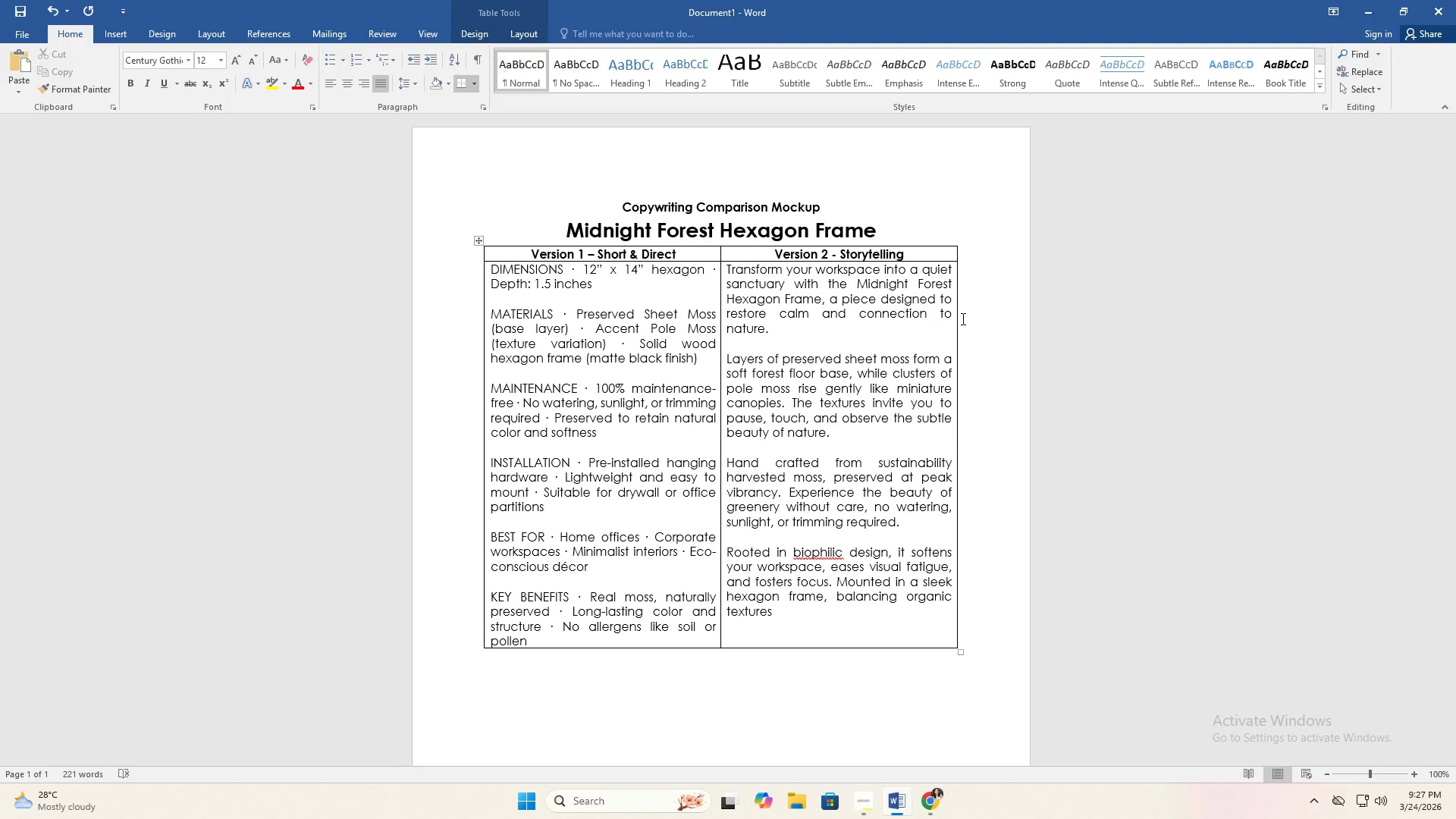 
wait(5.3)
 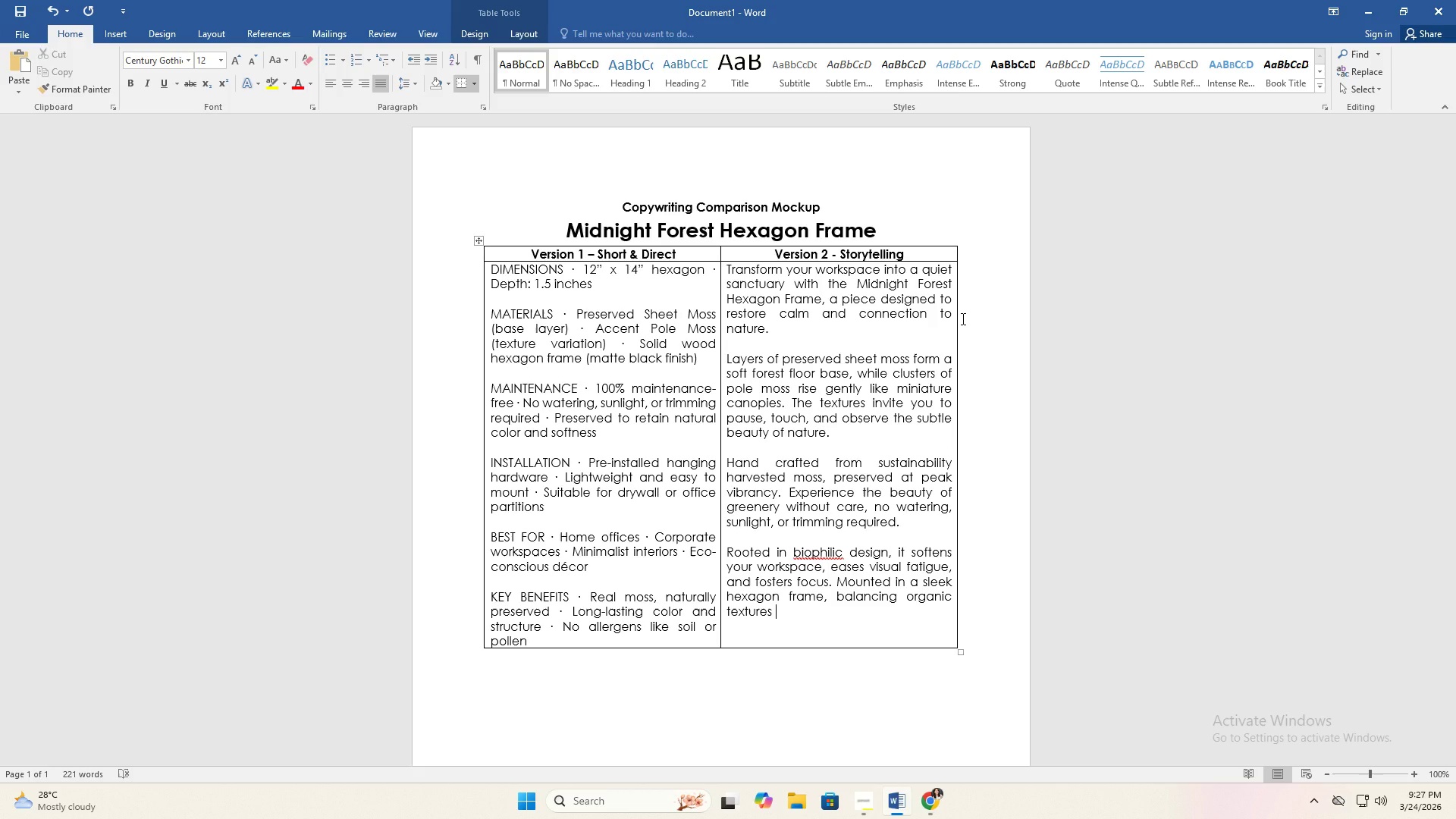 
type(with geometric precision.)
 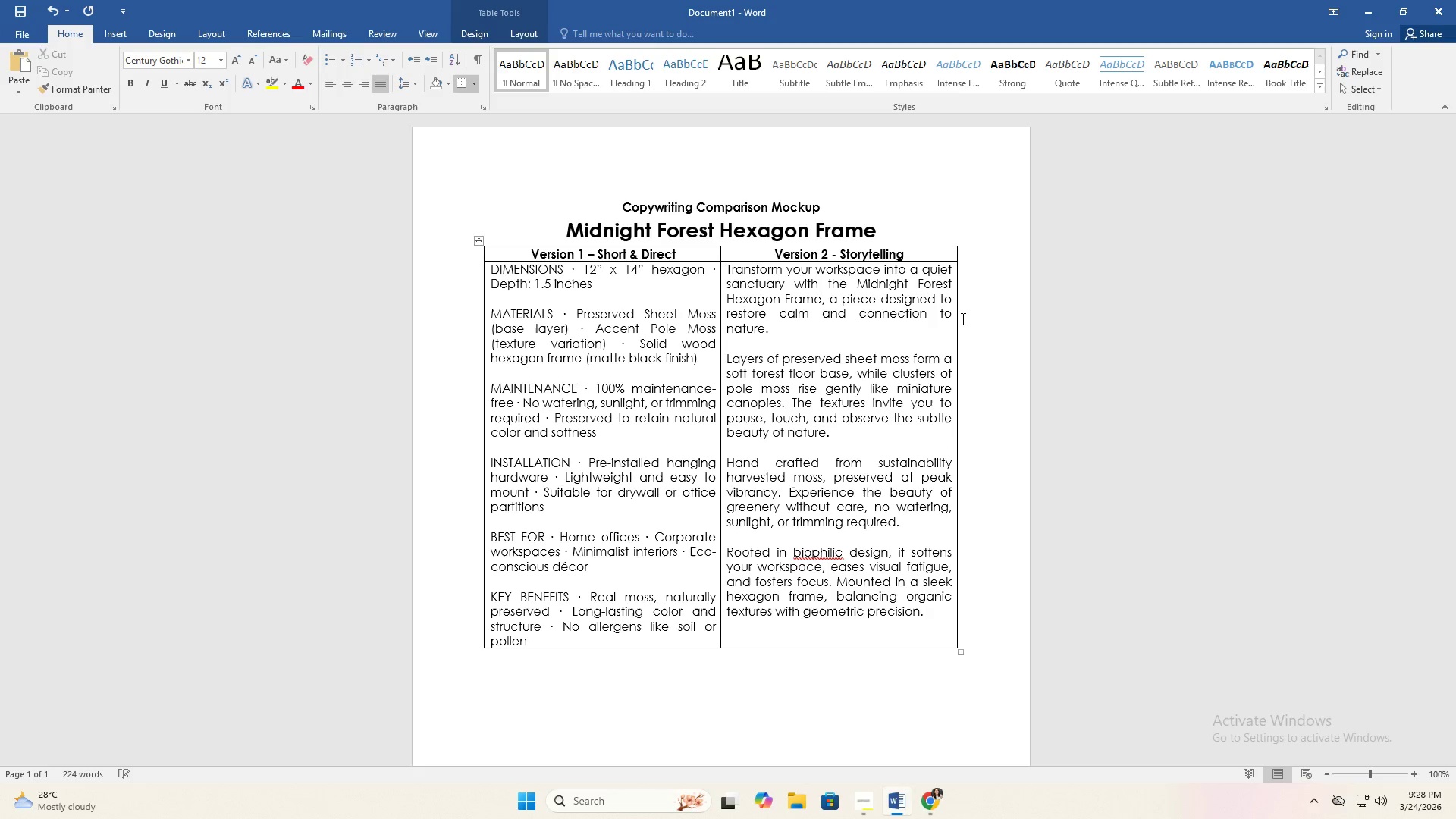 
key(Enter)
 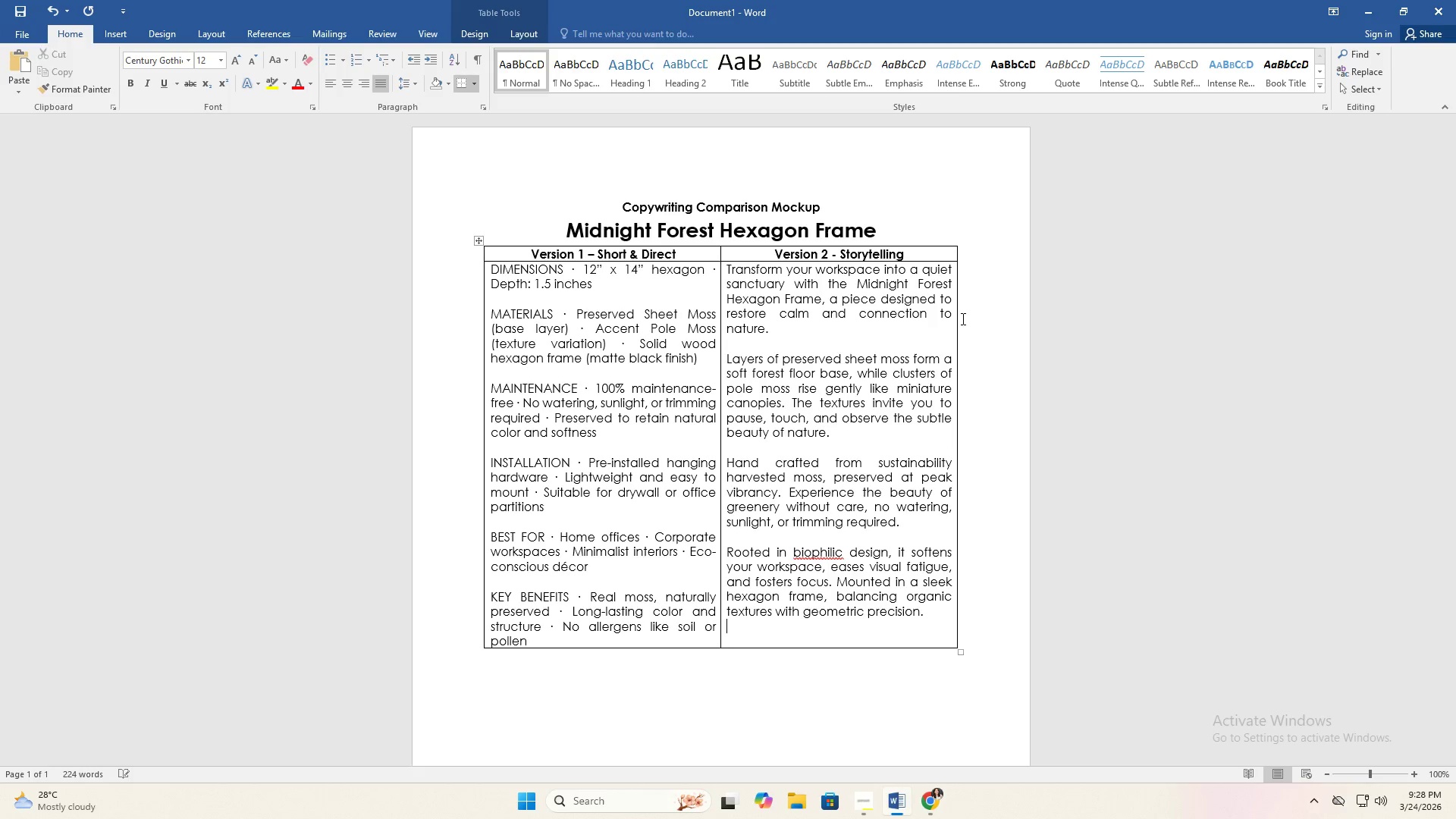 
key(Enter)
 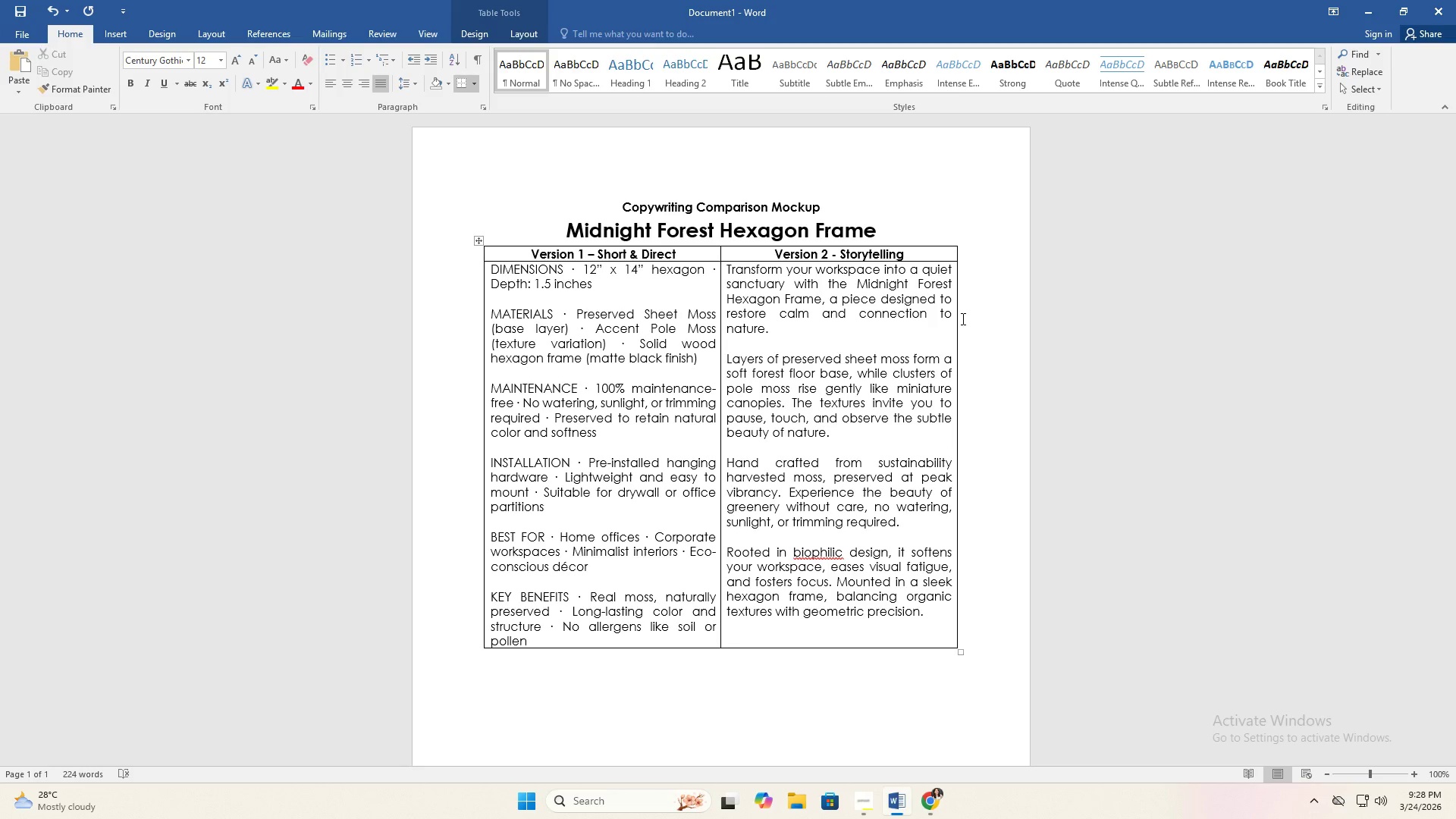 
type(Ideal for professionals e)
key(Backspace)
type(seeking calm, intentional living. Wheteh)
key(Backspace)
key(Backspace)
type(her )
 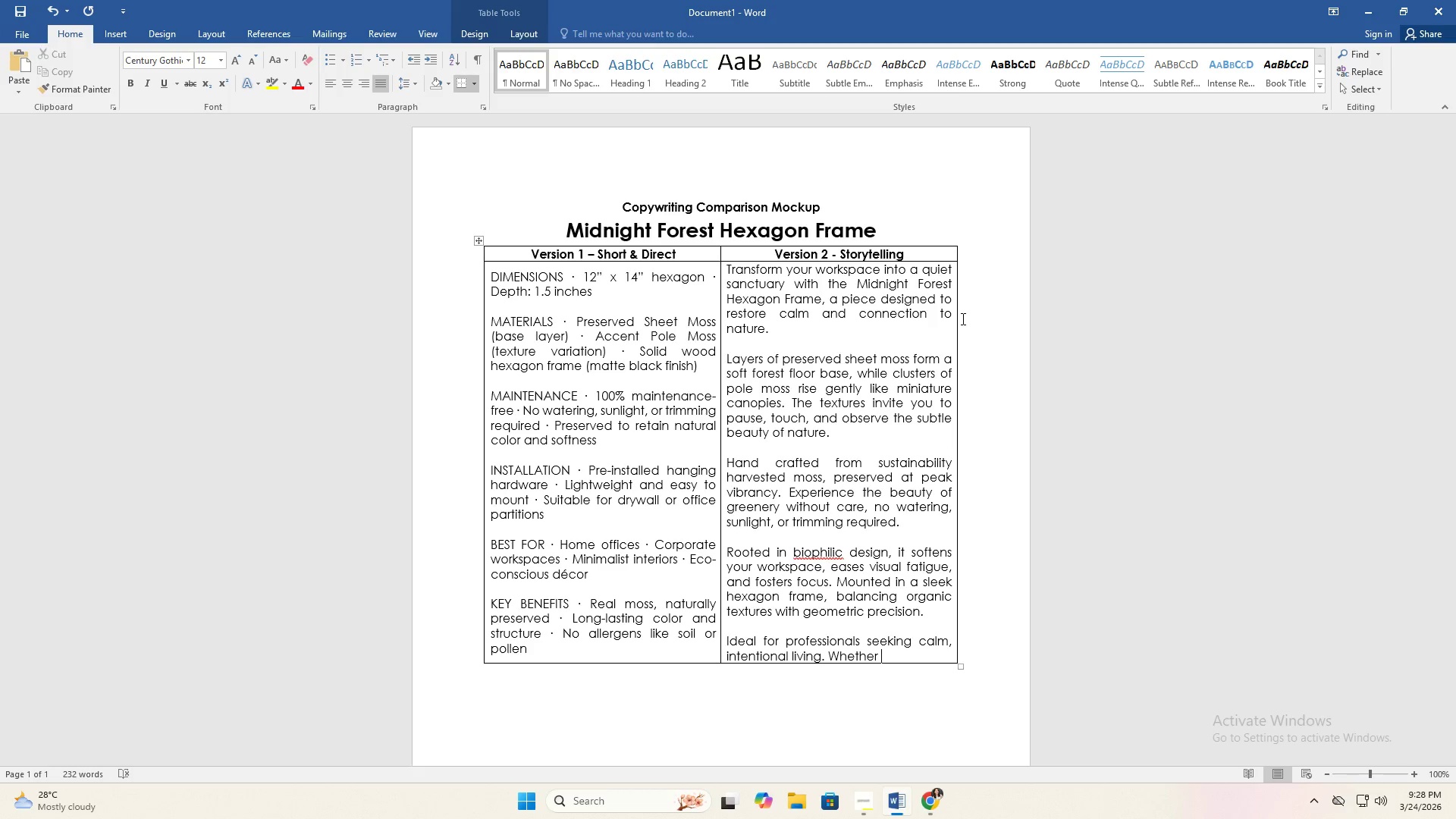 
type(above a desk orpart)
key(Backspace)
key(Backspace)
key(Backspace)
key(Backspace)
type( part of a curated wallm)
key(Backspace)
type(, )
 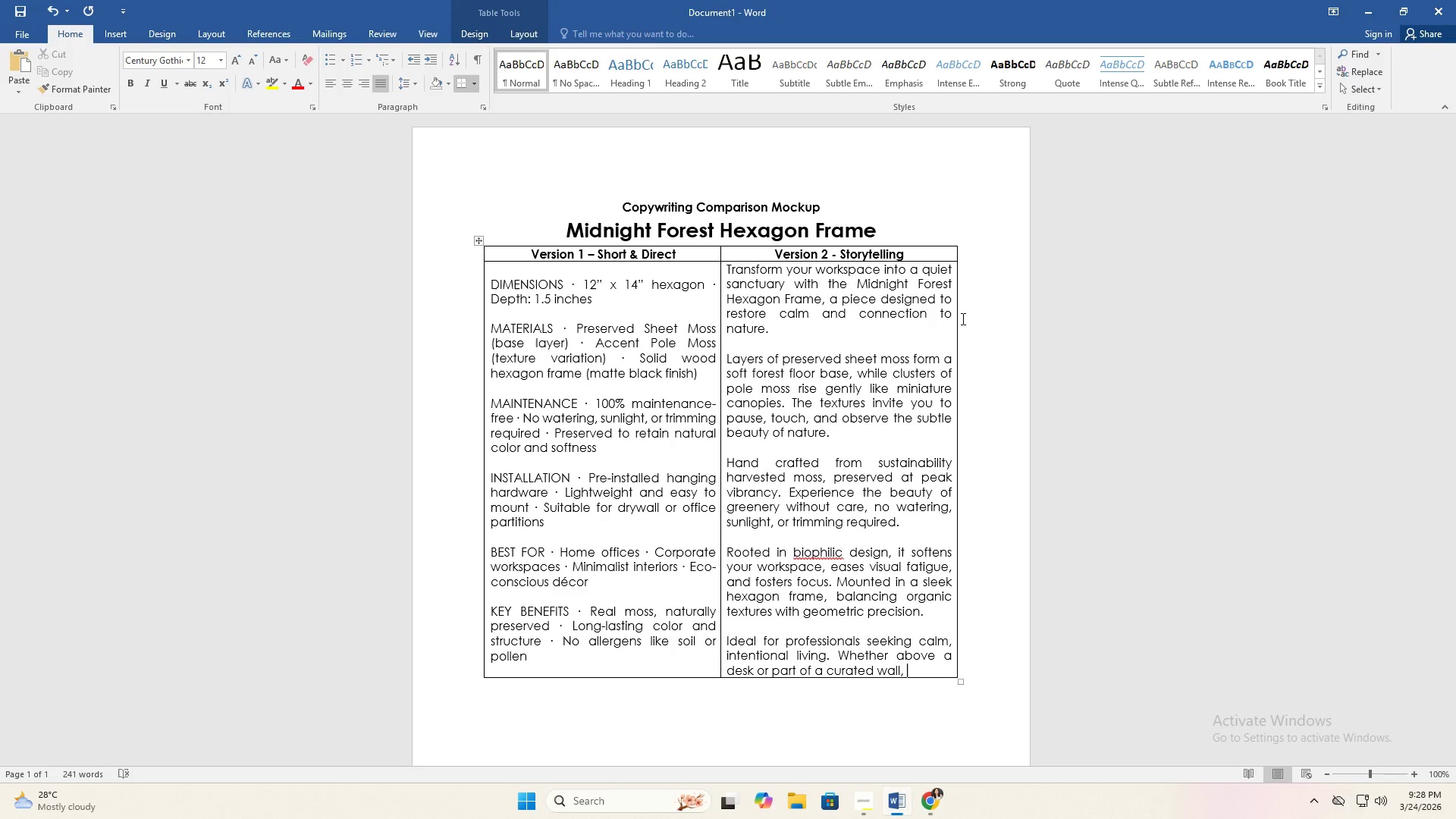 
type(the Midnight Fors)
key(Backspace)
type(est becomes more then)
key(Backspace)
key(Backspace)
type(an decor, it's a moment of stillnedd)
key(Backspace)
key(Backspace)
type(ss in your day.)
 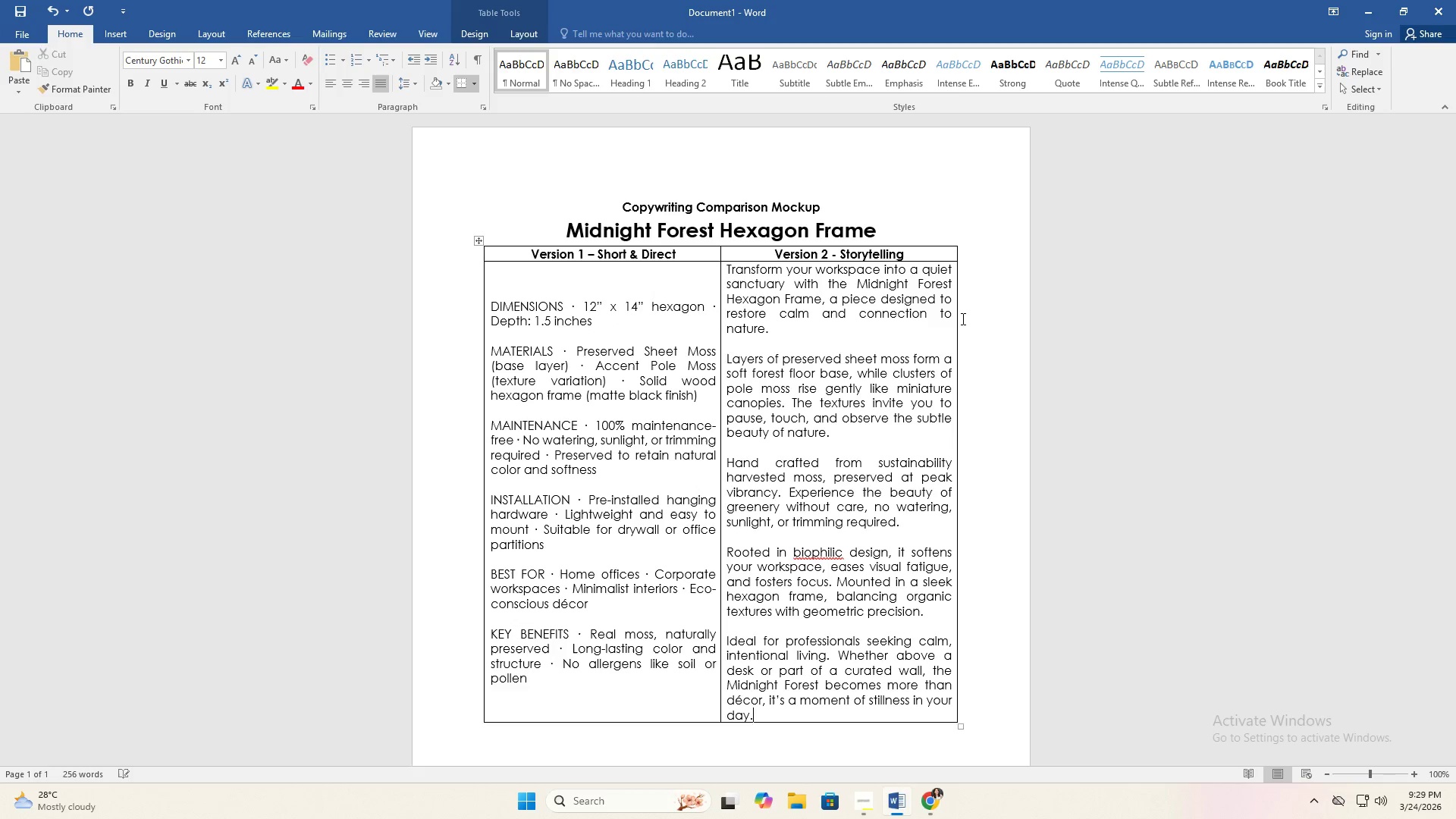 
key(Enter)
 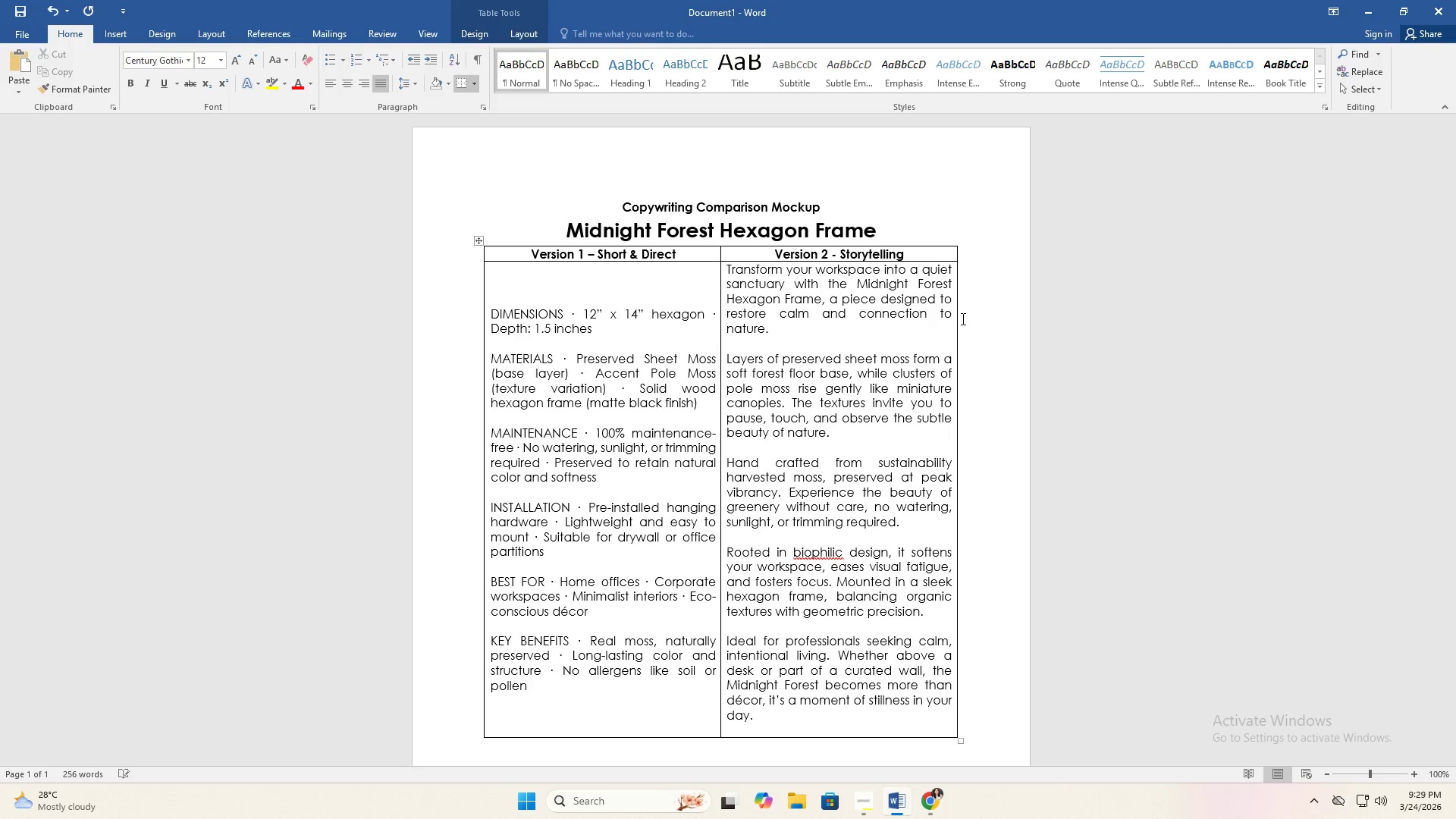 
key(Enter)
 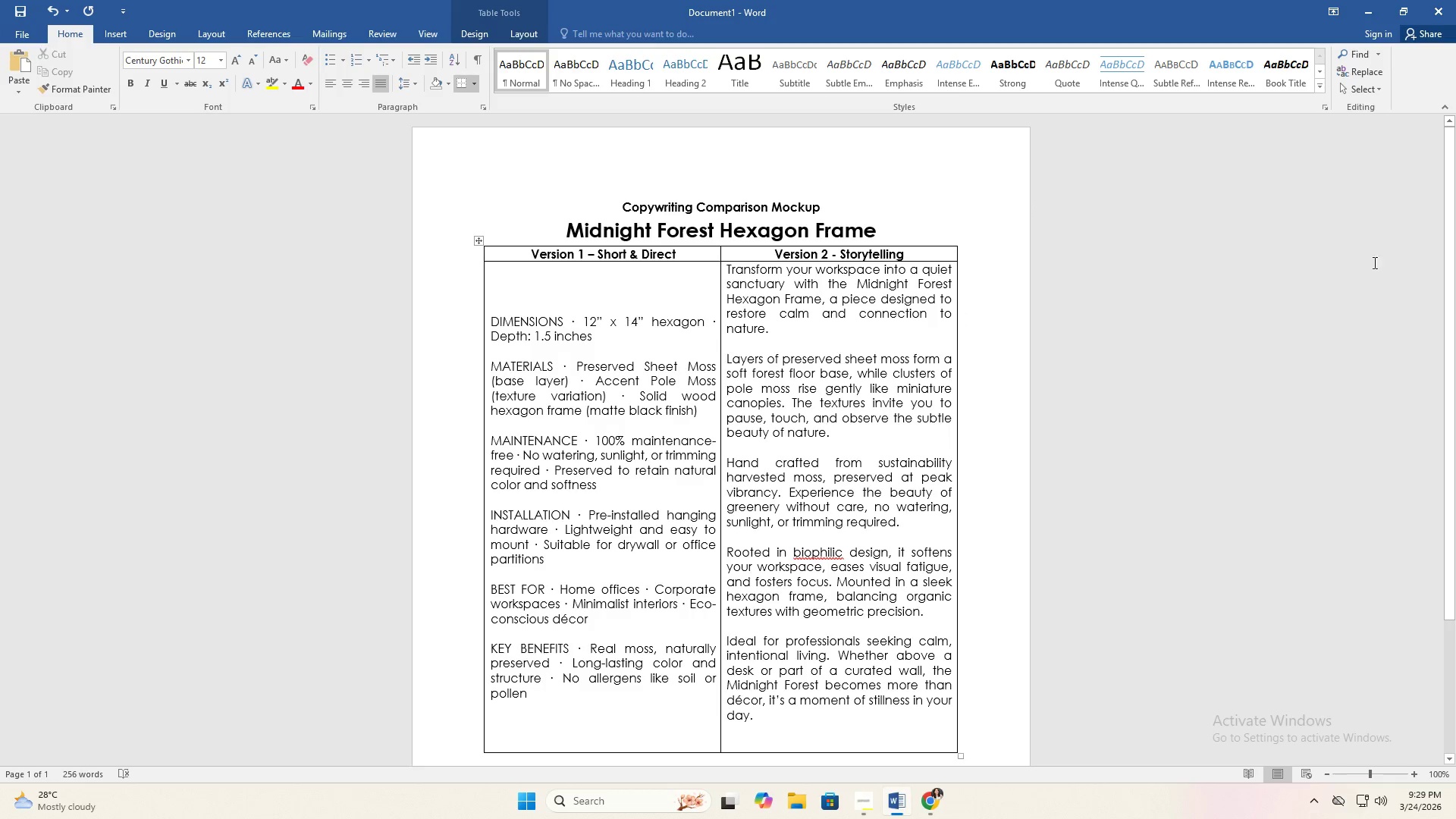 
scroll: coordinate [1161, 317], scroll_direction: down, amount: 4.0
 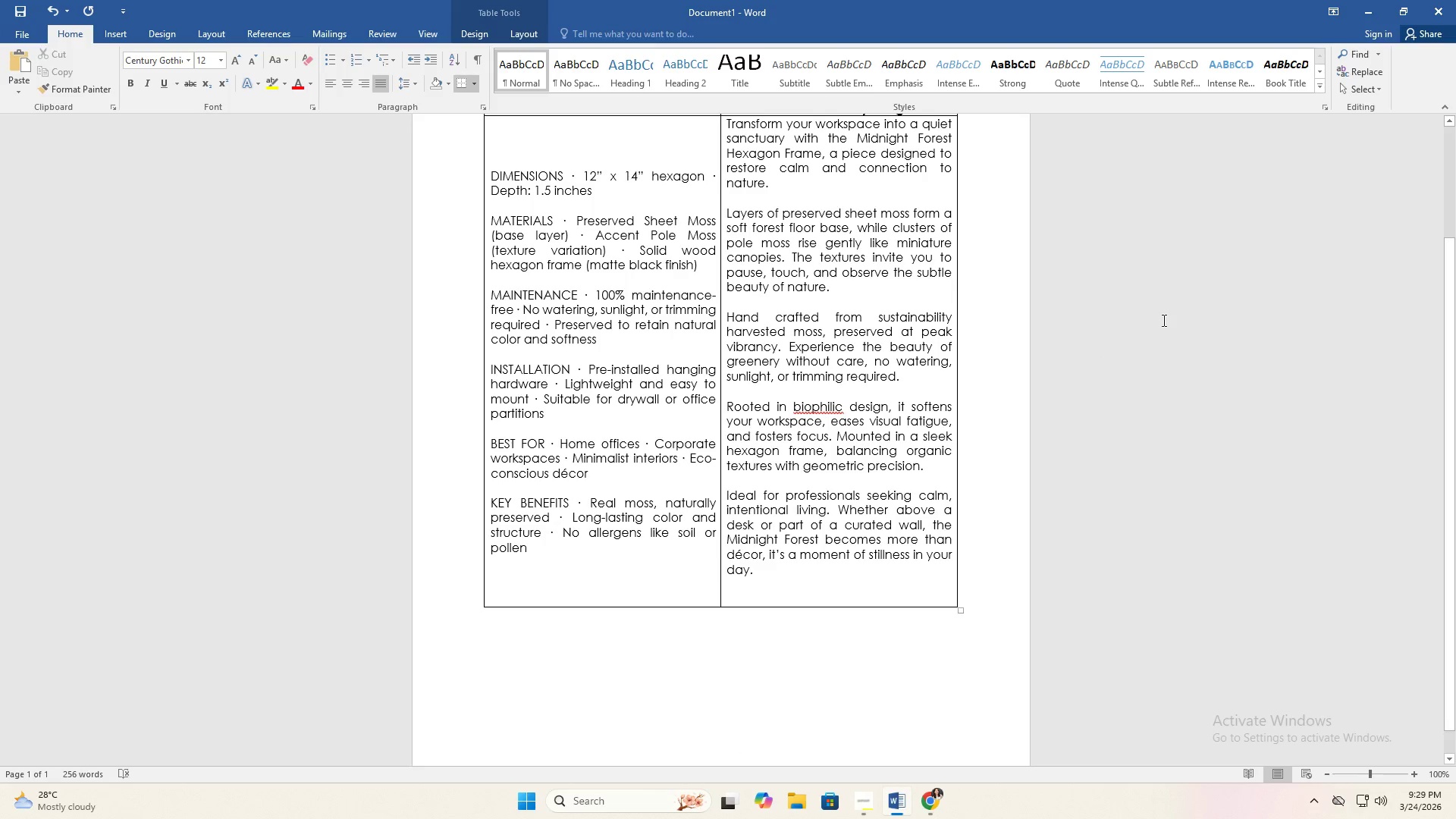 
type(Engaging )
key(Backspace)
type(, immersive experience that enhances the office atmosphere and brings a touch of luxury )
key(Backspace)
type(, )
 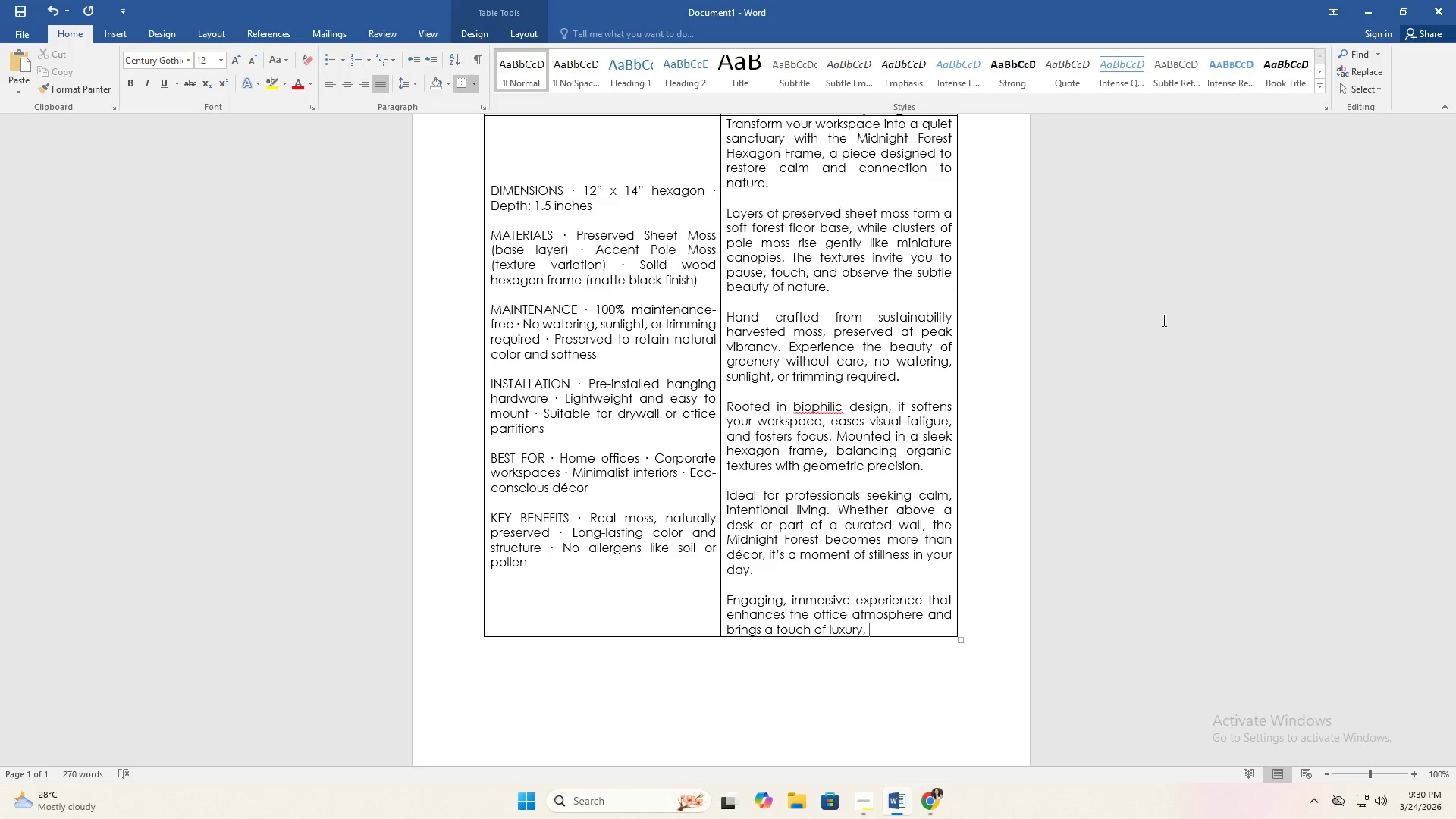 
type(sys)
key(Backspace)
key(Backspace)
type(ustainable greenery into any workspace.)
 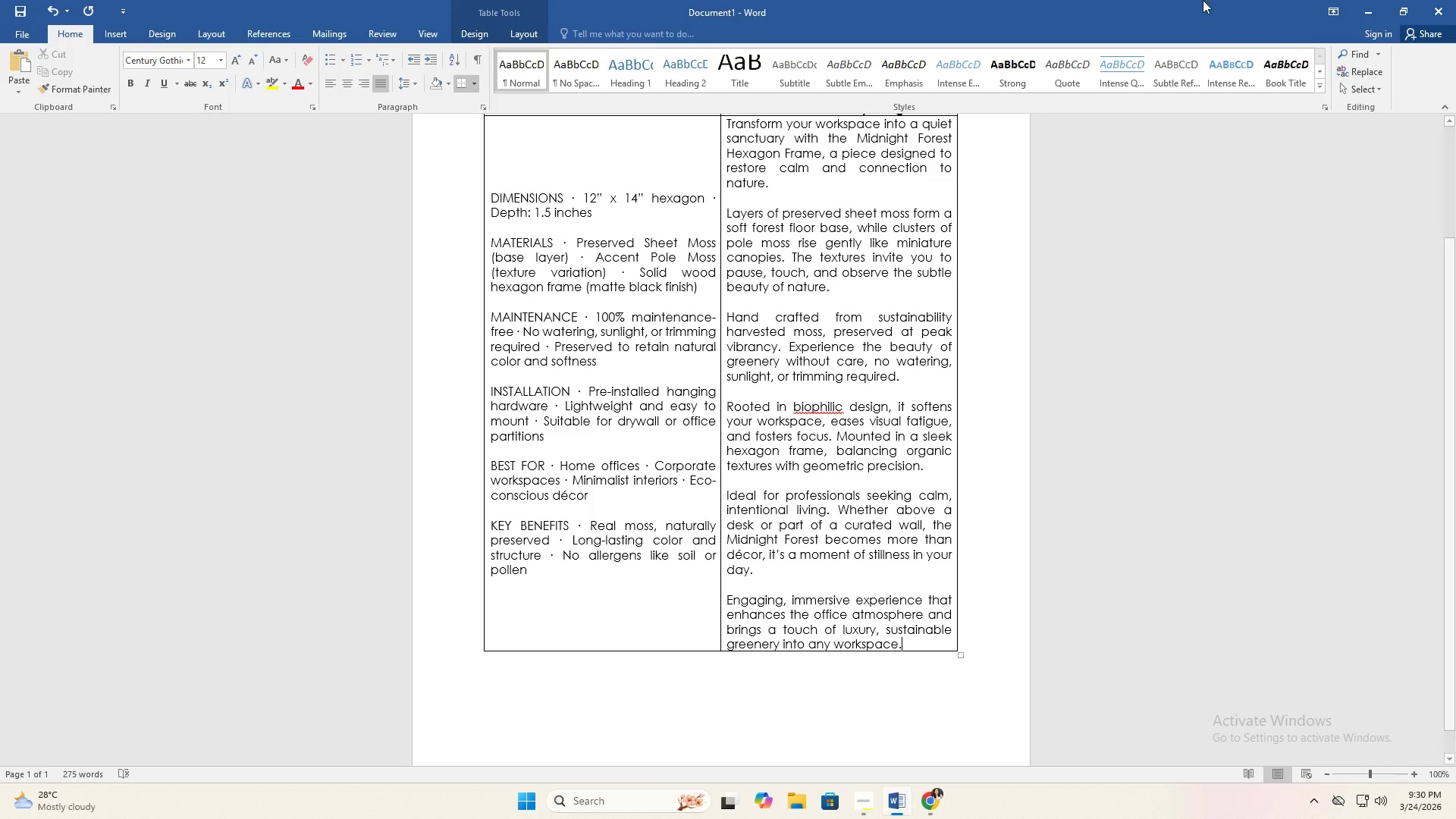 
scroll: coordinate [1024, 297], scroll_direction: up, amount: 3.0
 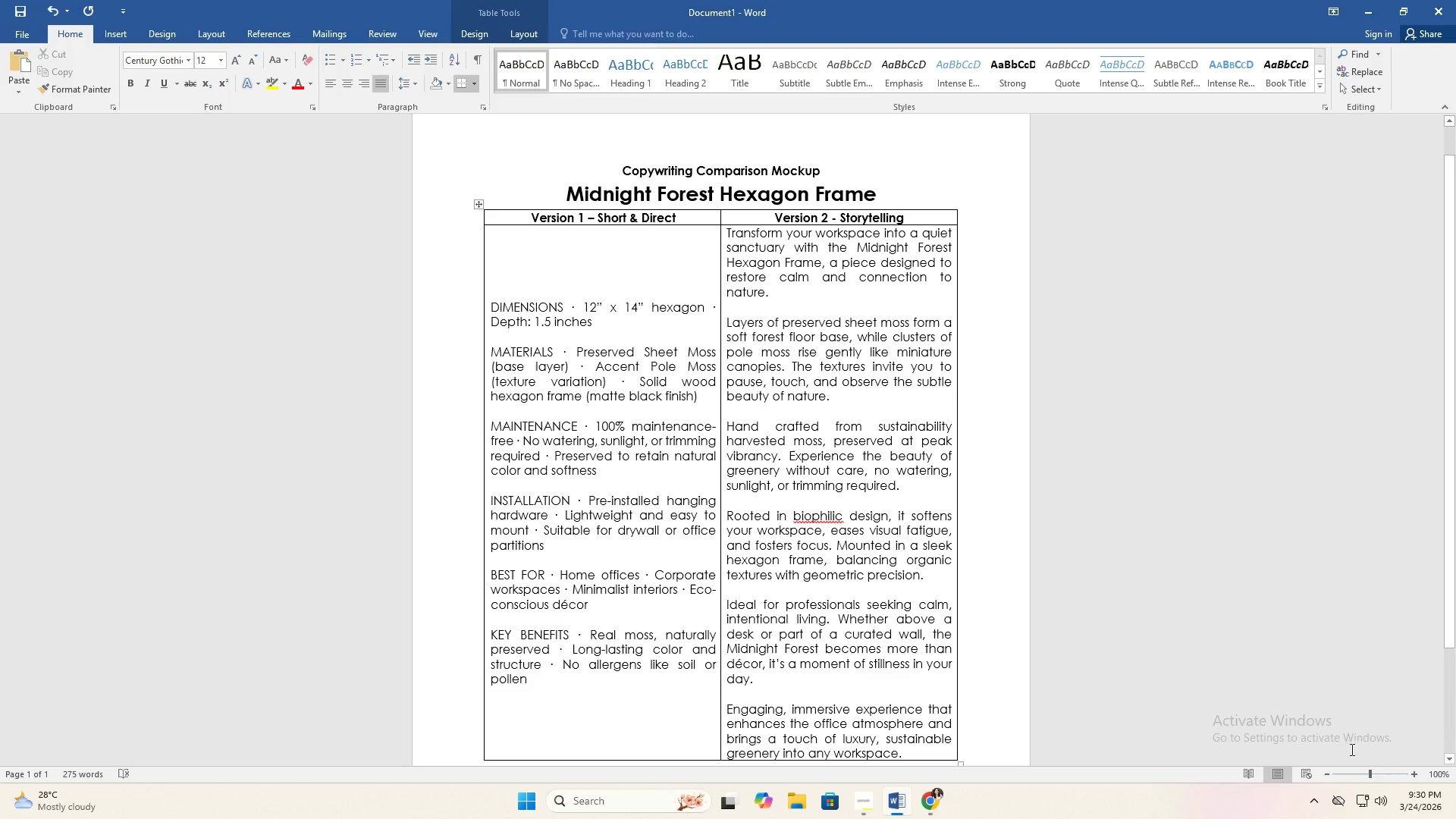 
left_click([1357, 771])
 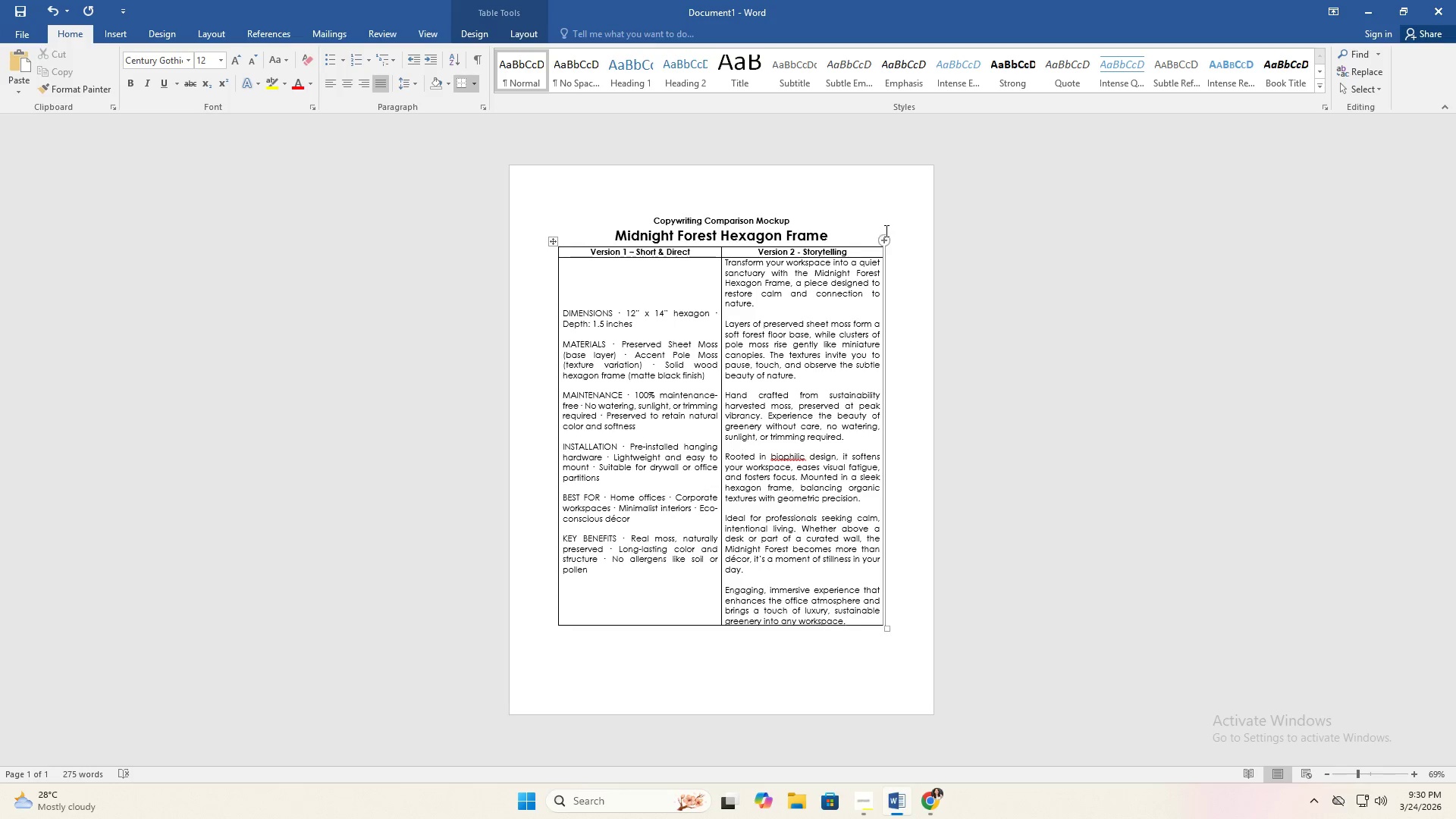 
left_click([835, 231])
 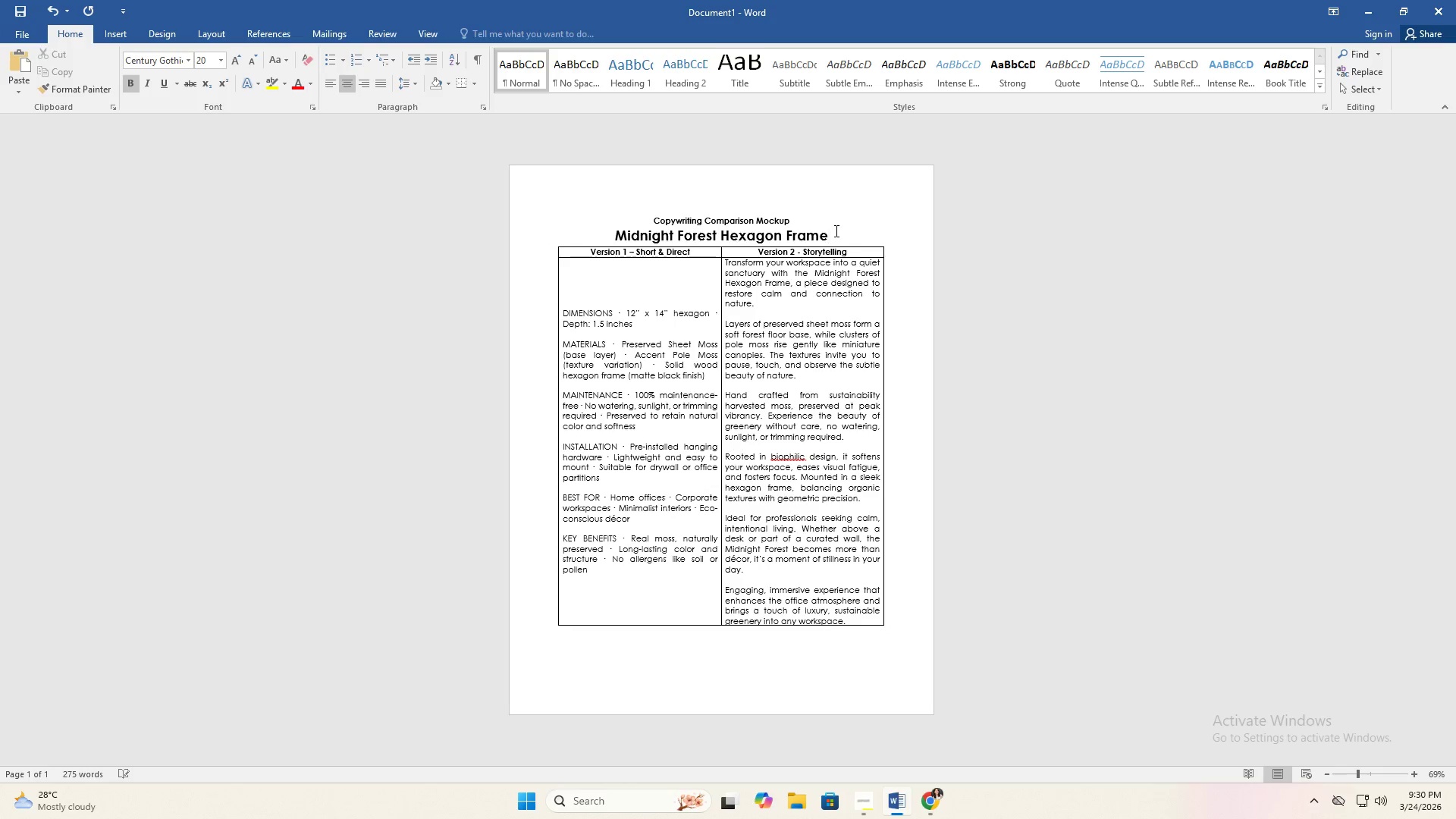 
key(Enter)
 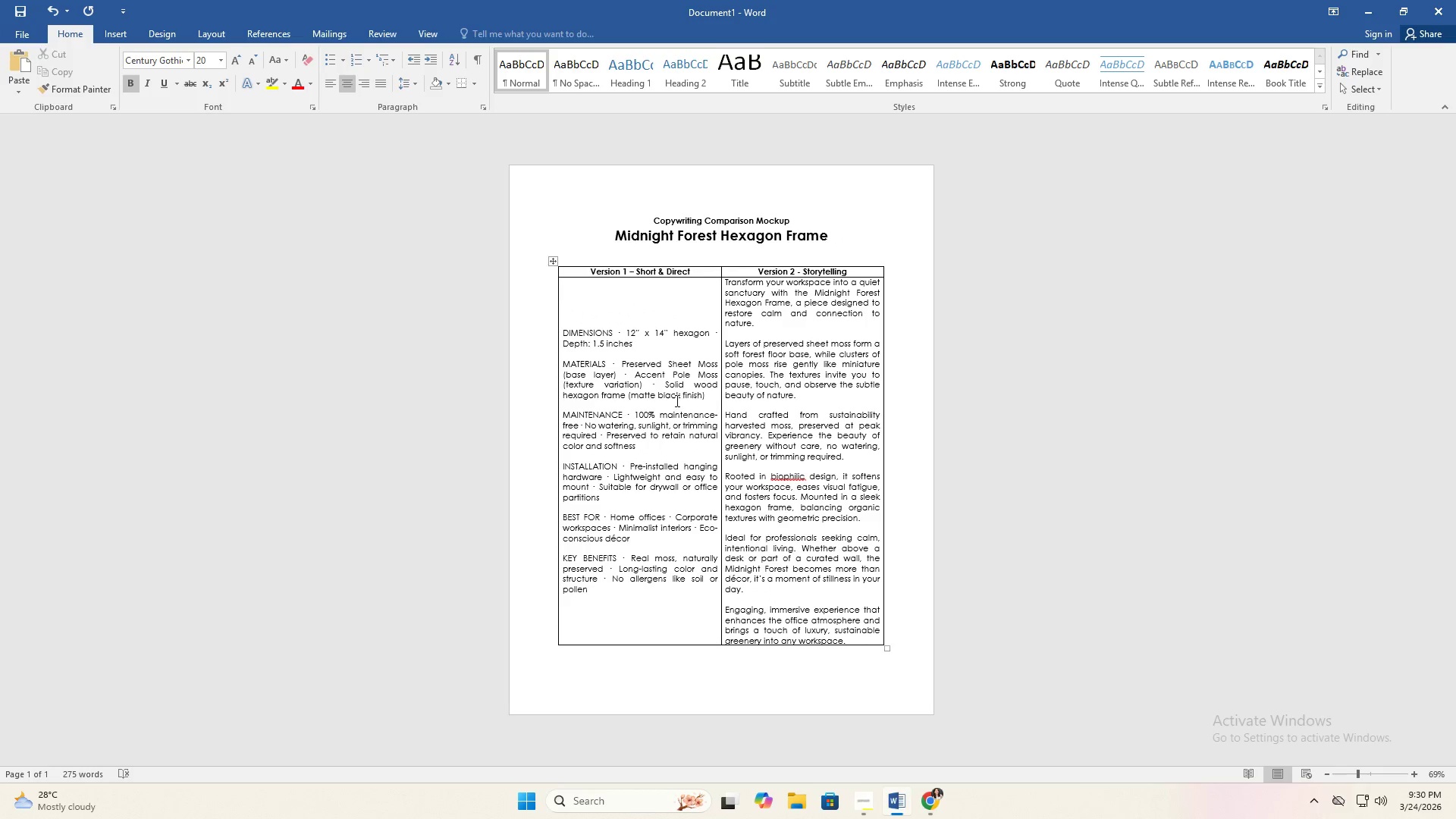 
wait(7.39)
 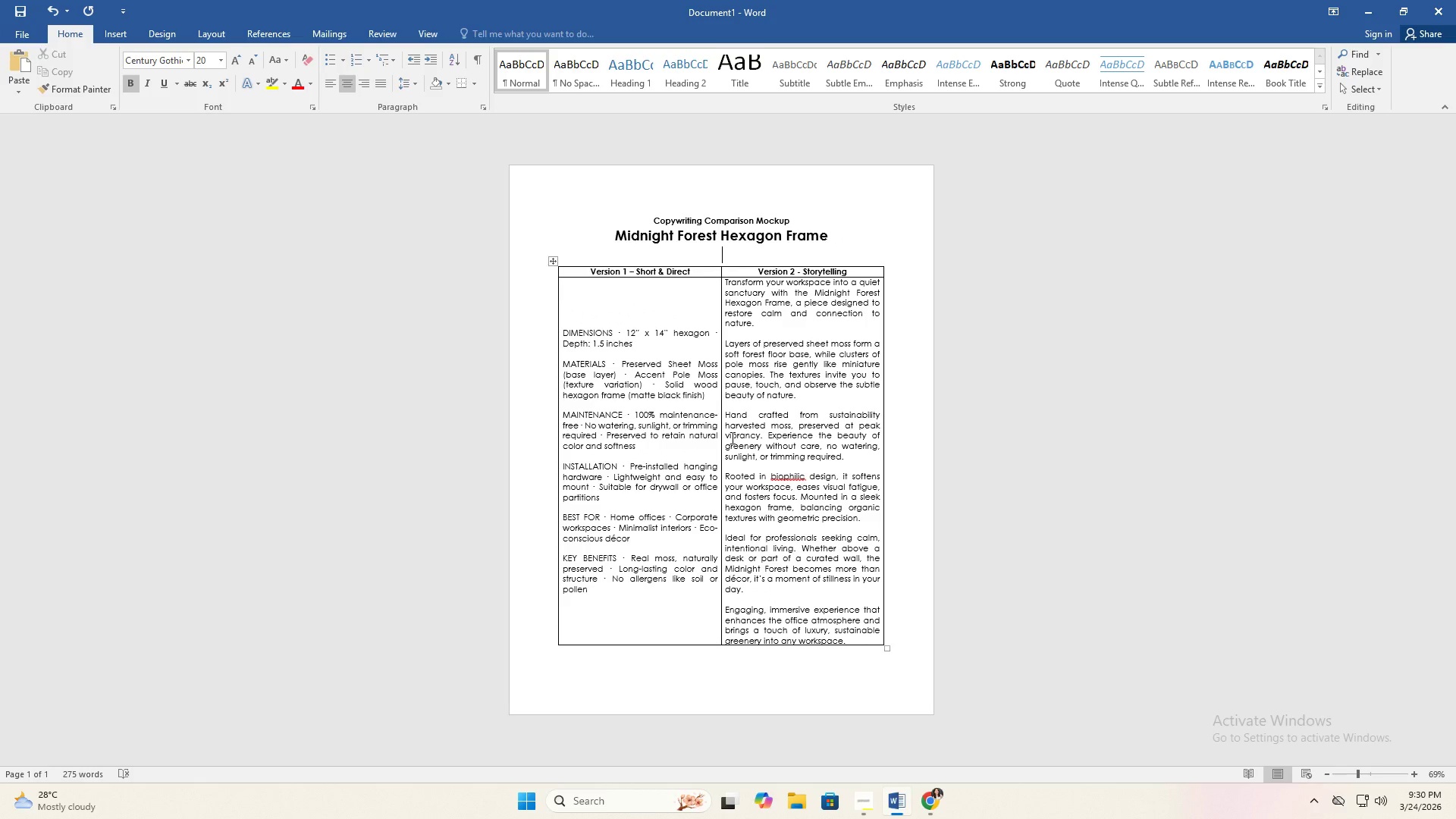 
left_click([585, 292])
 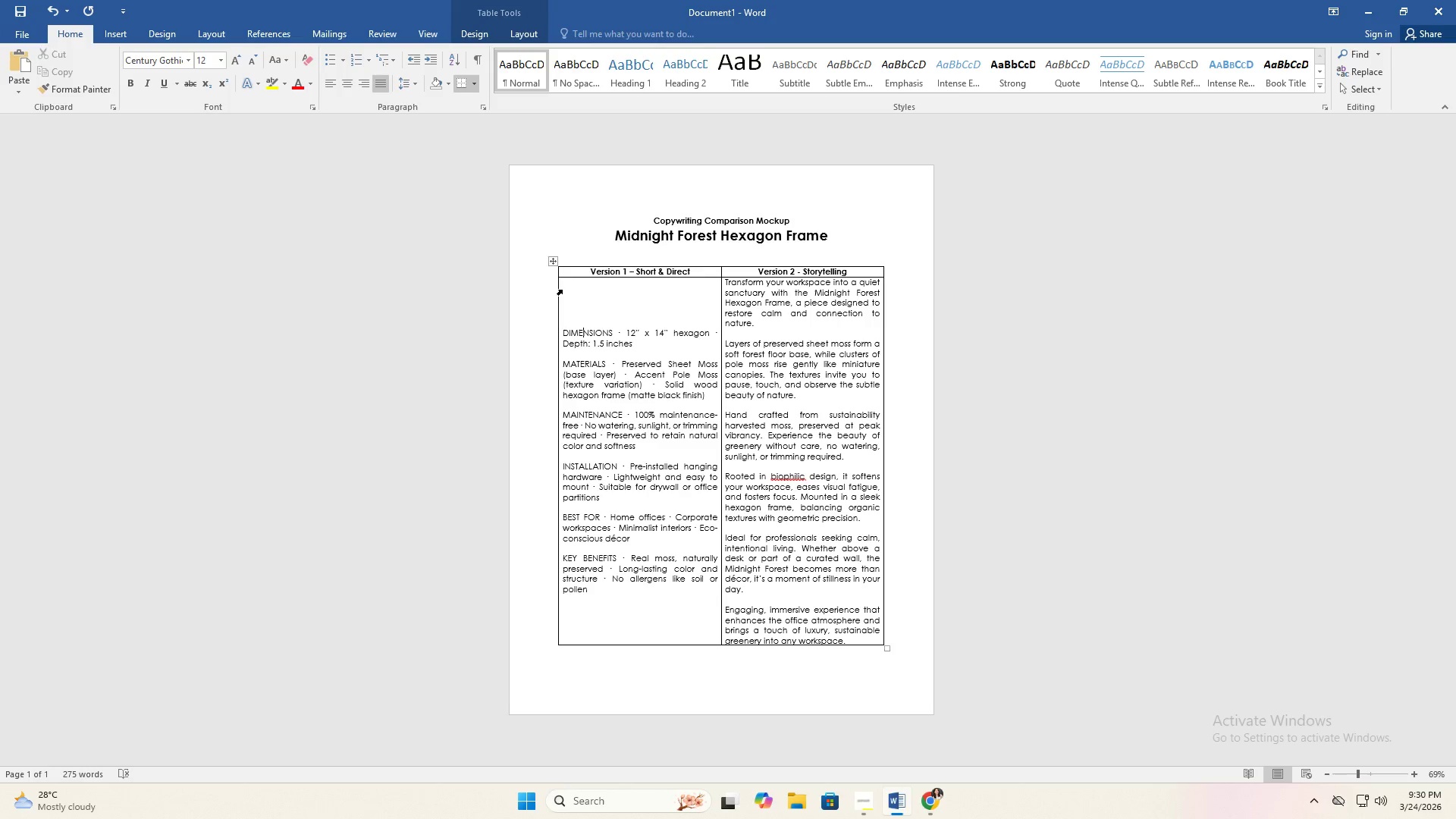 
left_click([564, 289])
 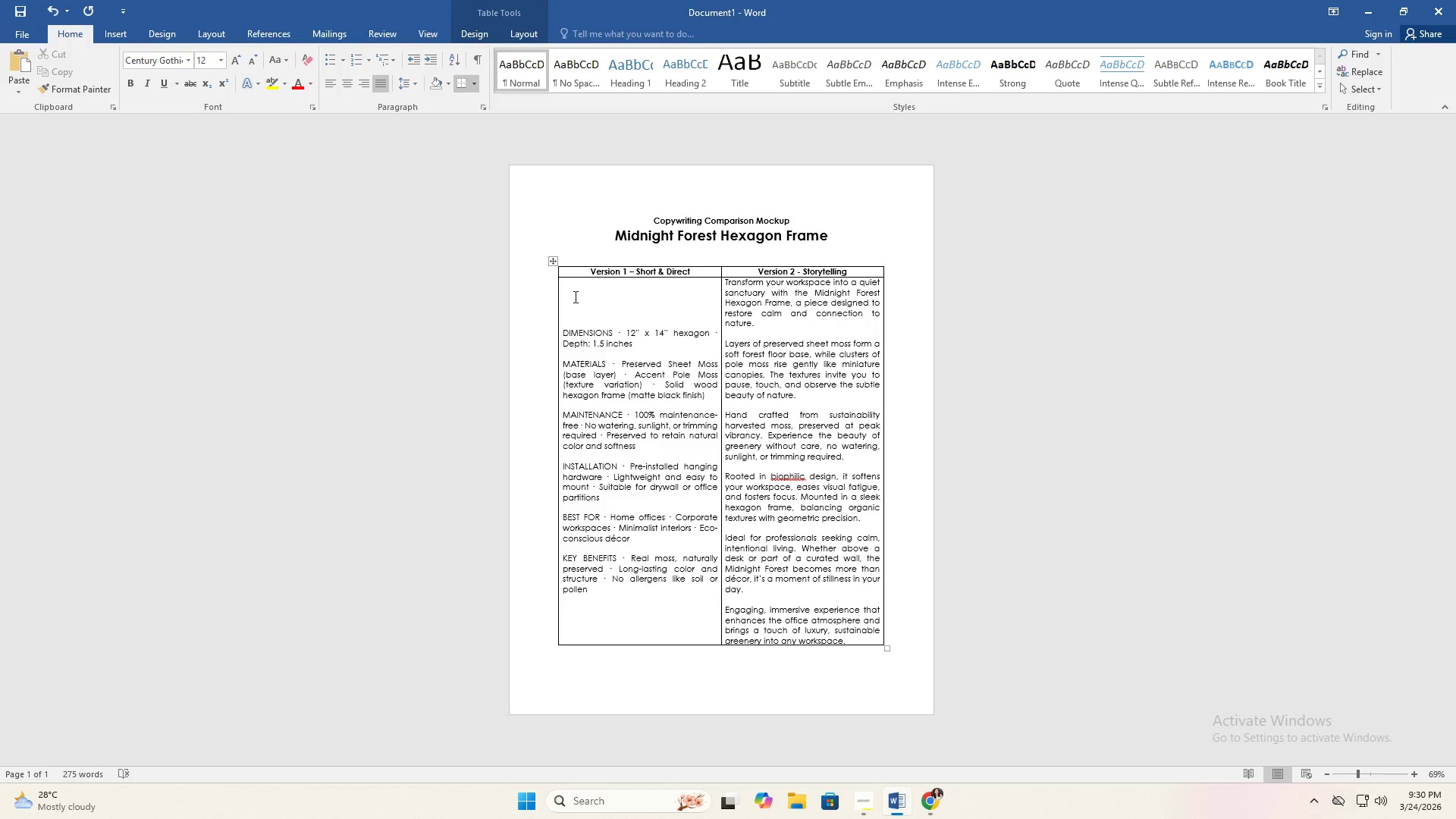 
left_click_drag(start_coordinate=[570, 296], to_coordinate=[686, 595])
 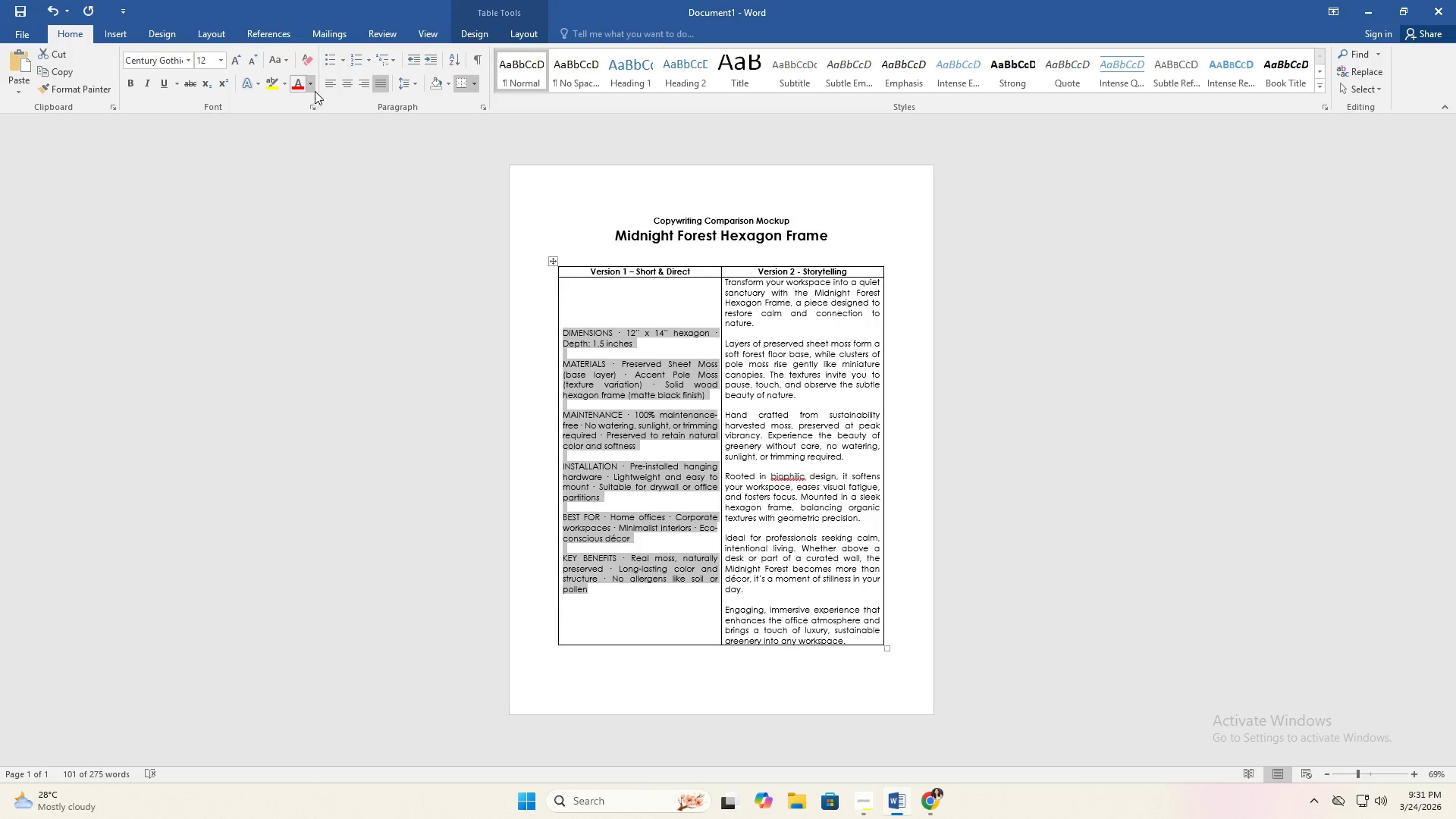 
left_click([330, 89])
 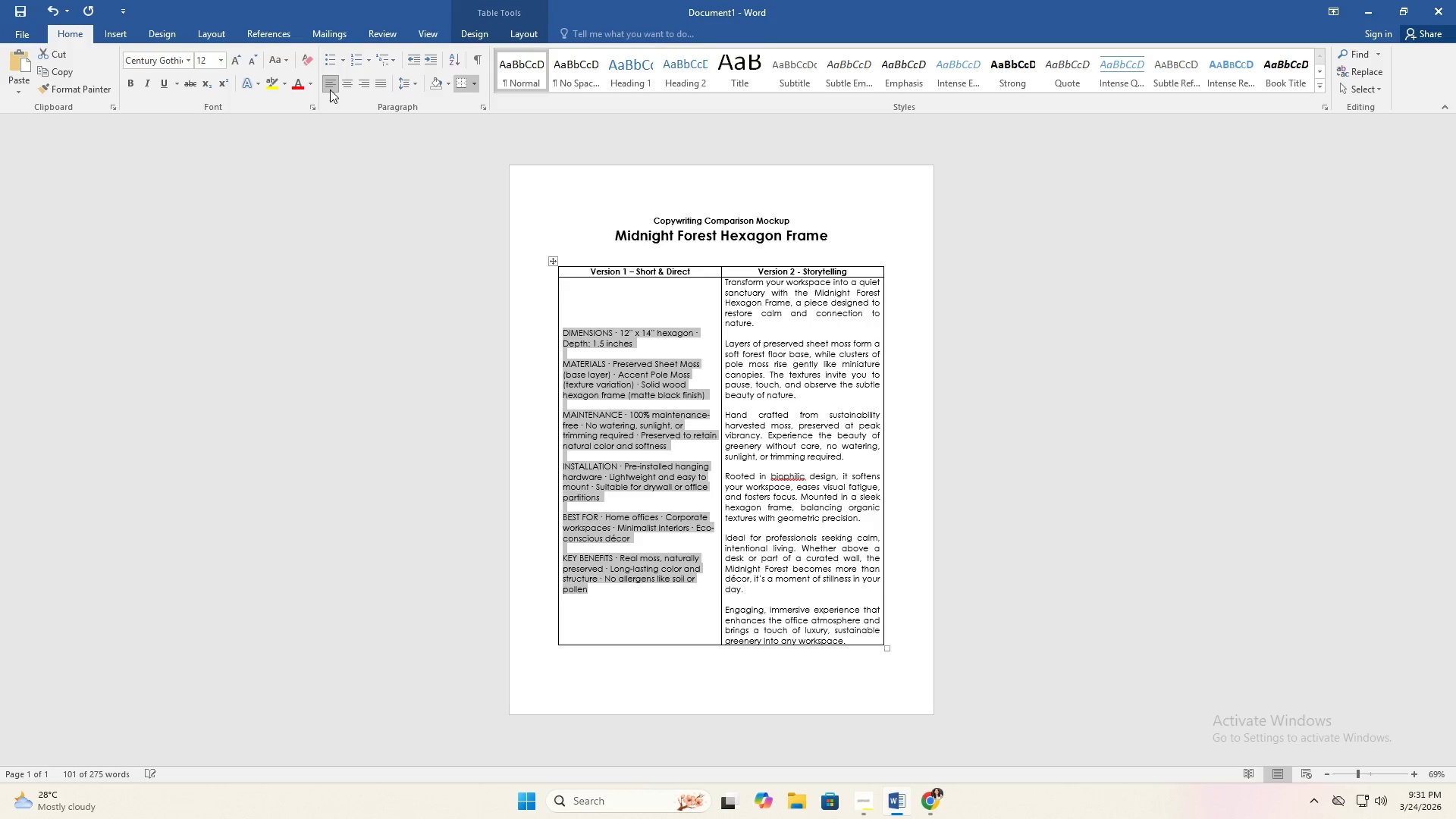 
left_click([330, 89])
 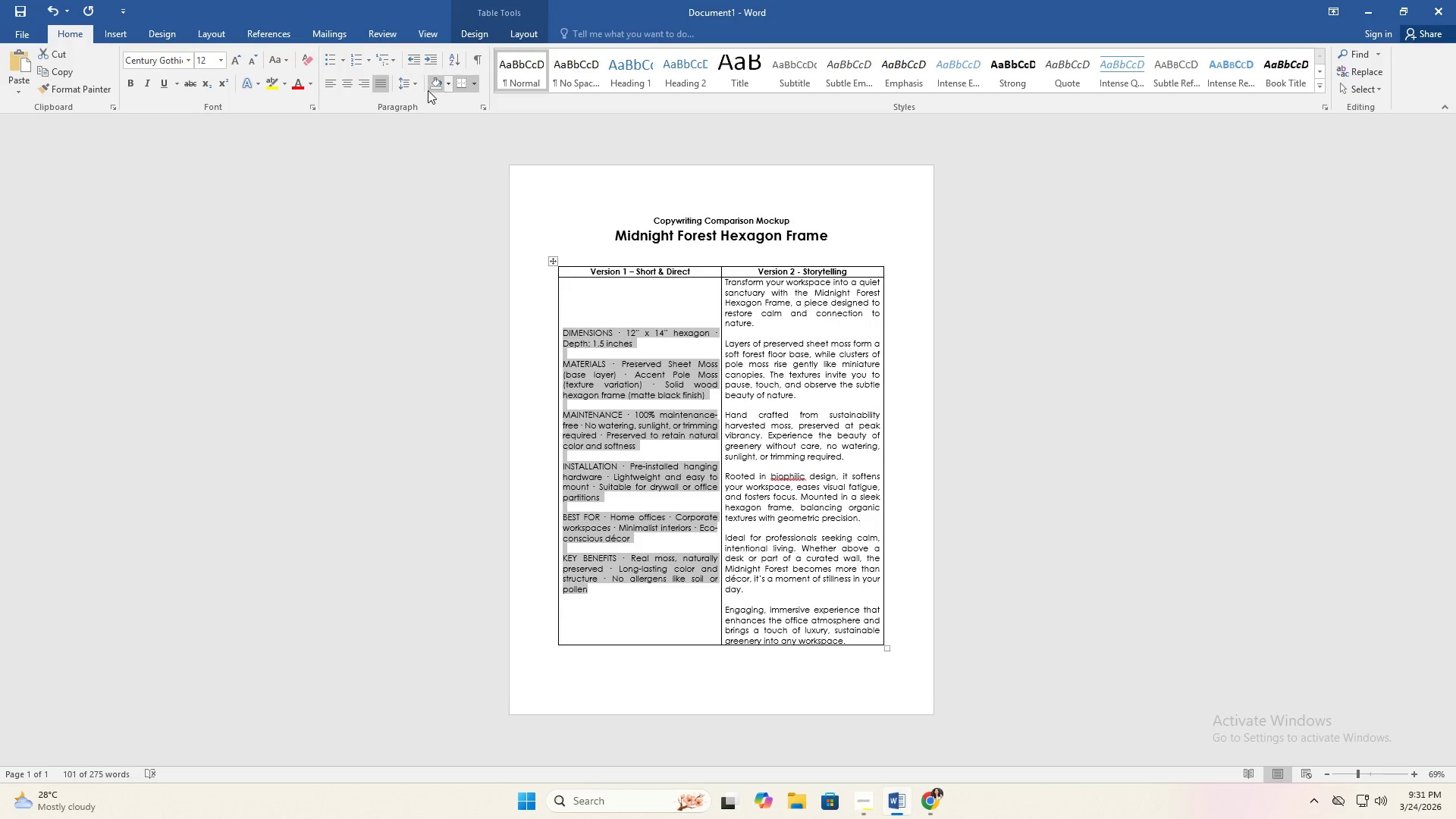 
left_click([421, 84])
 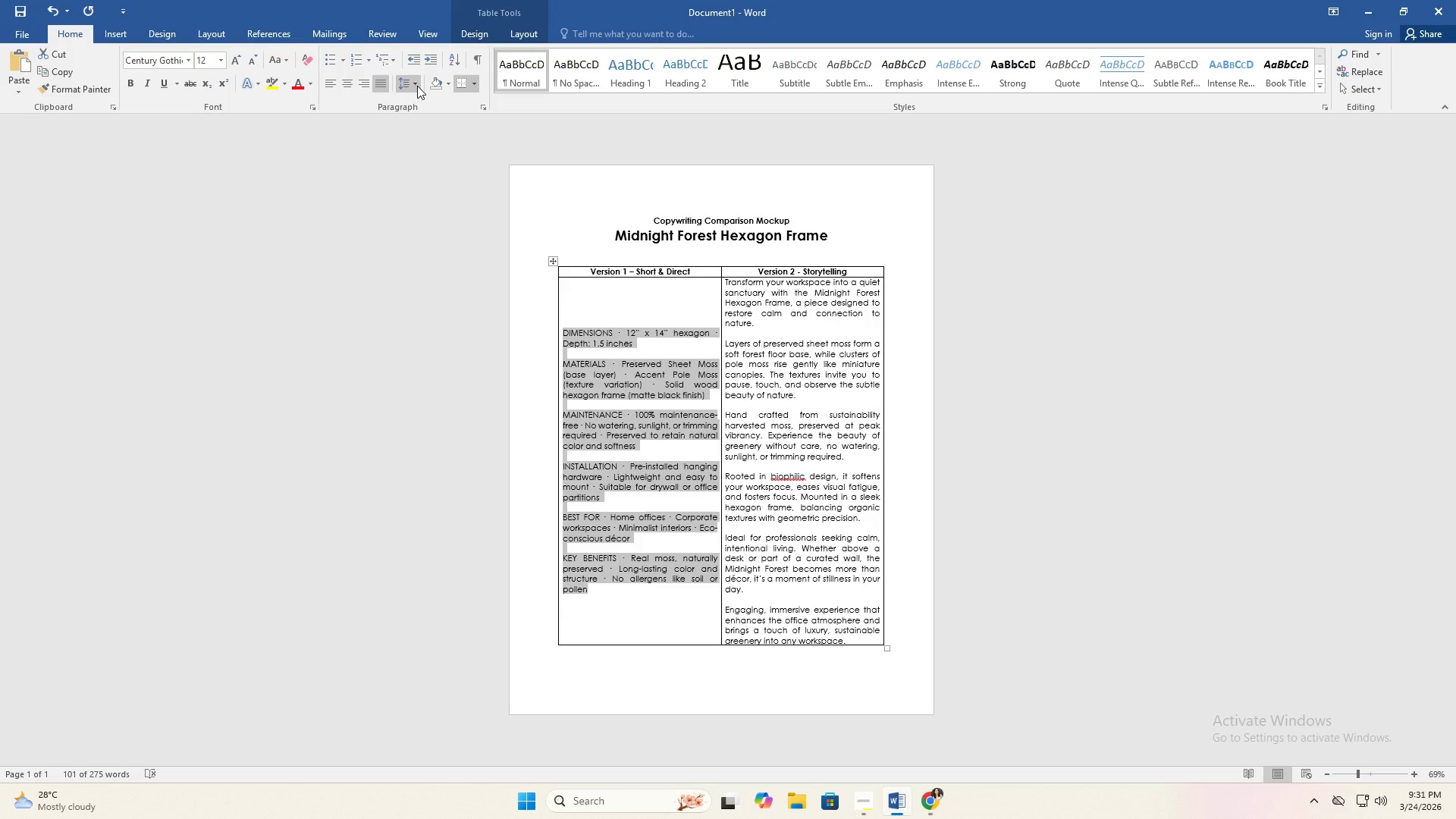 
left_click([416, 85])
 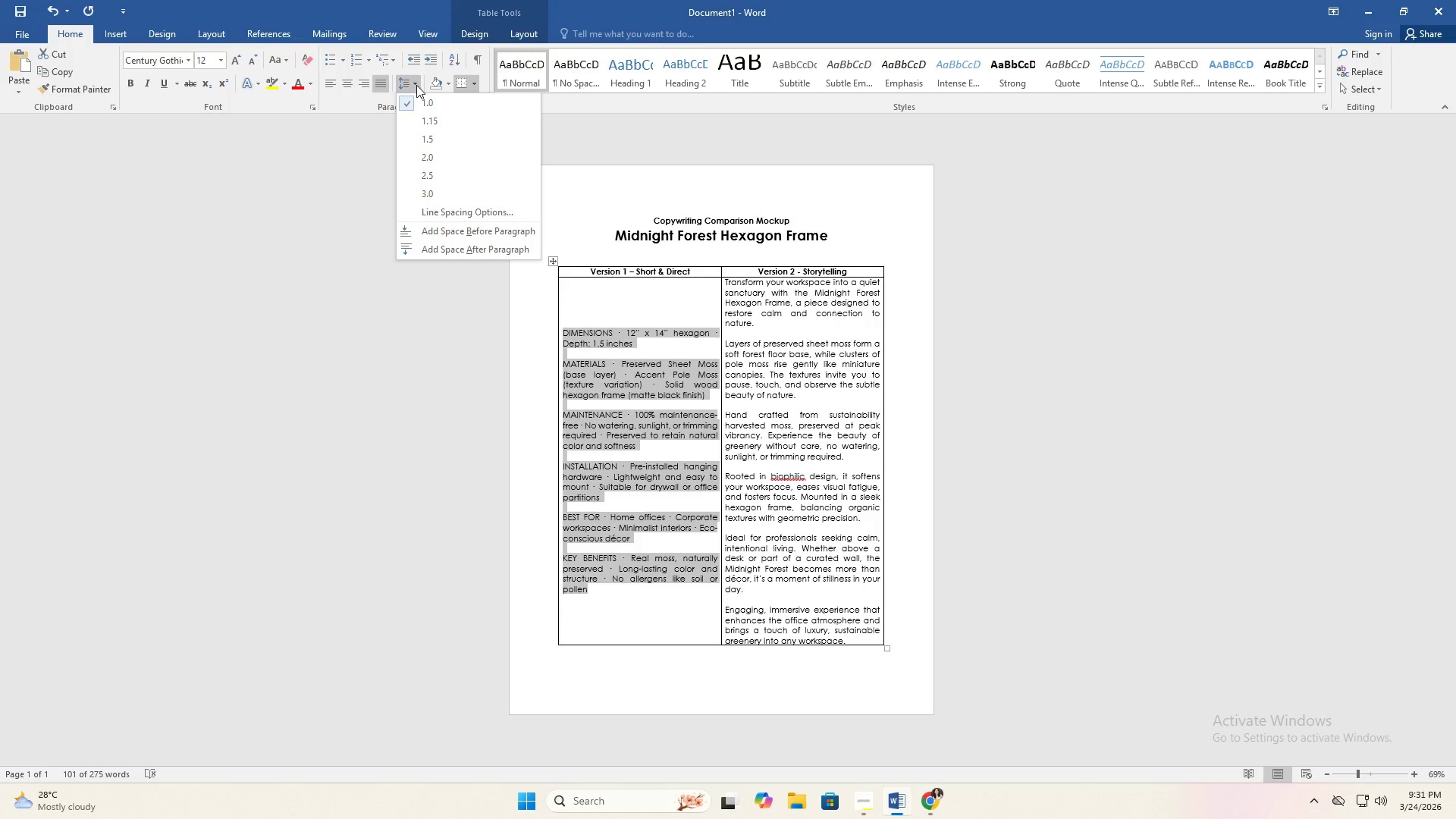 
left_click([416, 85])
 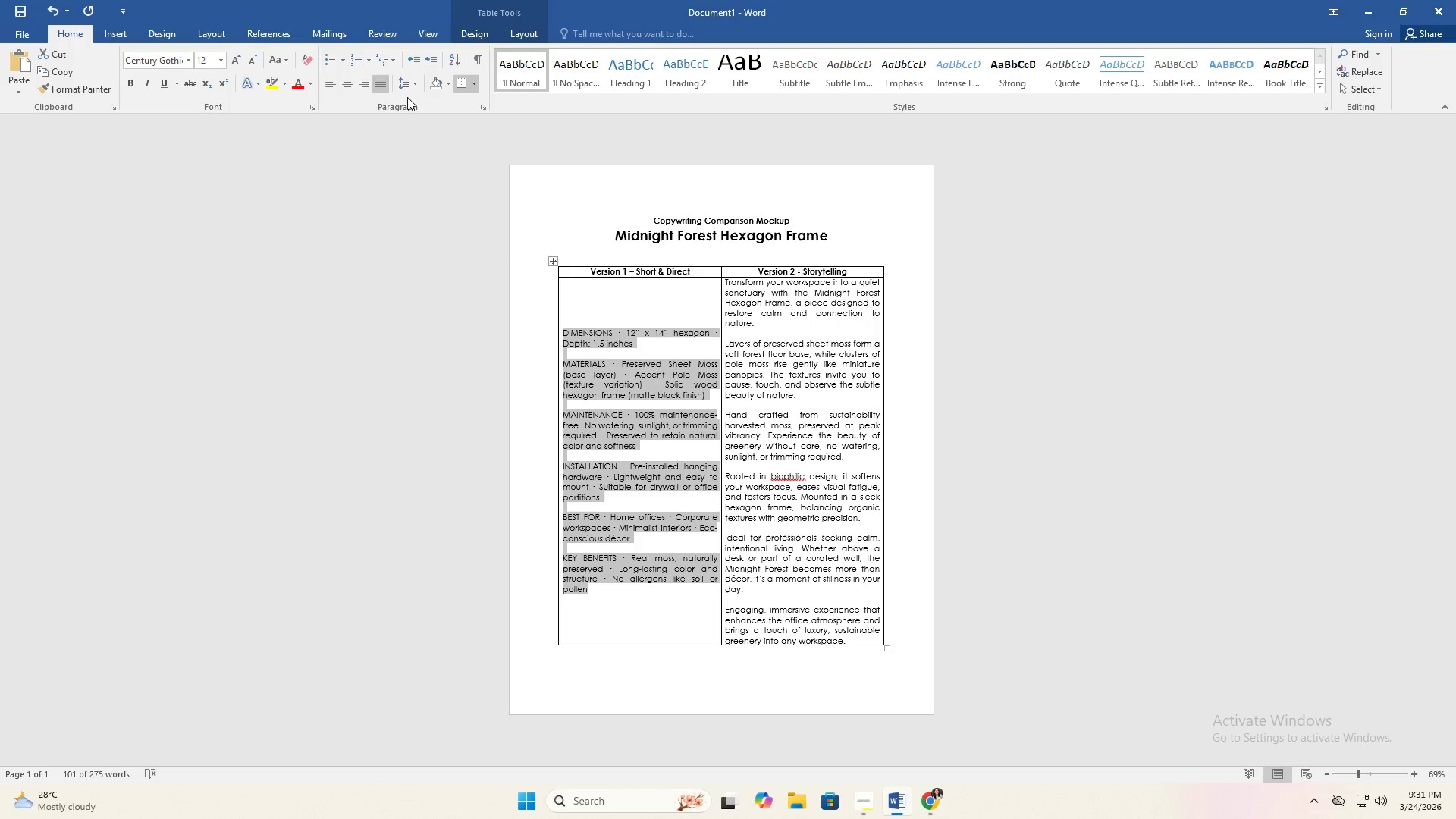 
wait(6.09)
 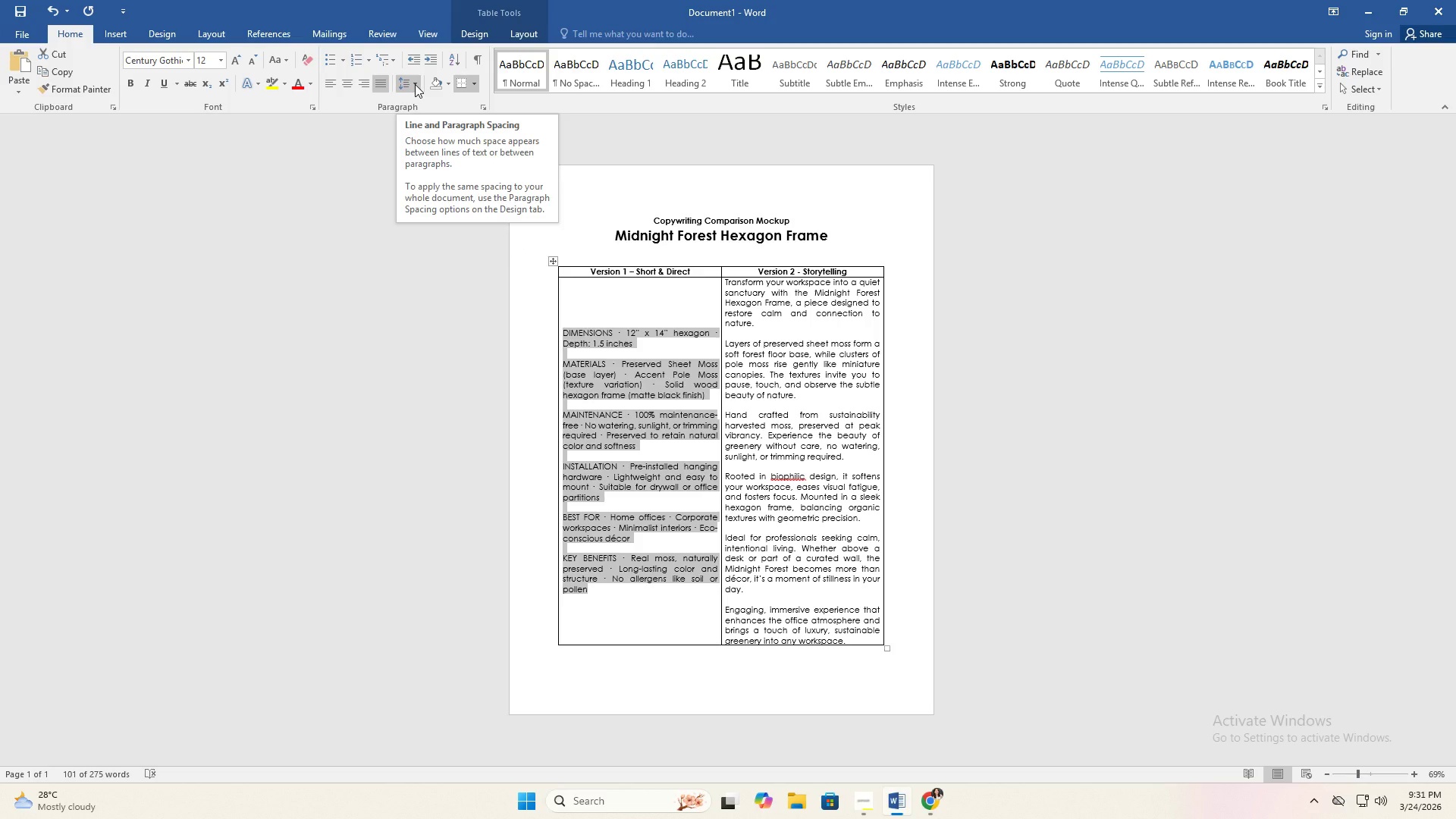 
right_click([590, 379])
 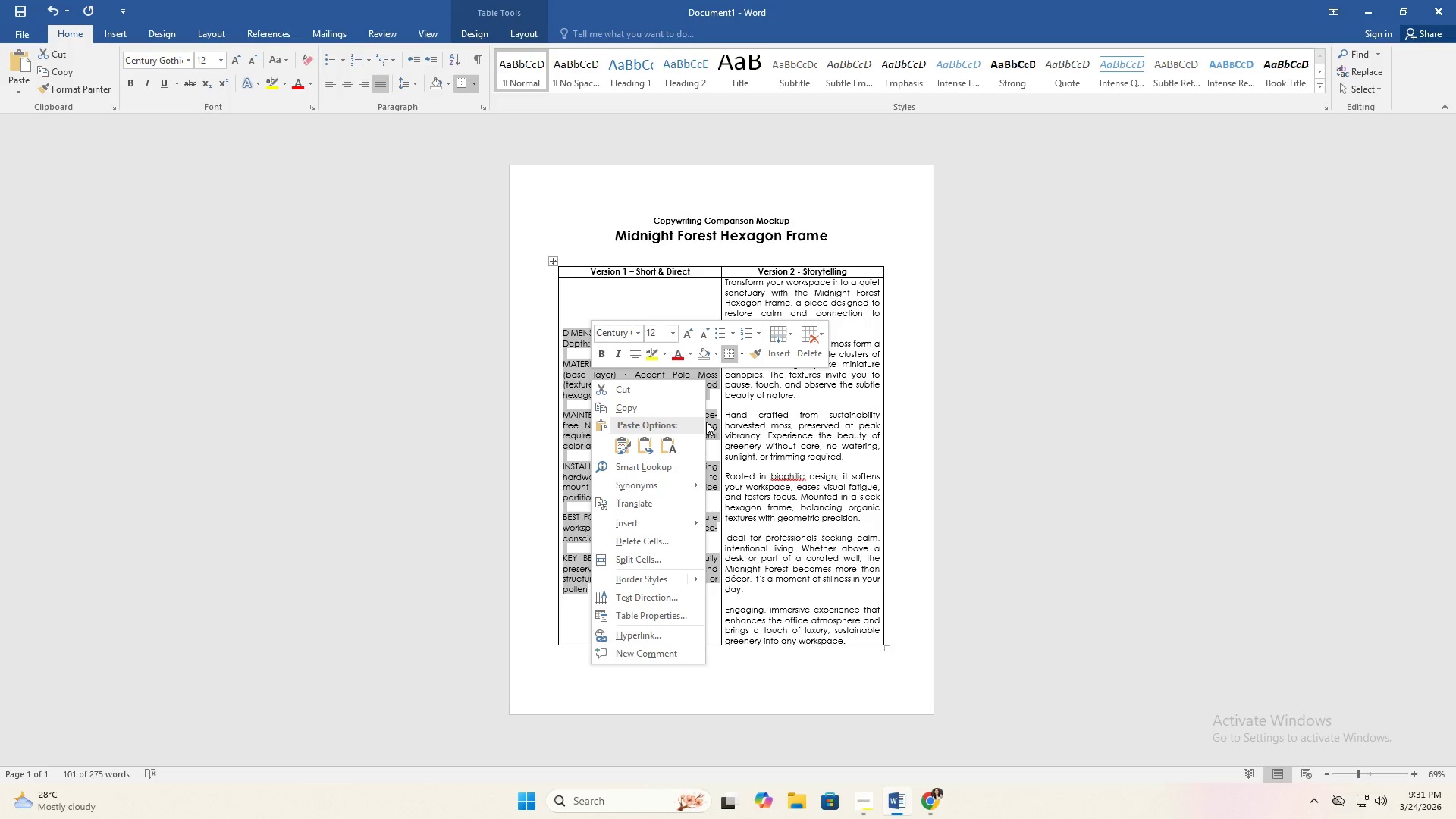 
wait(26.66)
 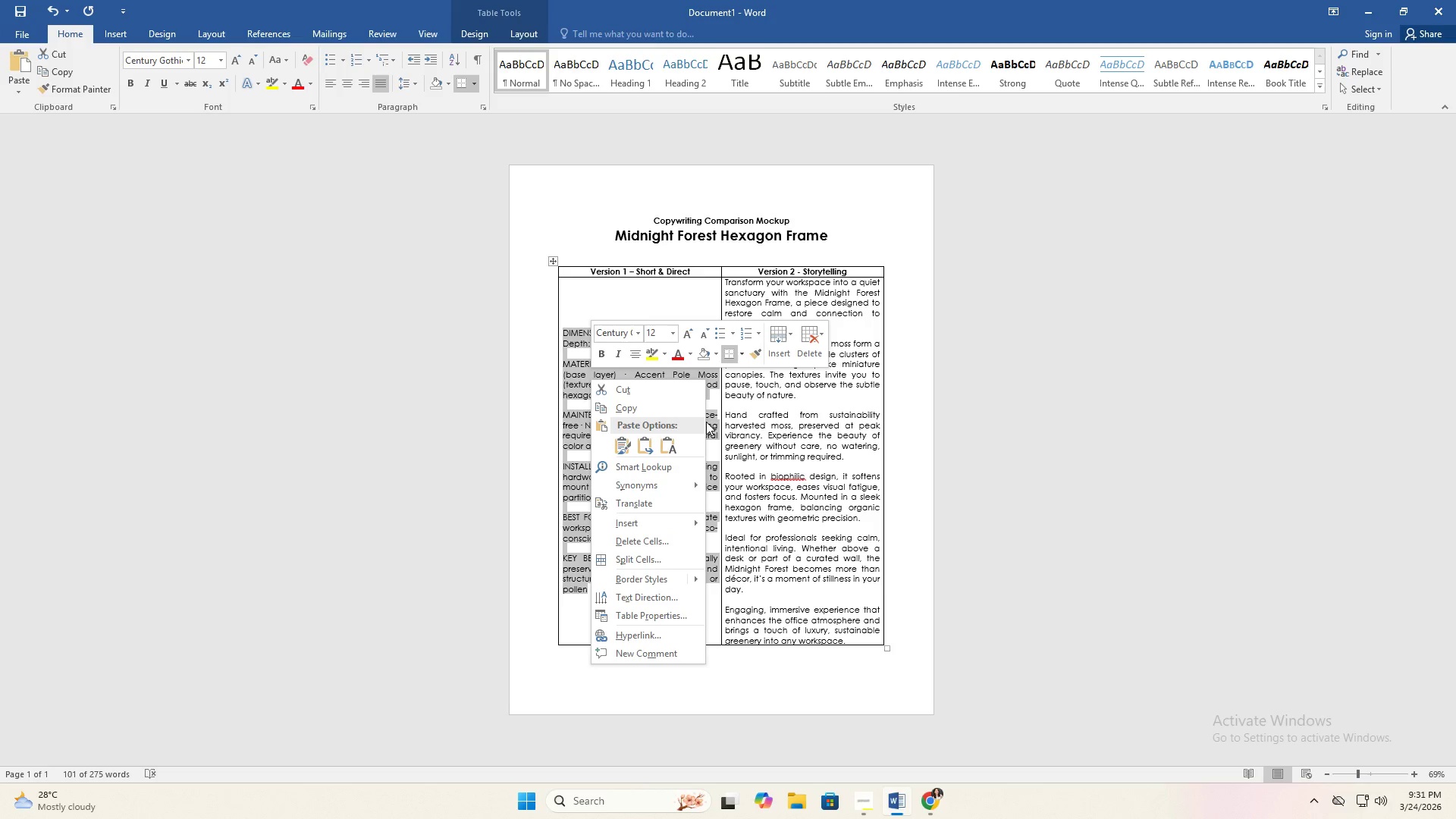 
left_click([682, 600])
 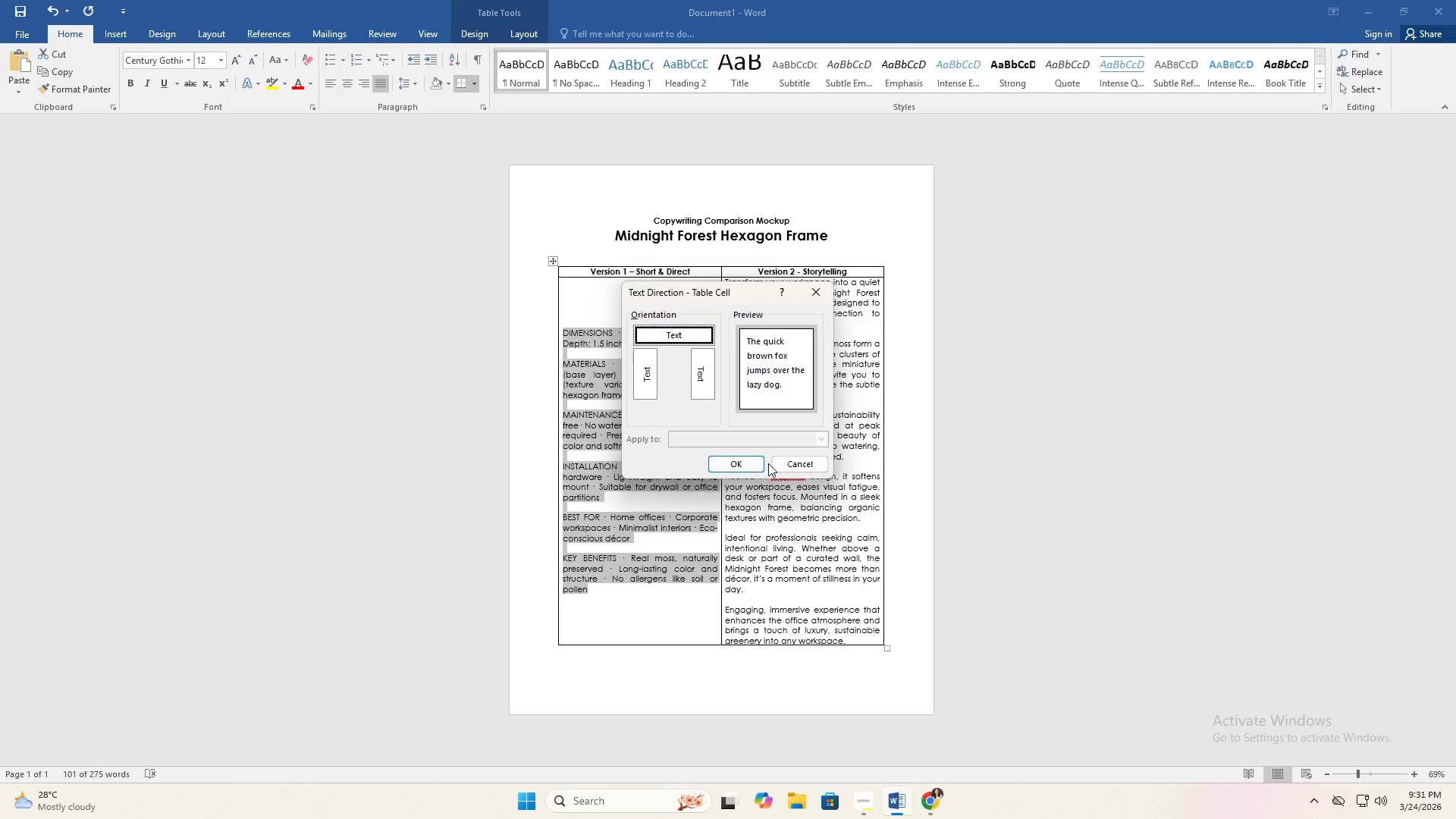 
left_click([794, 469])
 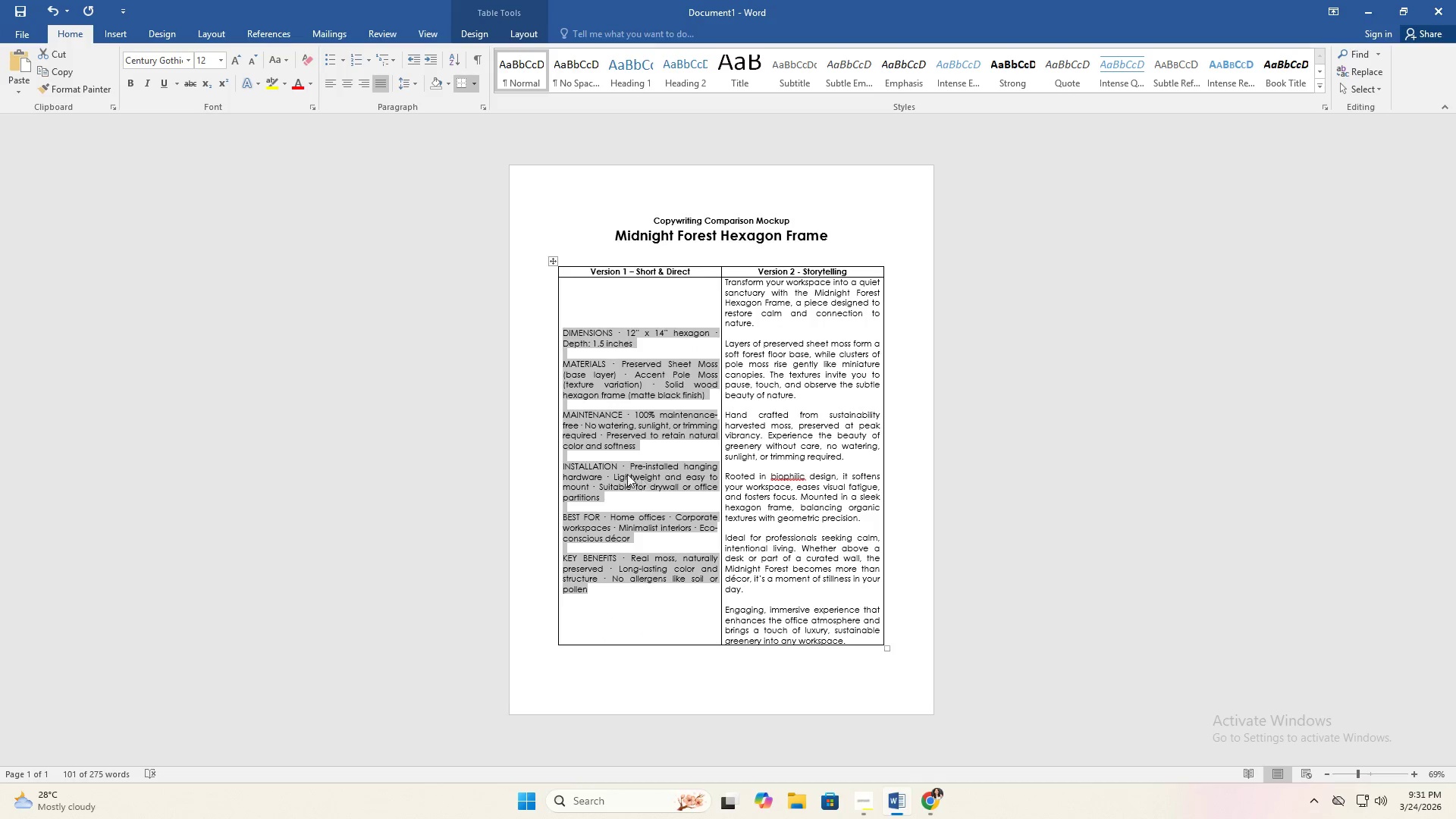 
right_click([624, 473])
 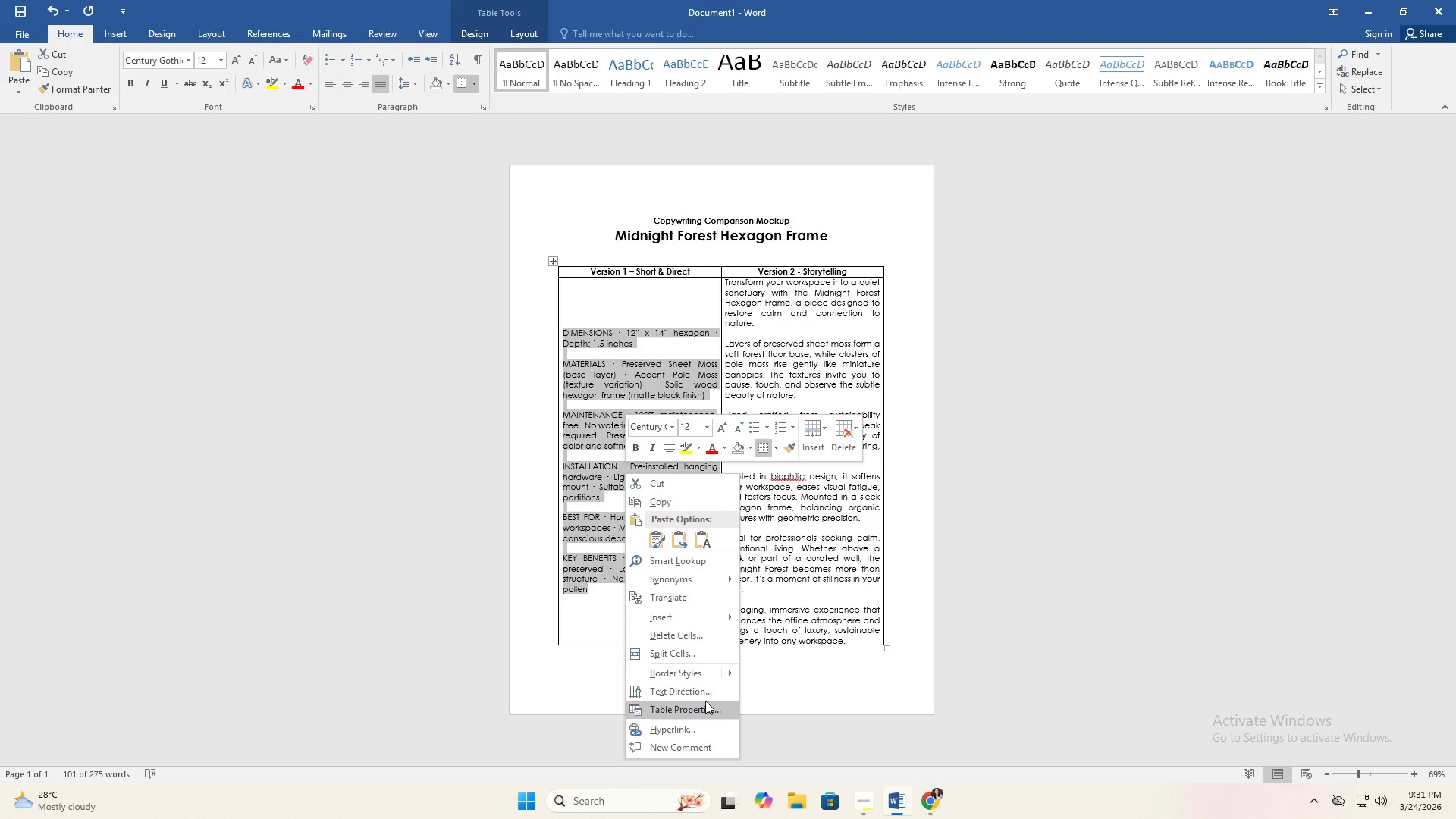 
left_click([705, 701])
 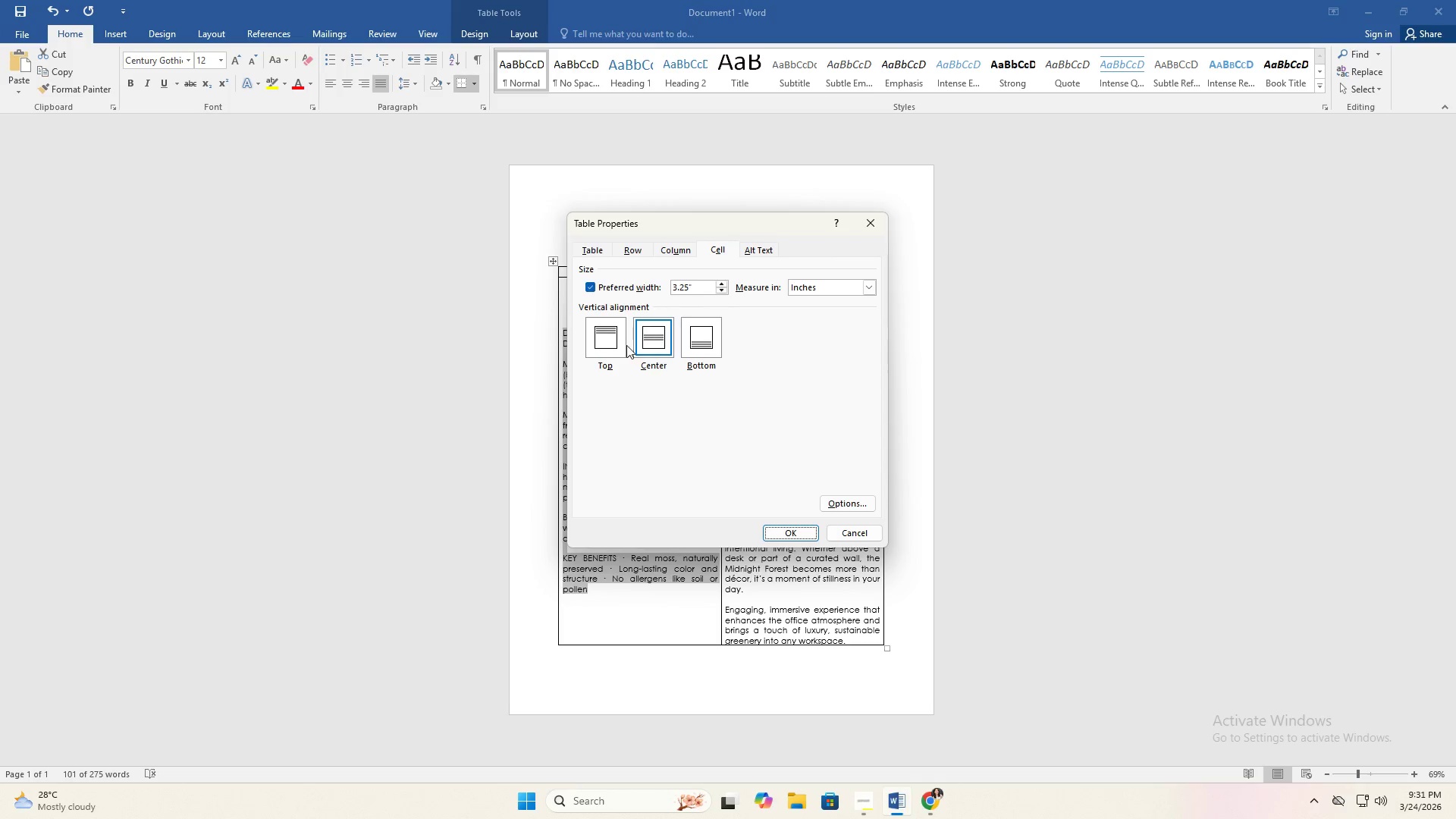 
left_click([615, 347])
 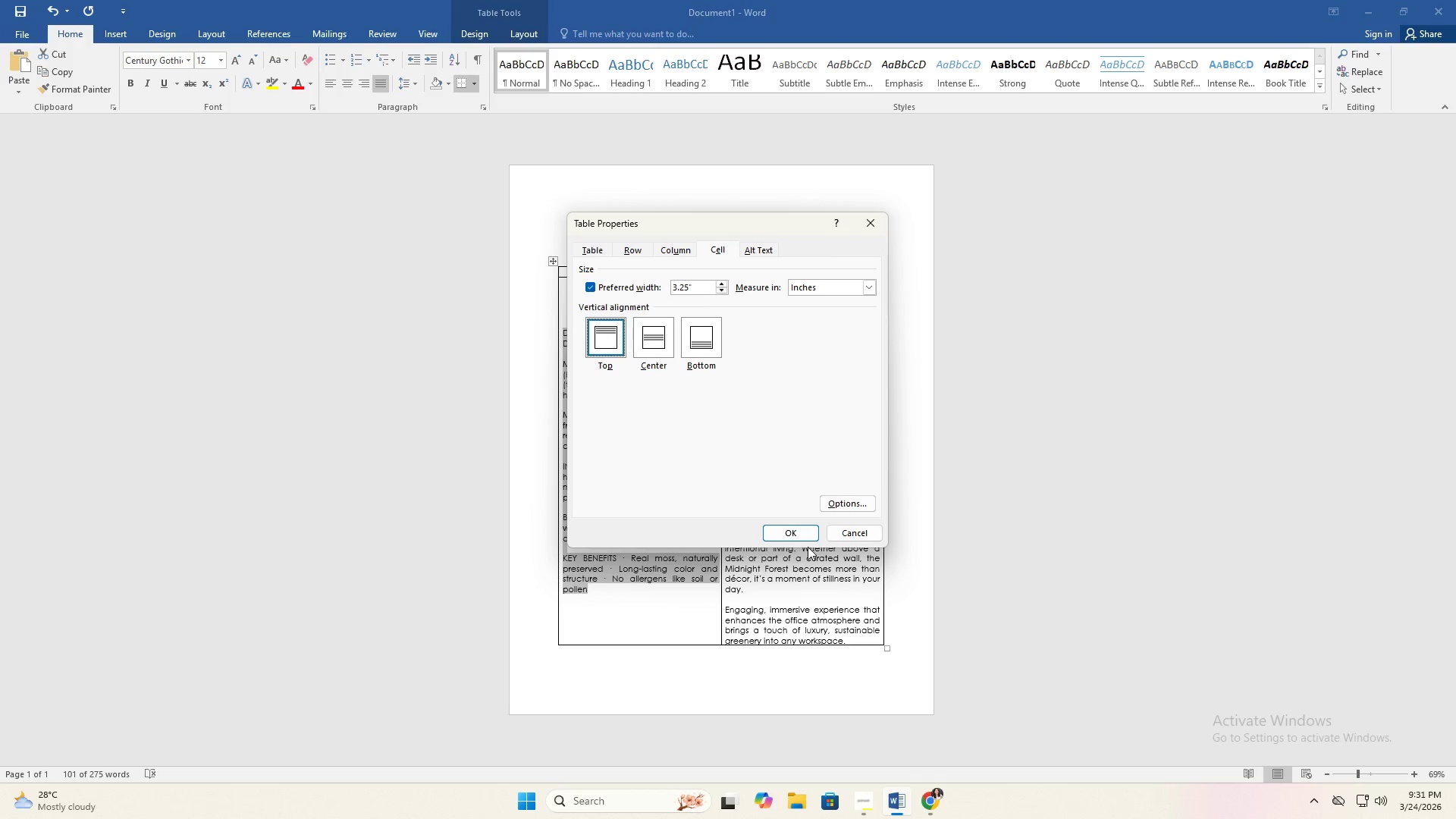 
left_click([802, 536])
 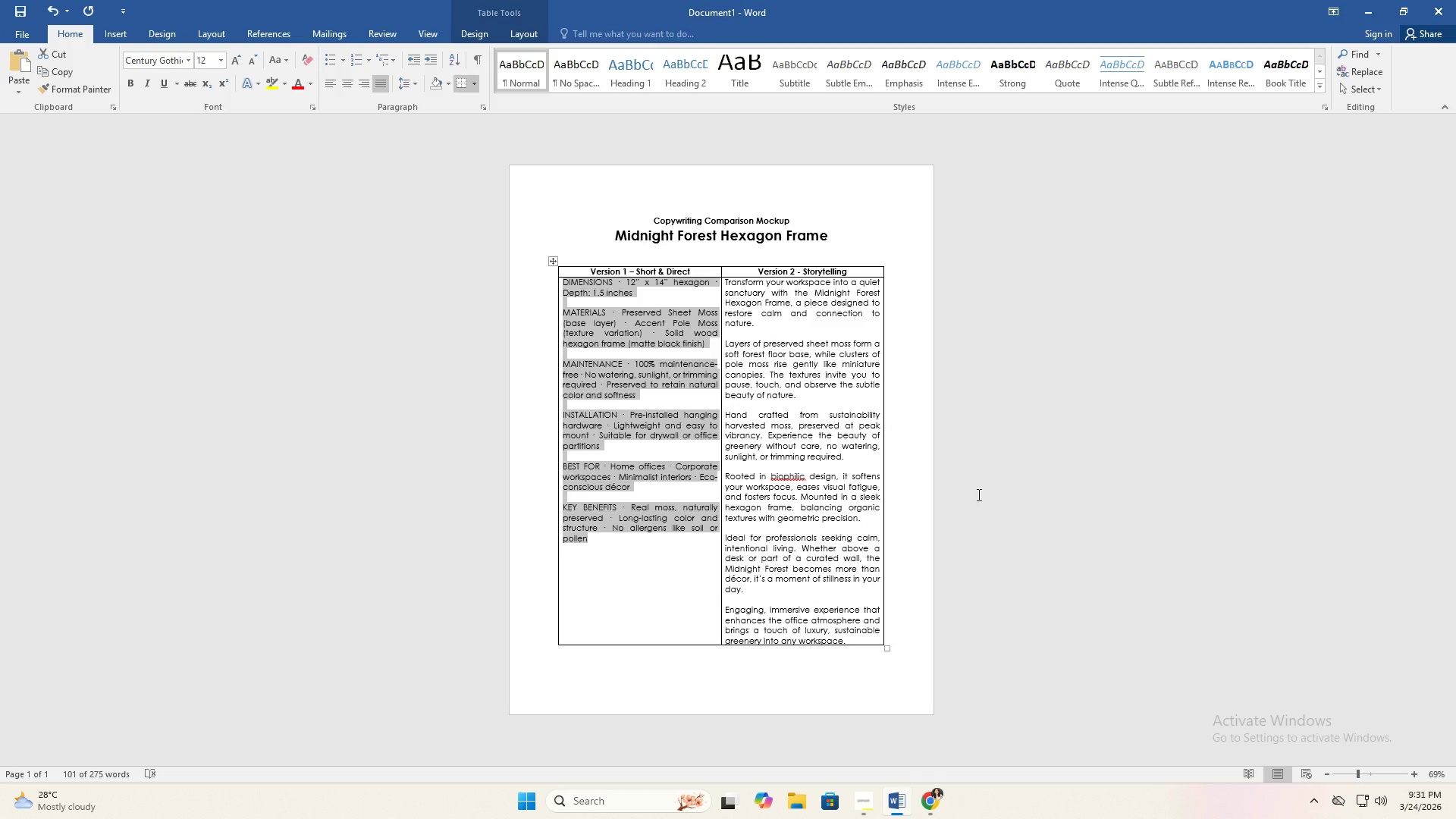 
left_click([977, 494])
 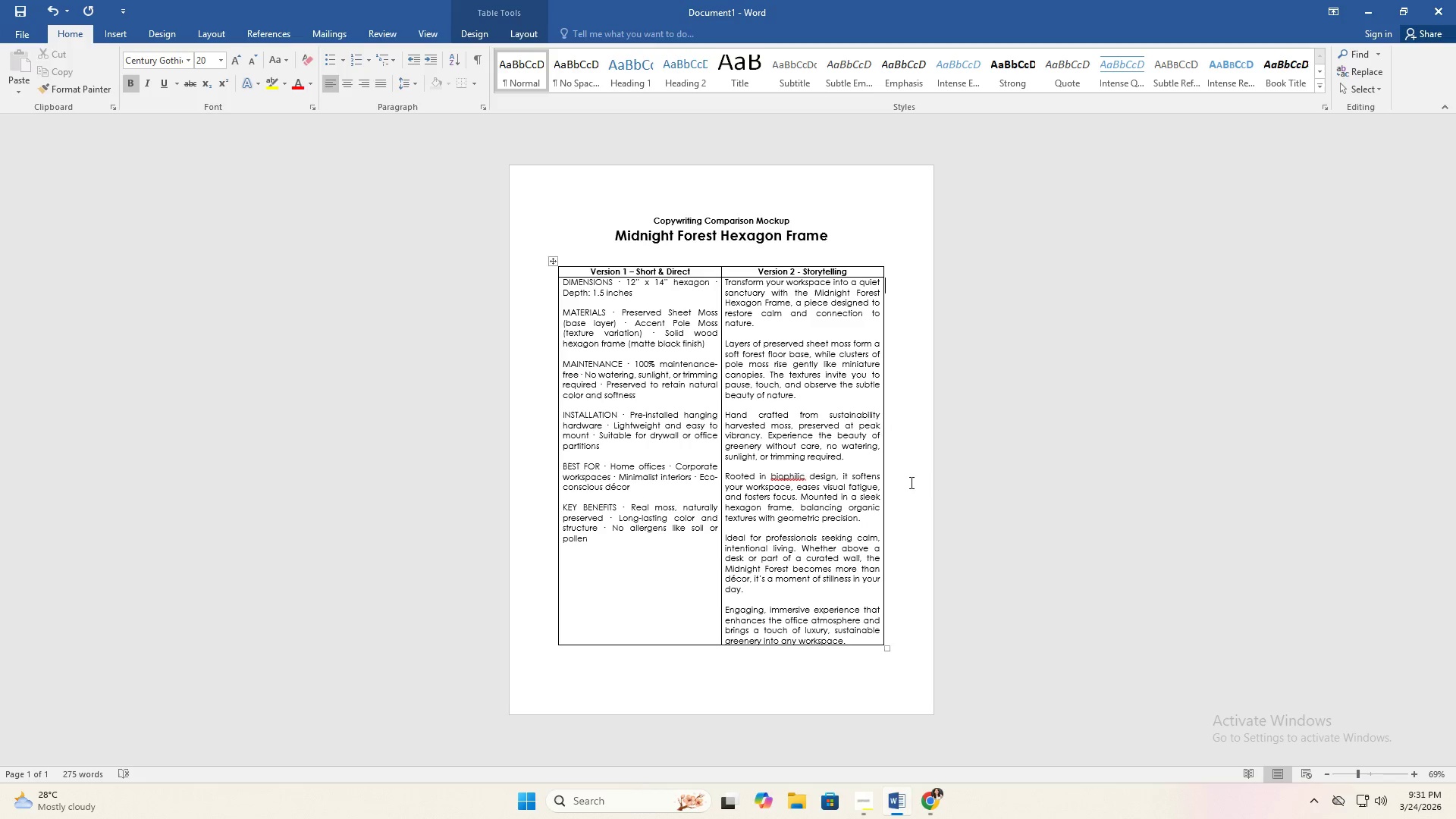 
scroll: coordinate [821, 339], scroll_direction: down, amount: 6.0
 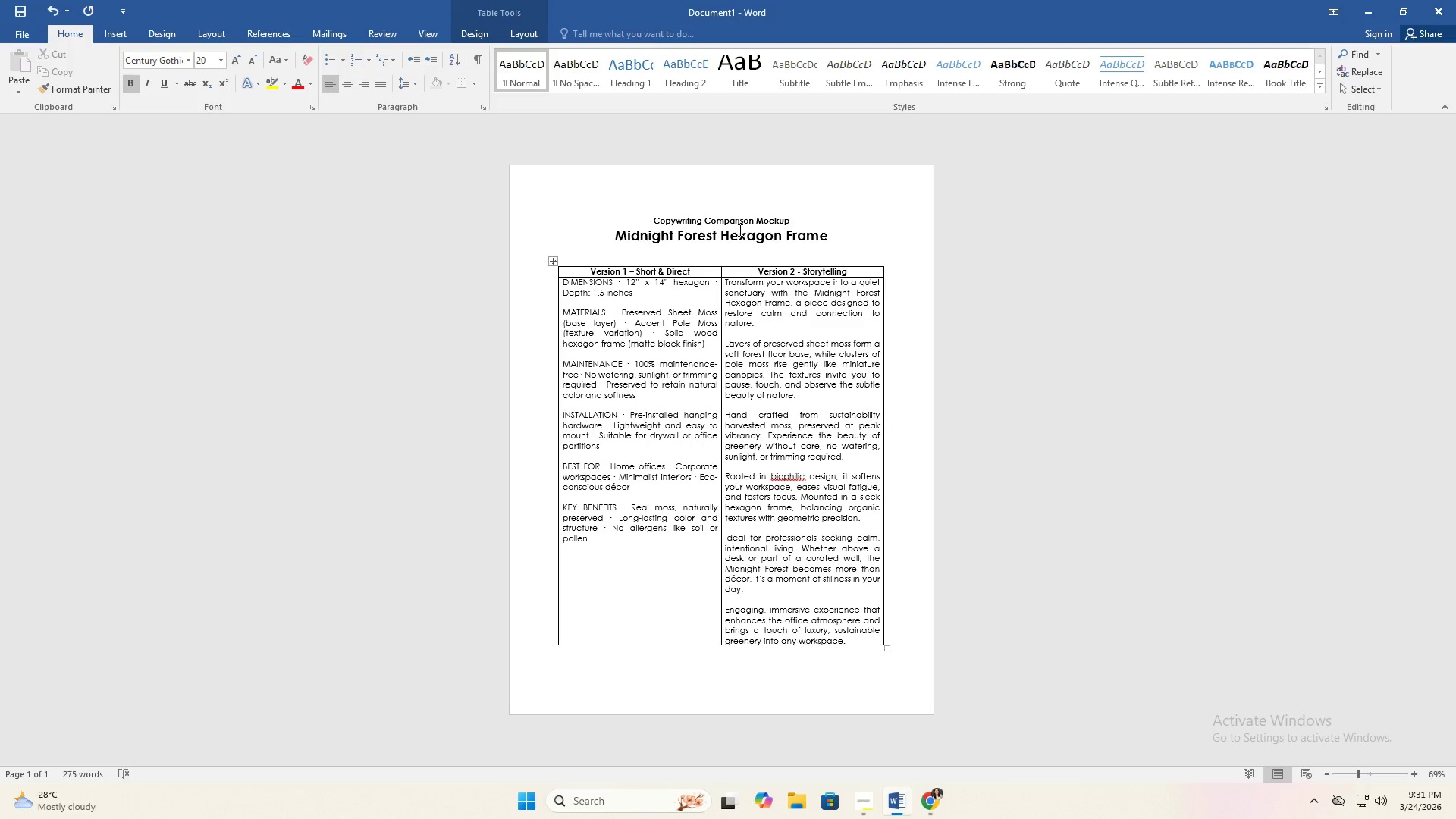 
left_click([808, 218])
 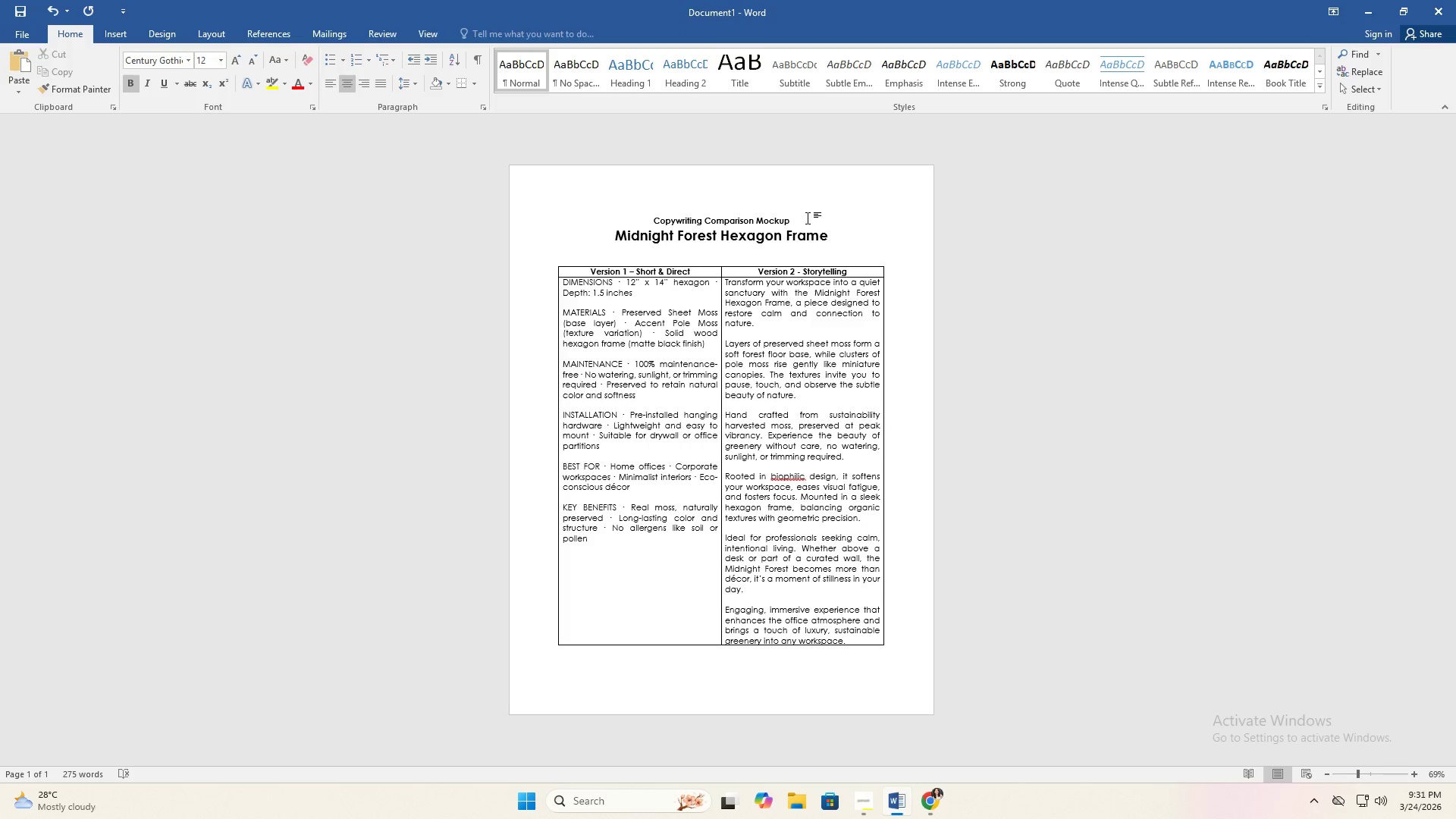 
key(Enter)
 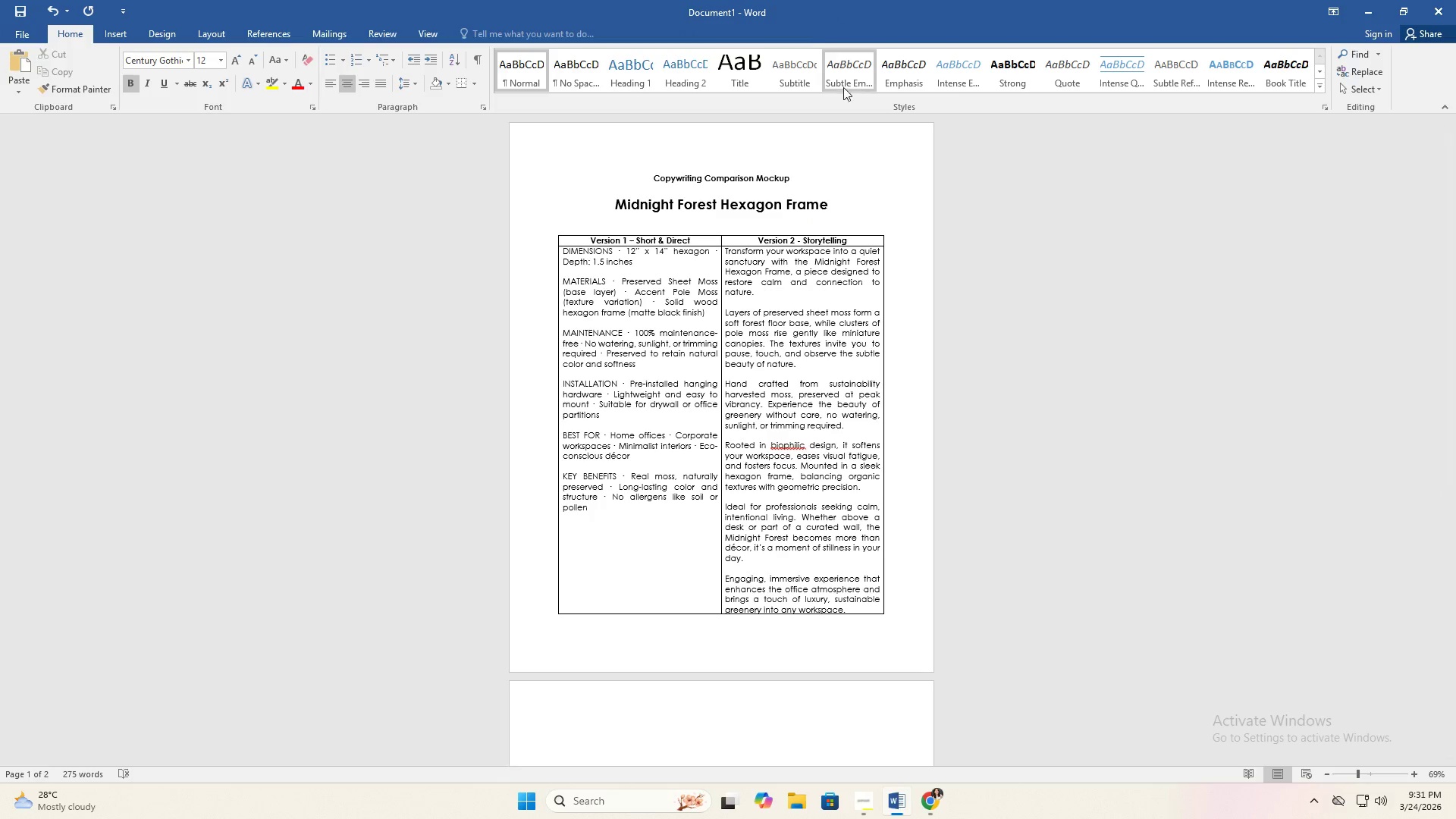 
key(Backspace)
 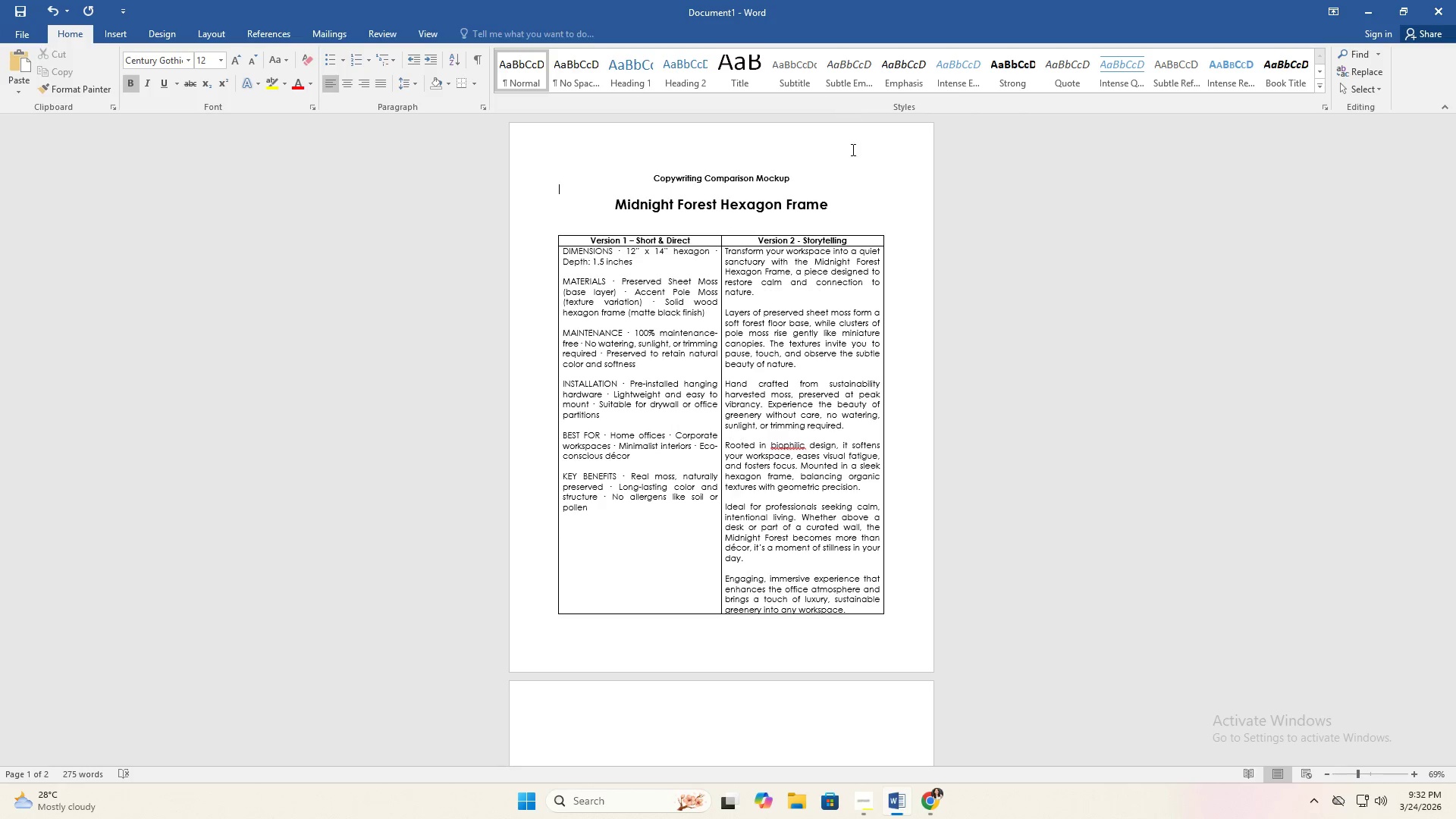 
scroll: coordinate [852, 341], scroll_direction: down, amount: 5.0
 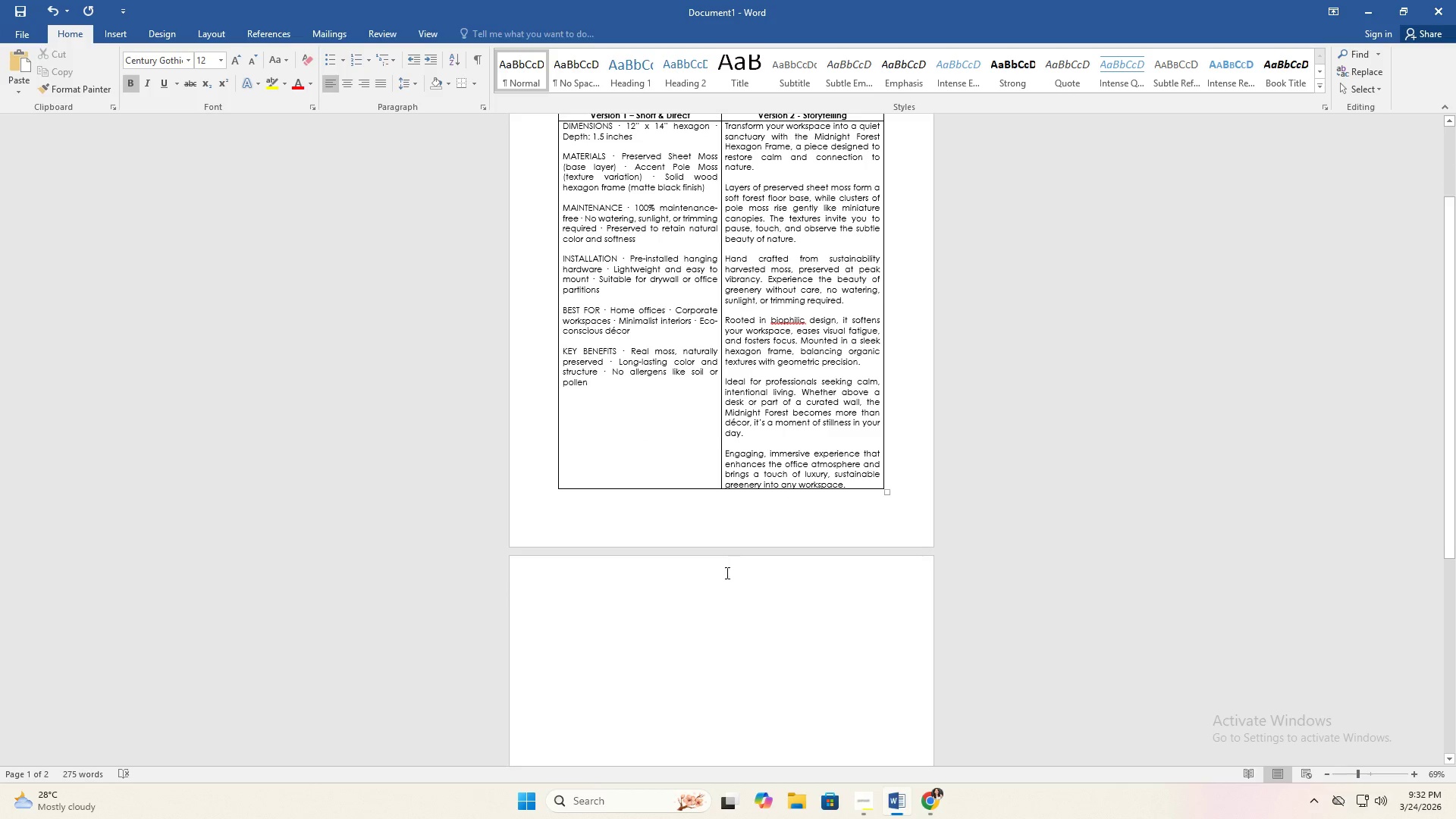 
left_click([719, 599])
 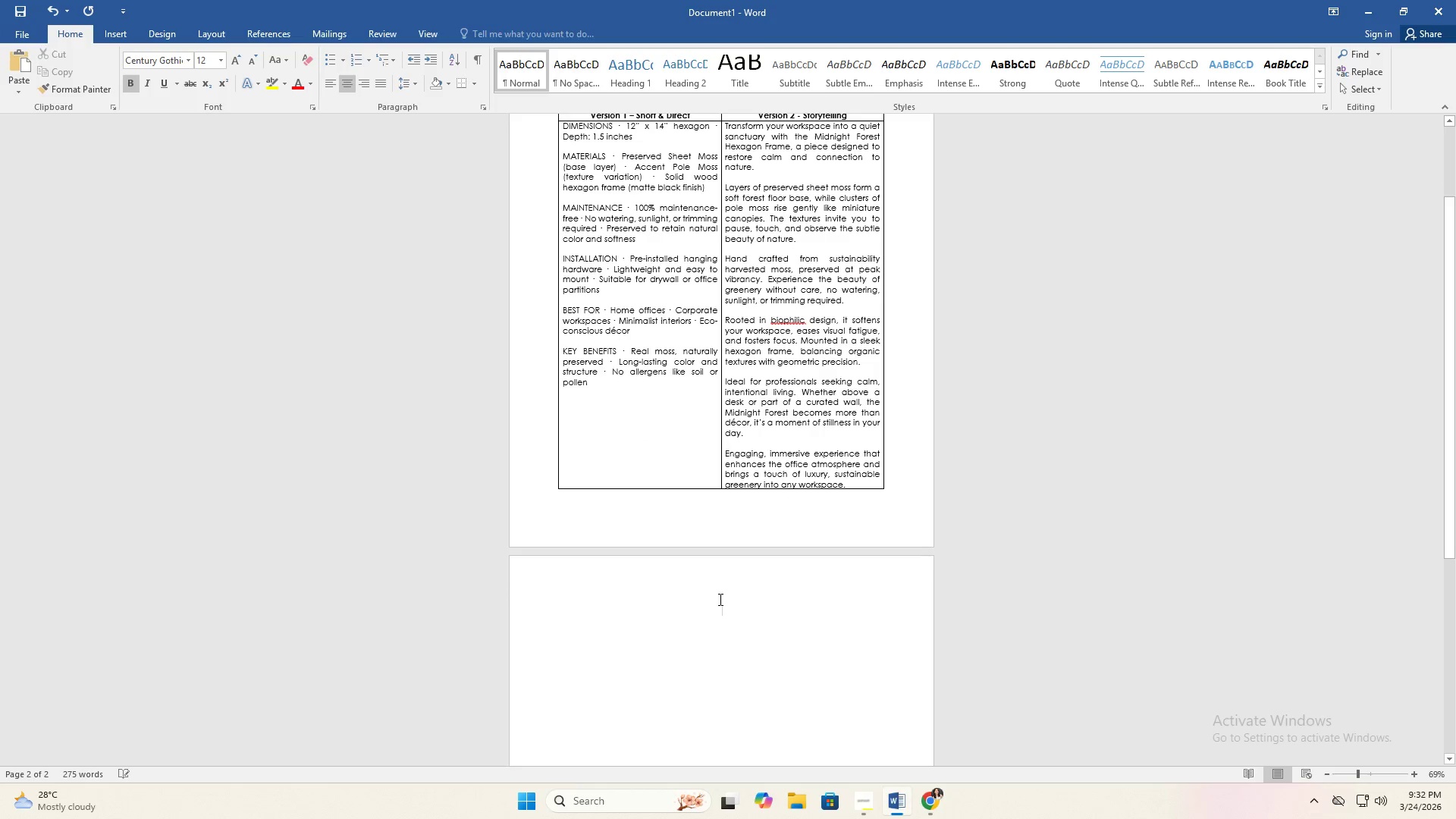 
key(Backspace)
 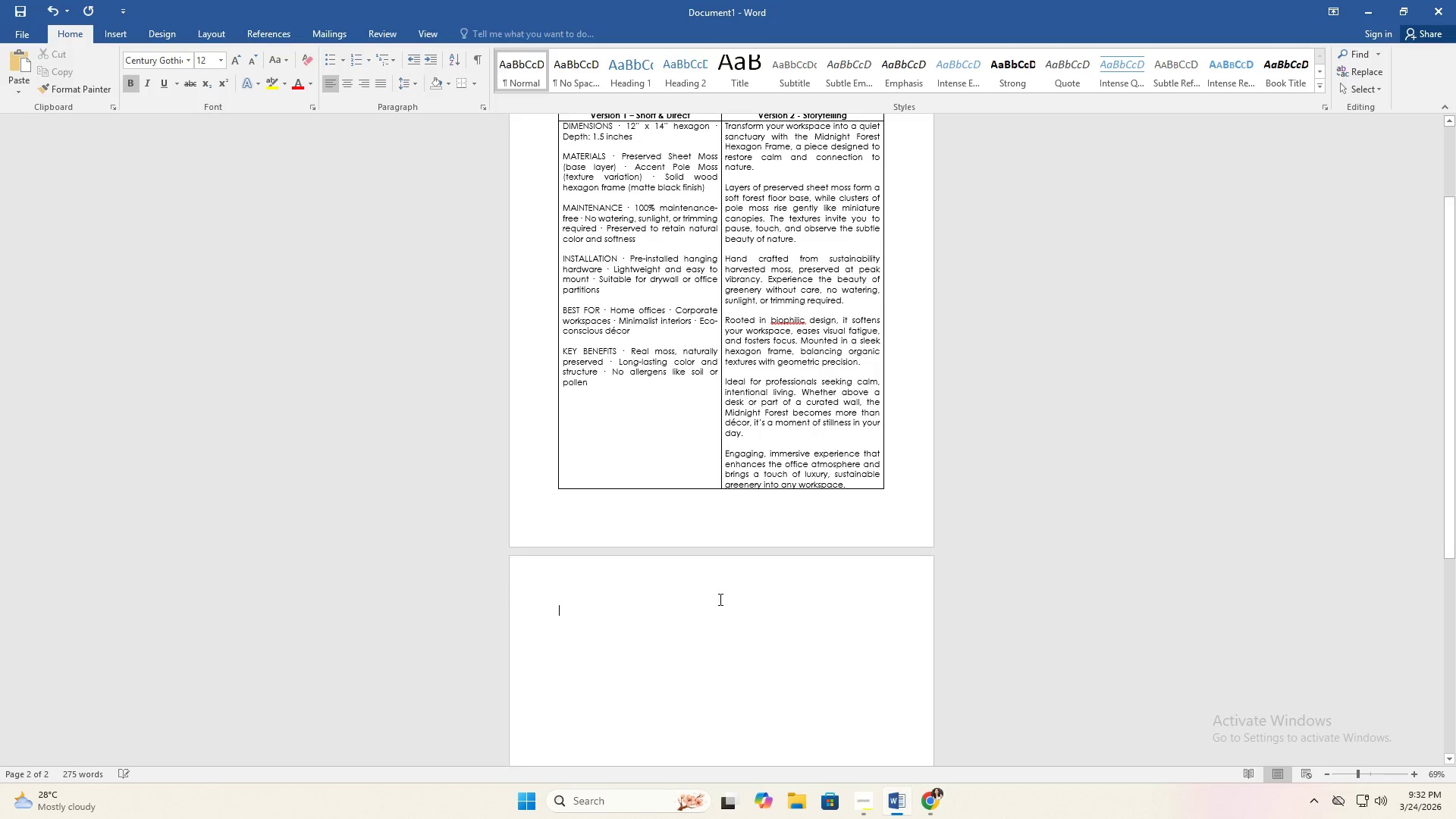 
key(Backspace)
 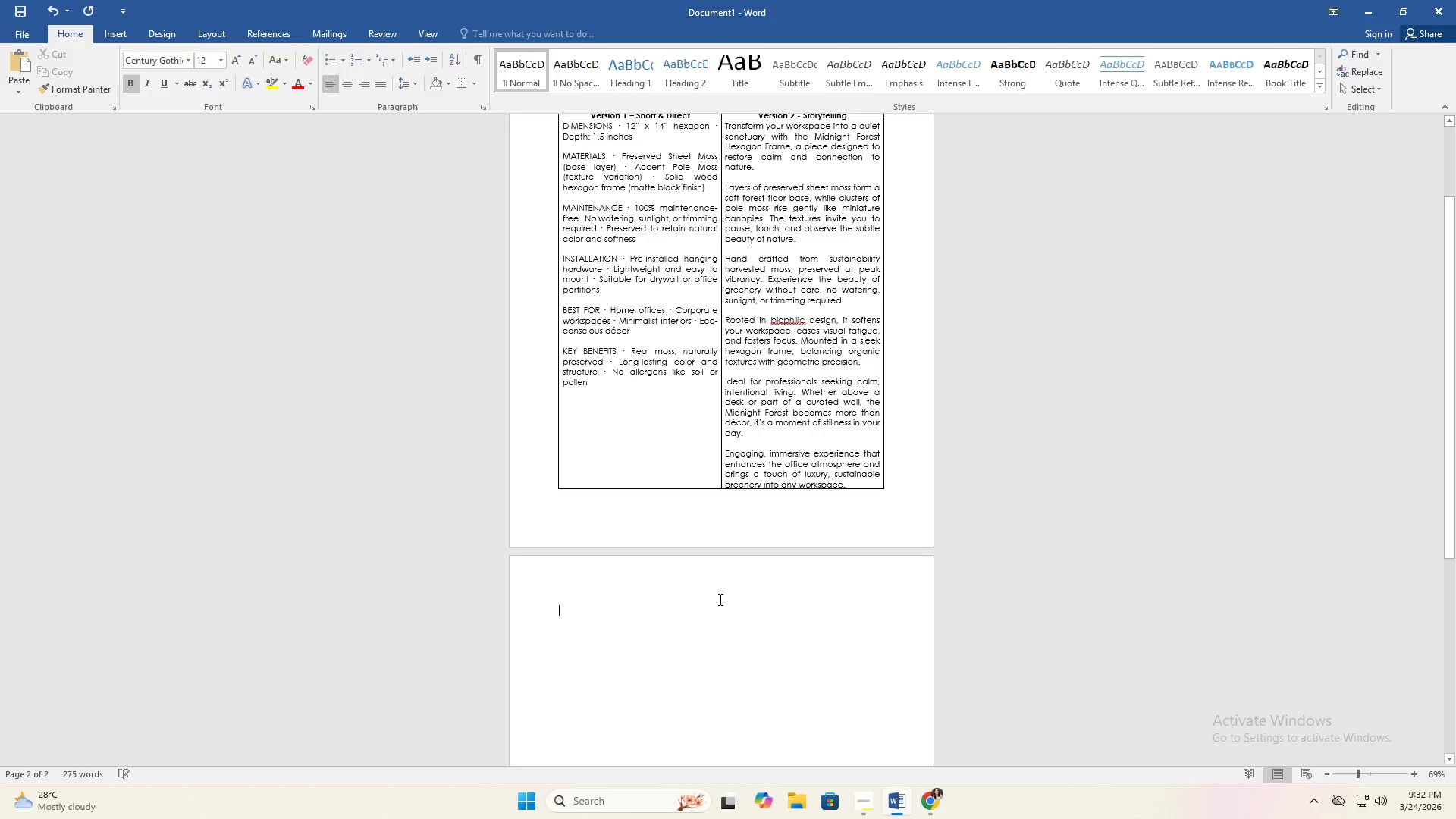 
key(Backspace)
 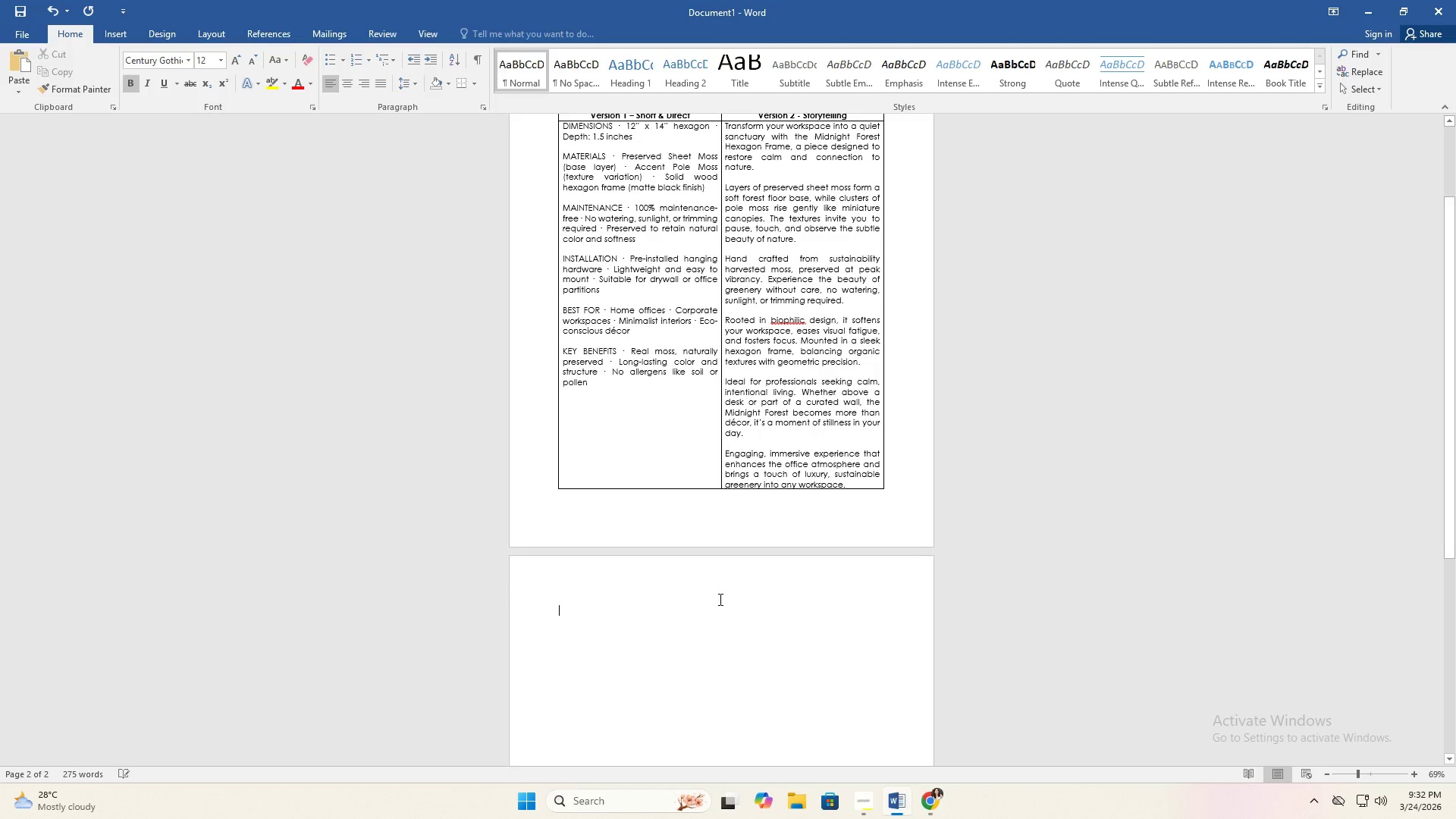 
key(Backspace)
 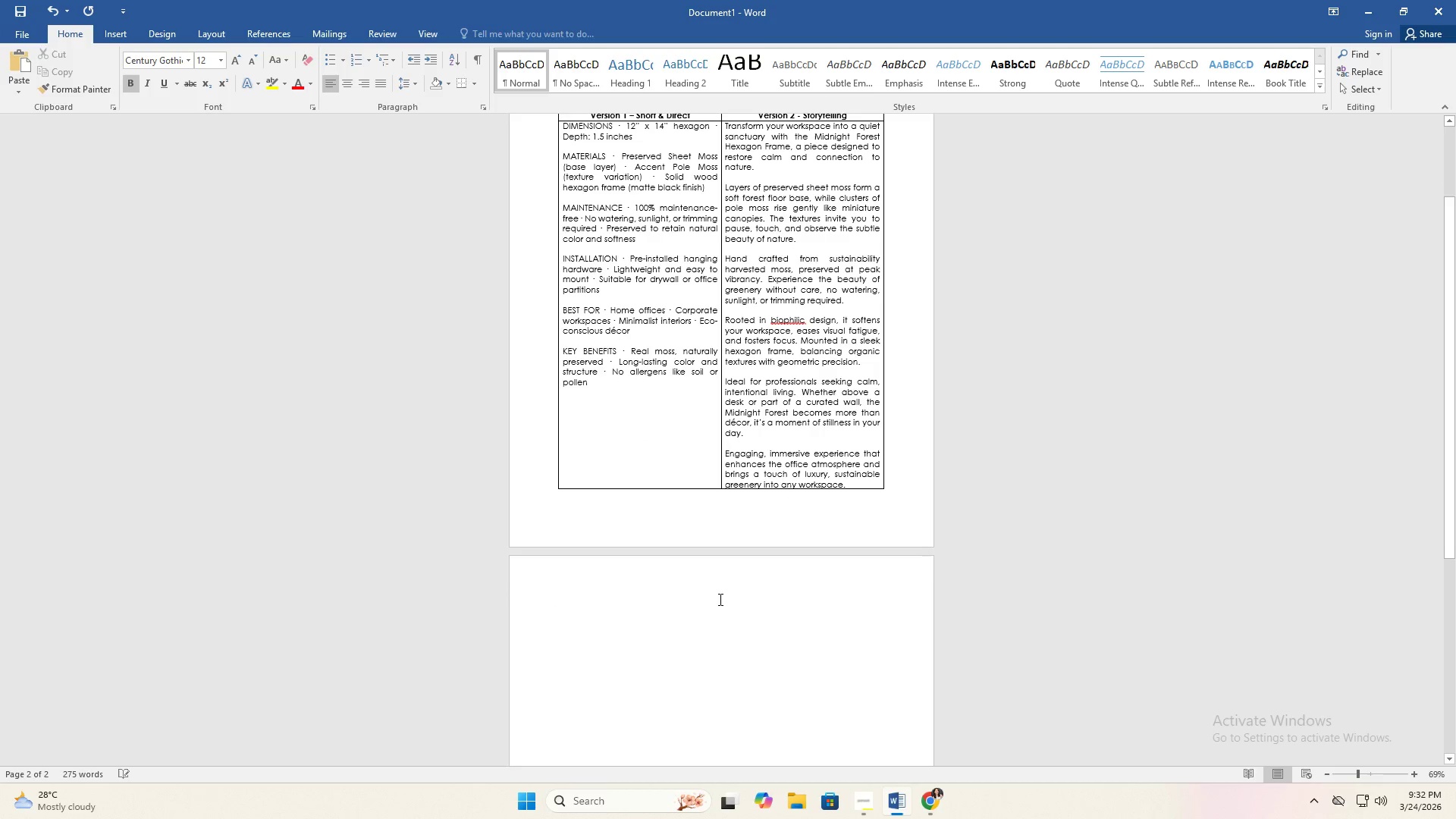 
key(Backspace)
 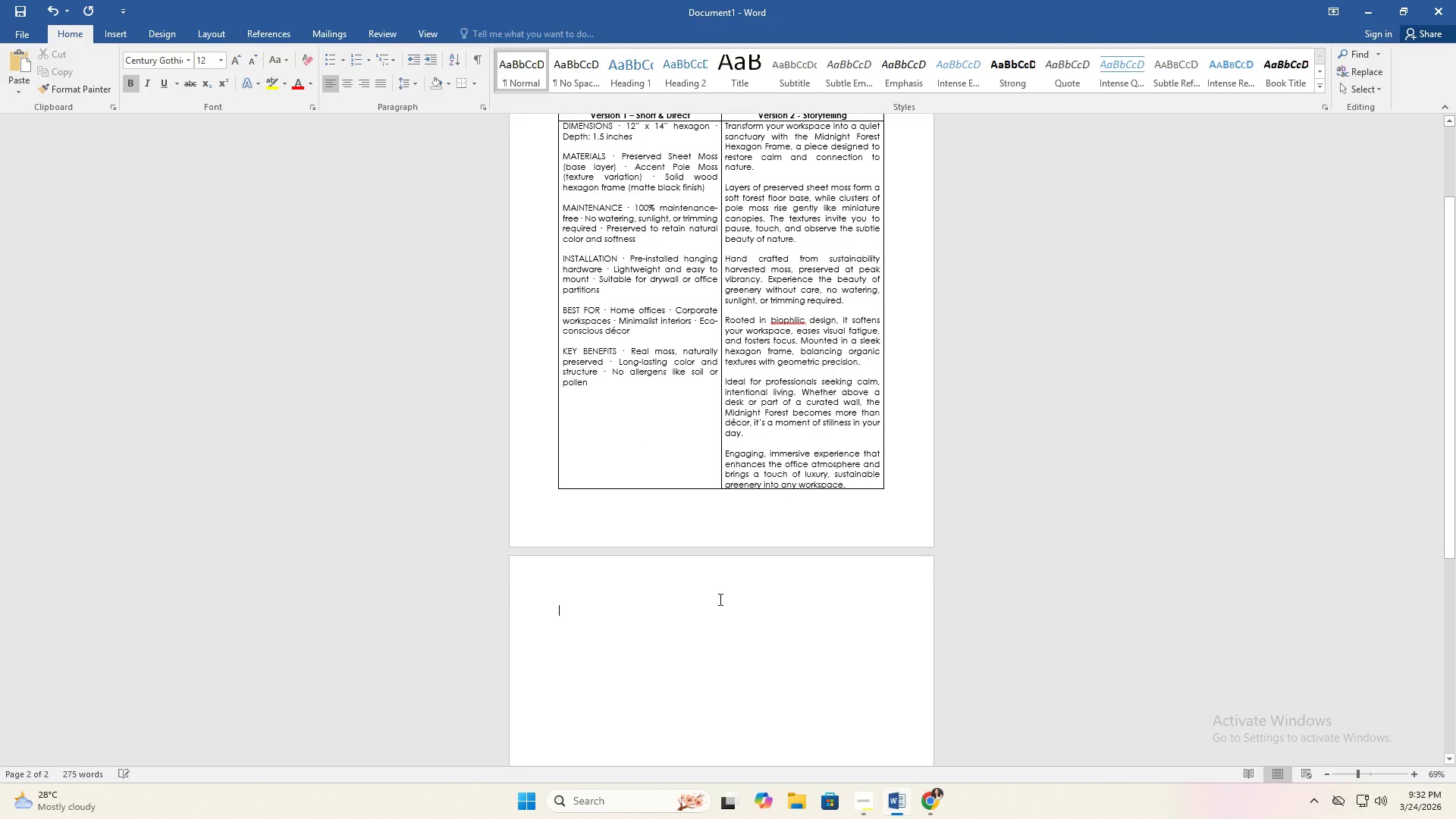 
key(Backspace)
 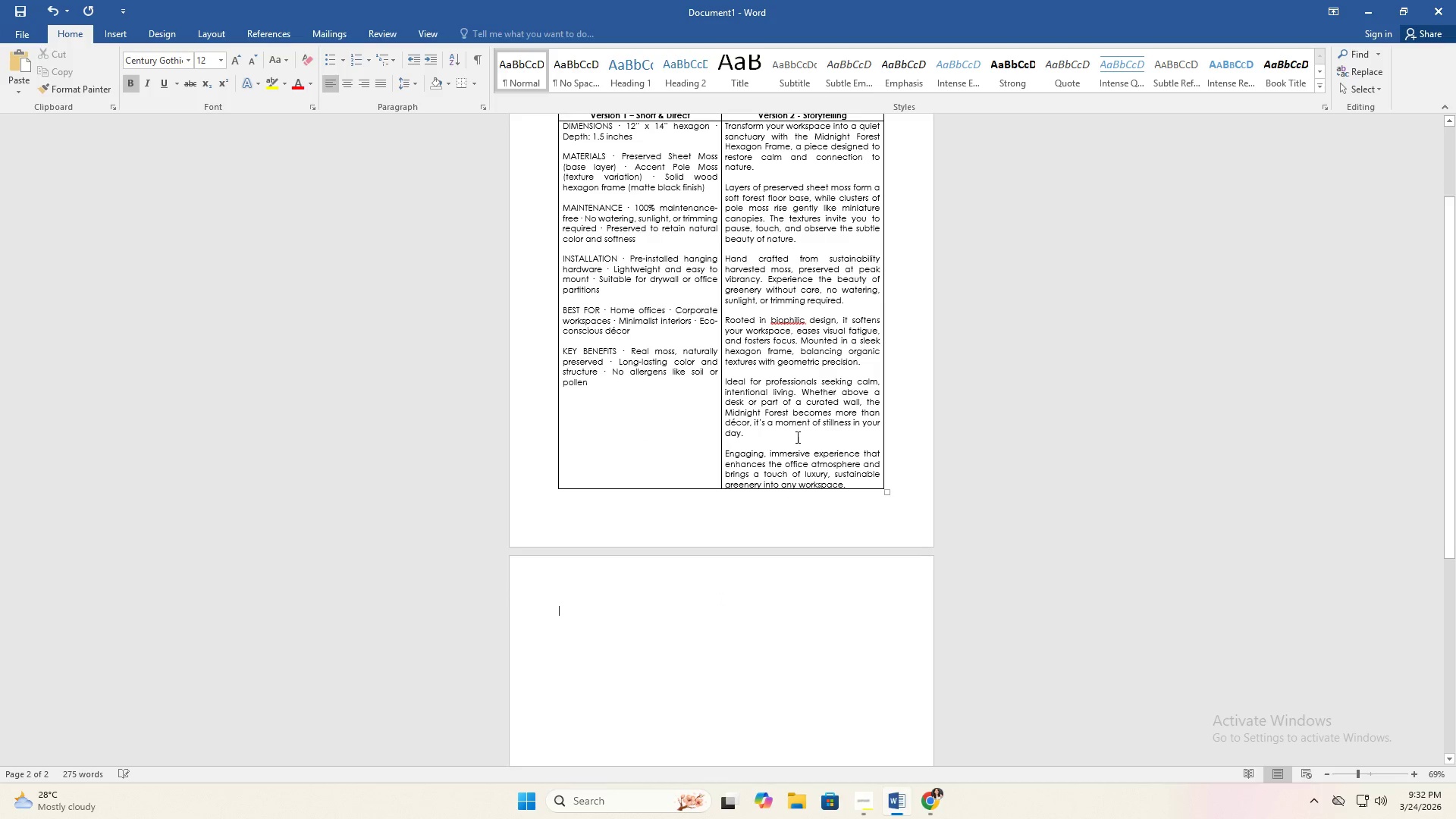 
scroll: coordinate [748, 412], scroll_direction: up, amount: 9.0
 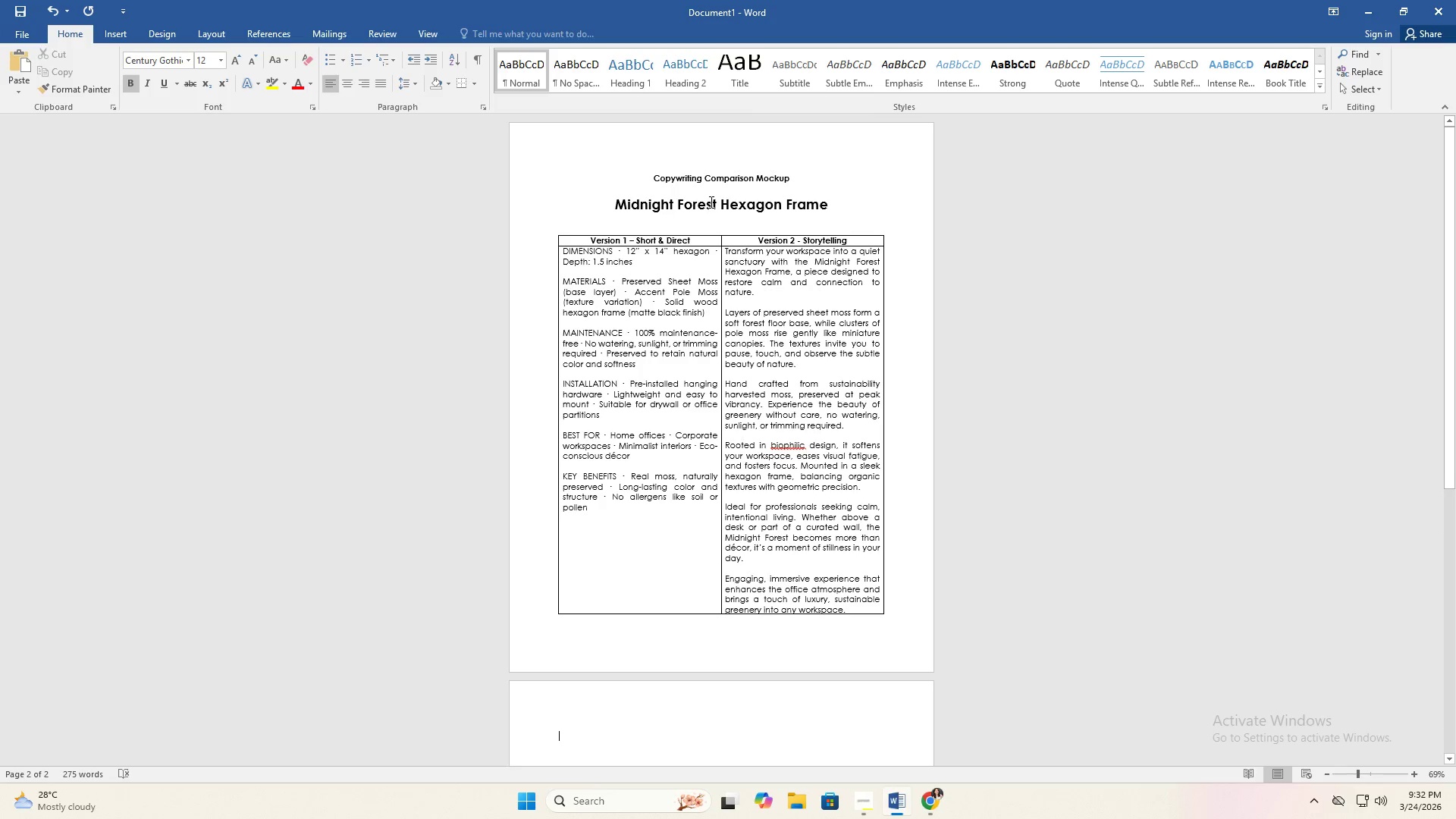 
left_click([717, 194])
 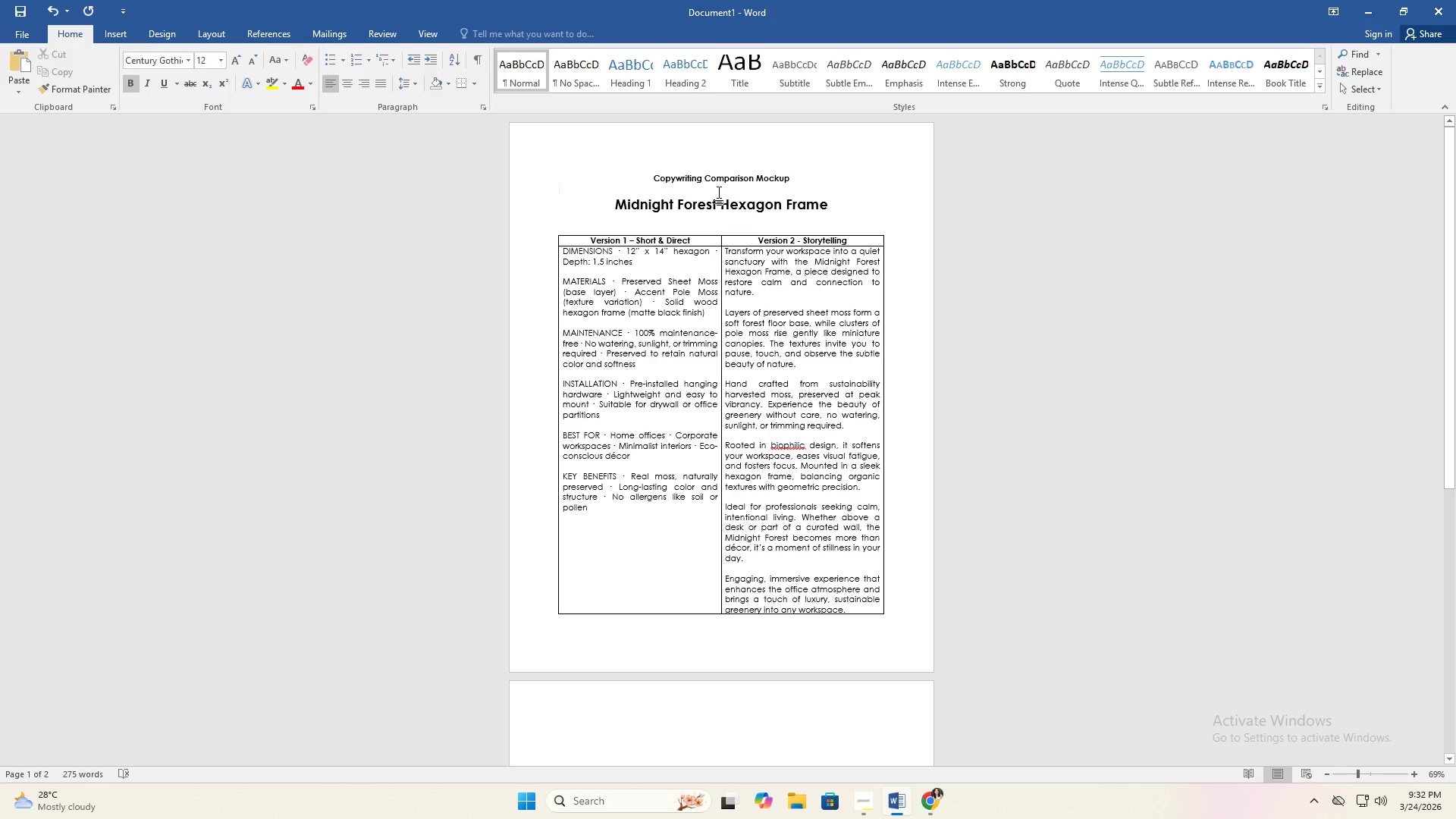 
key(Backspace)
 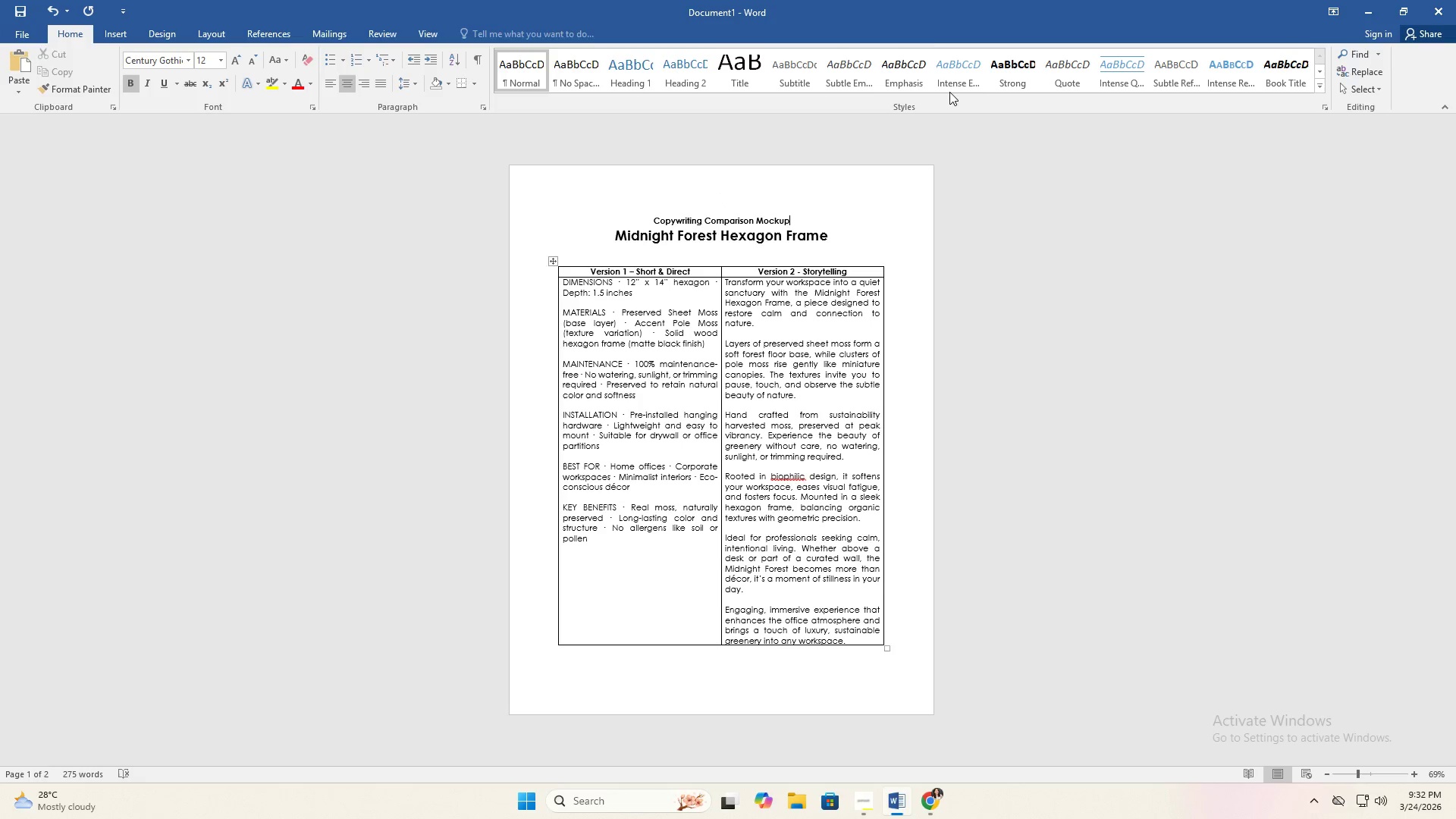 
key(Alt+AltLeft)
 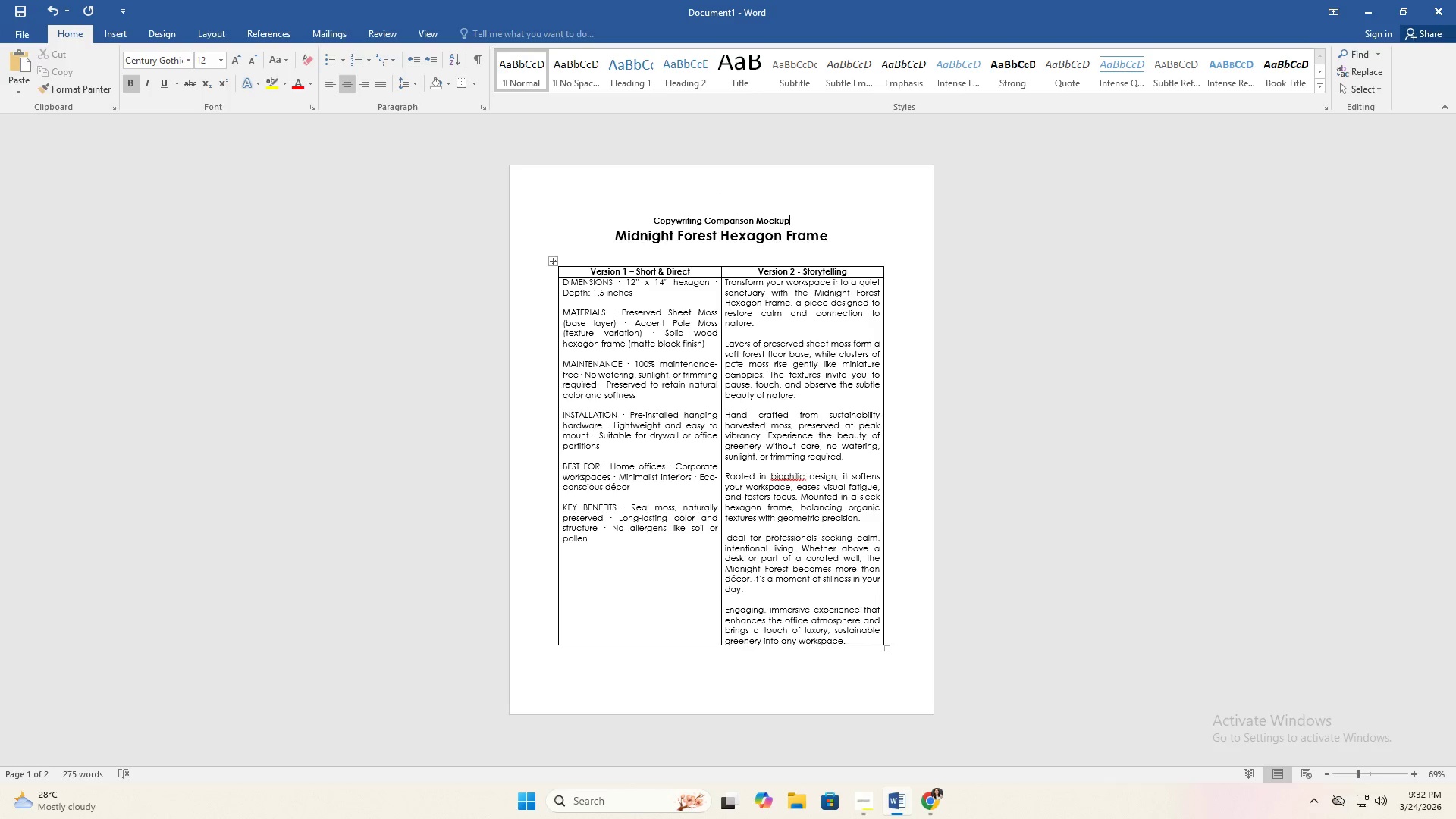 
key(Alt+Tab)